 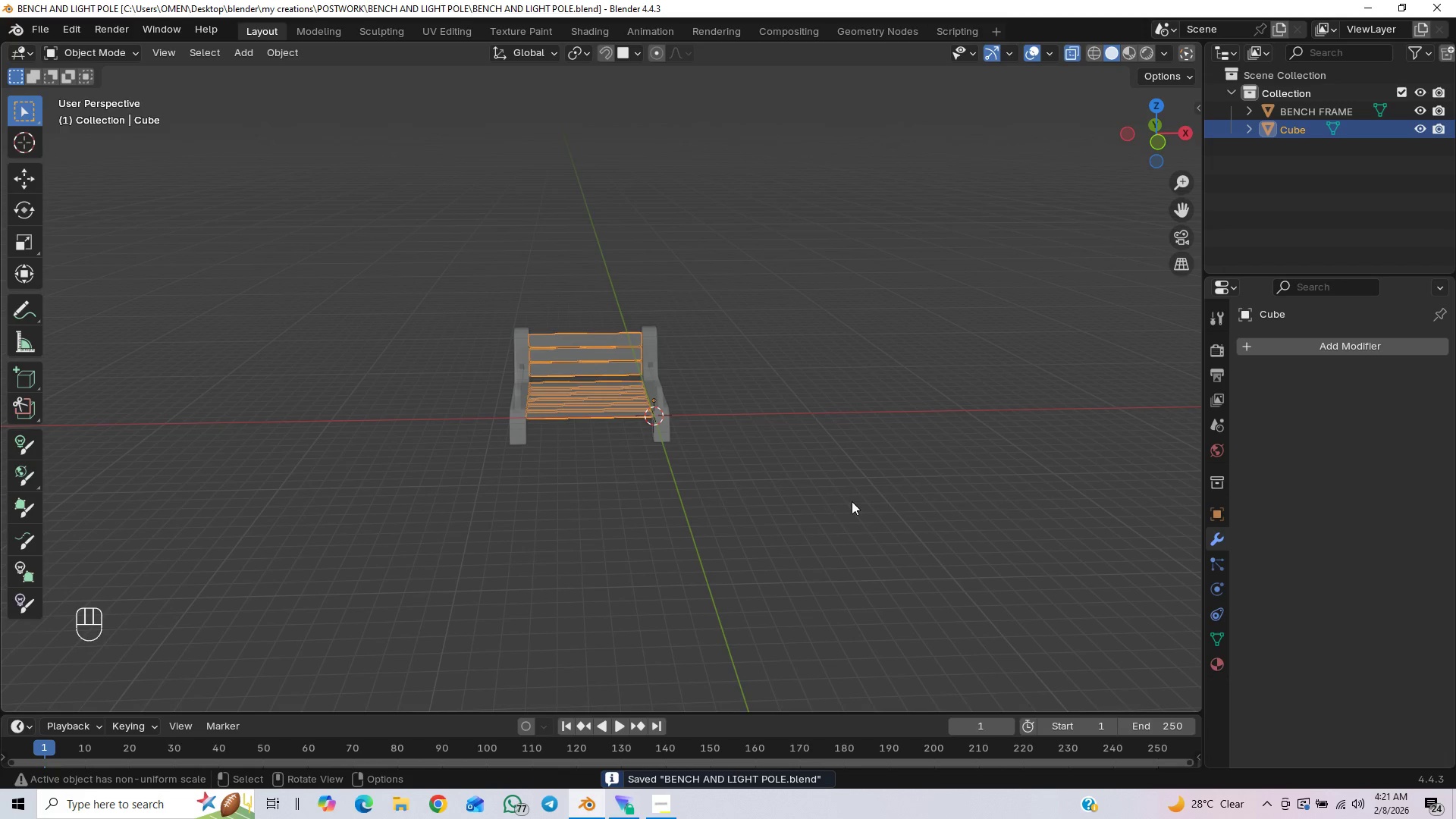 
right_click([587, 367])
 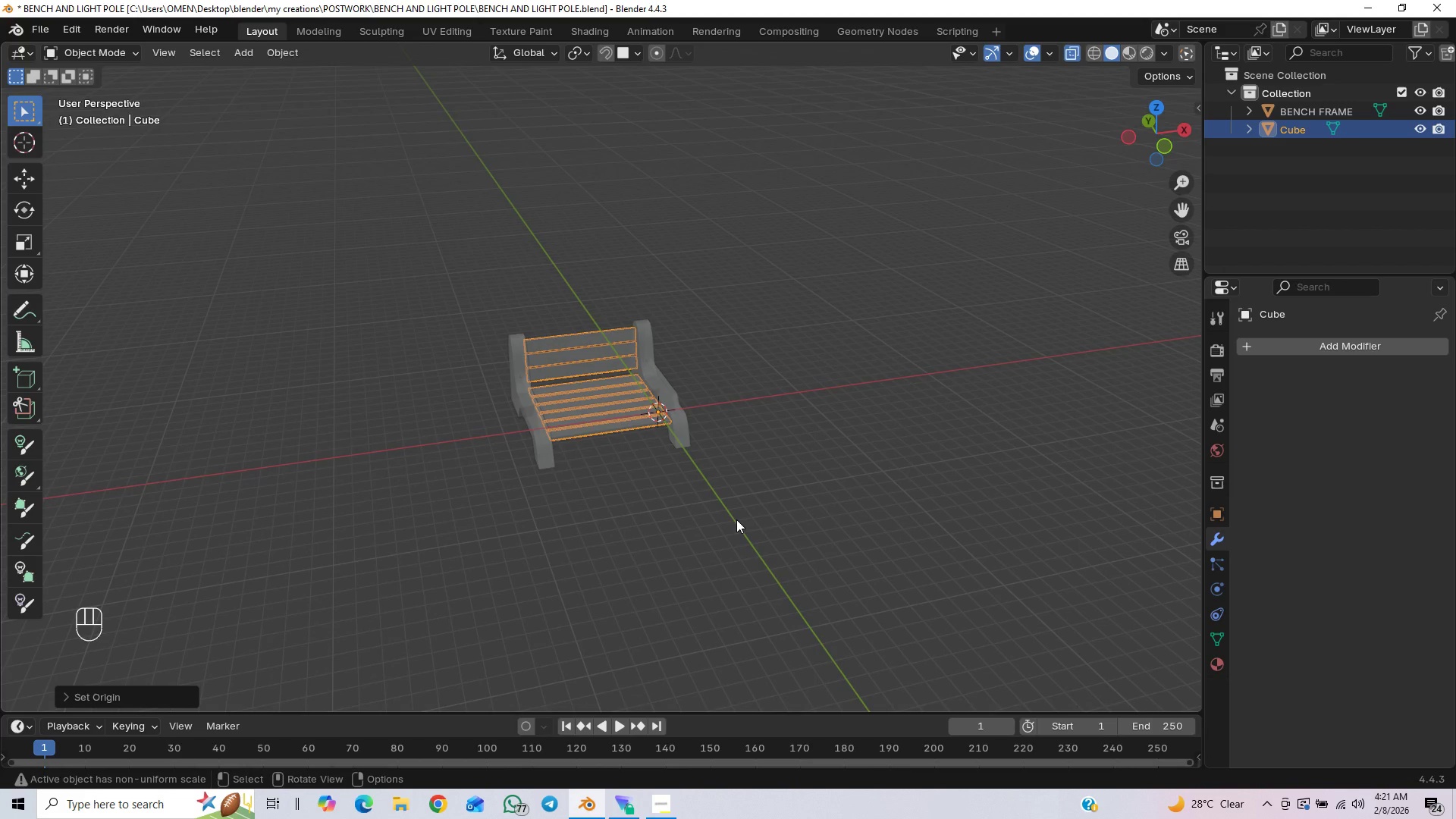 
type(gyagx)
 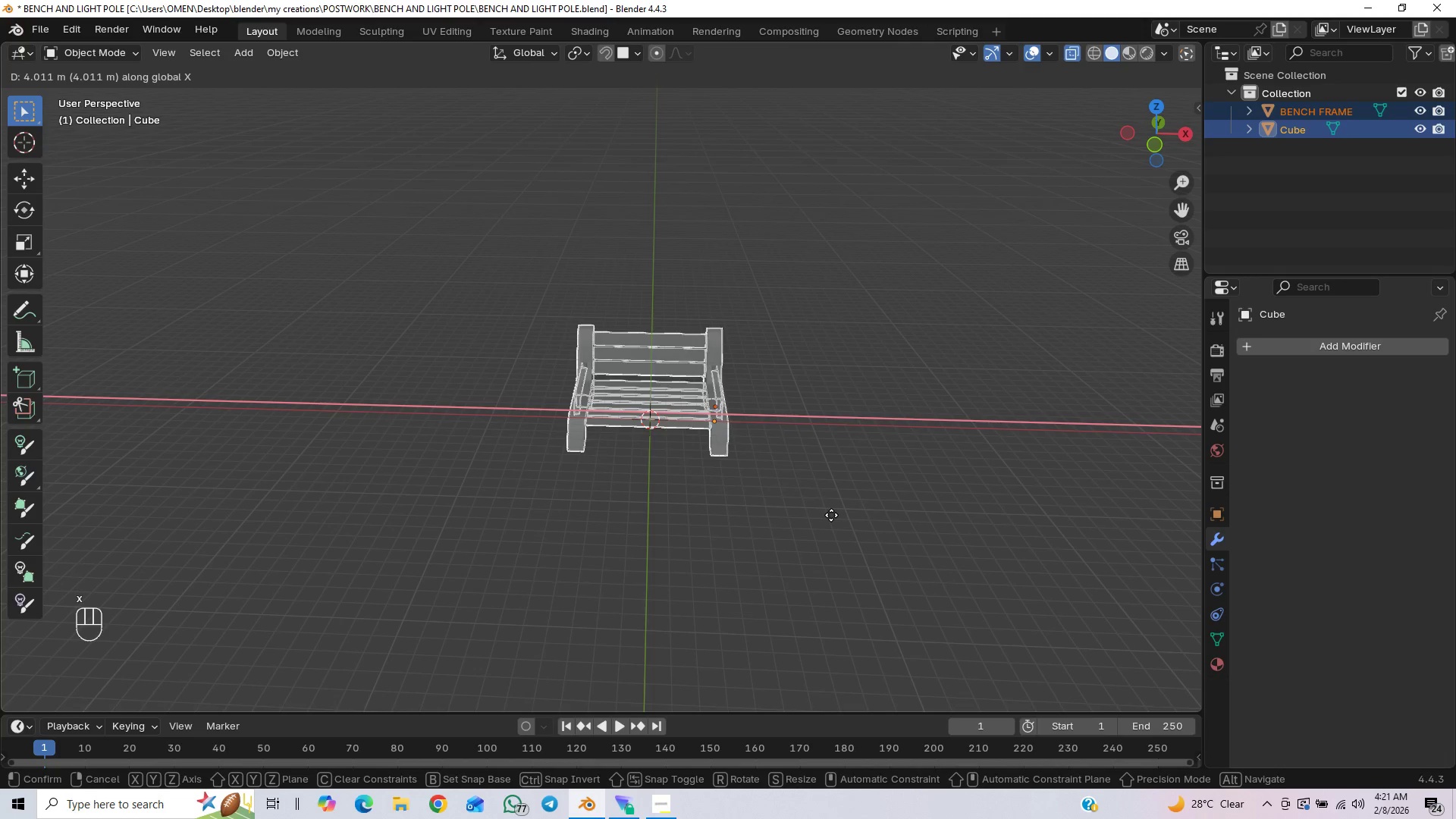 
left_click([830, 515])
 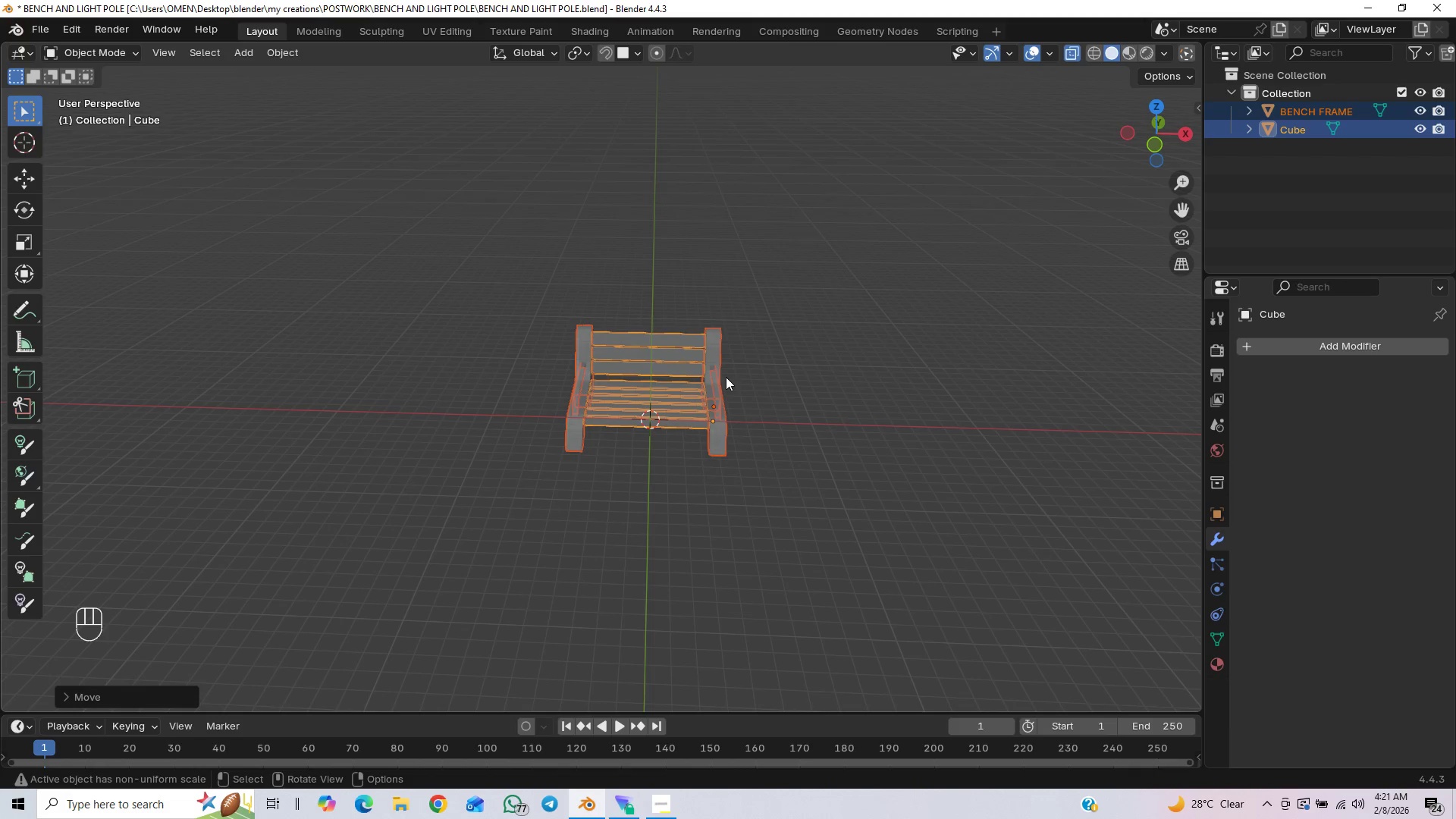 
scroll: coordinate [751, 409], scroll_direction: up, amount: 4.0
 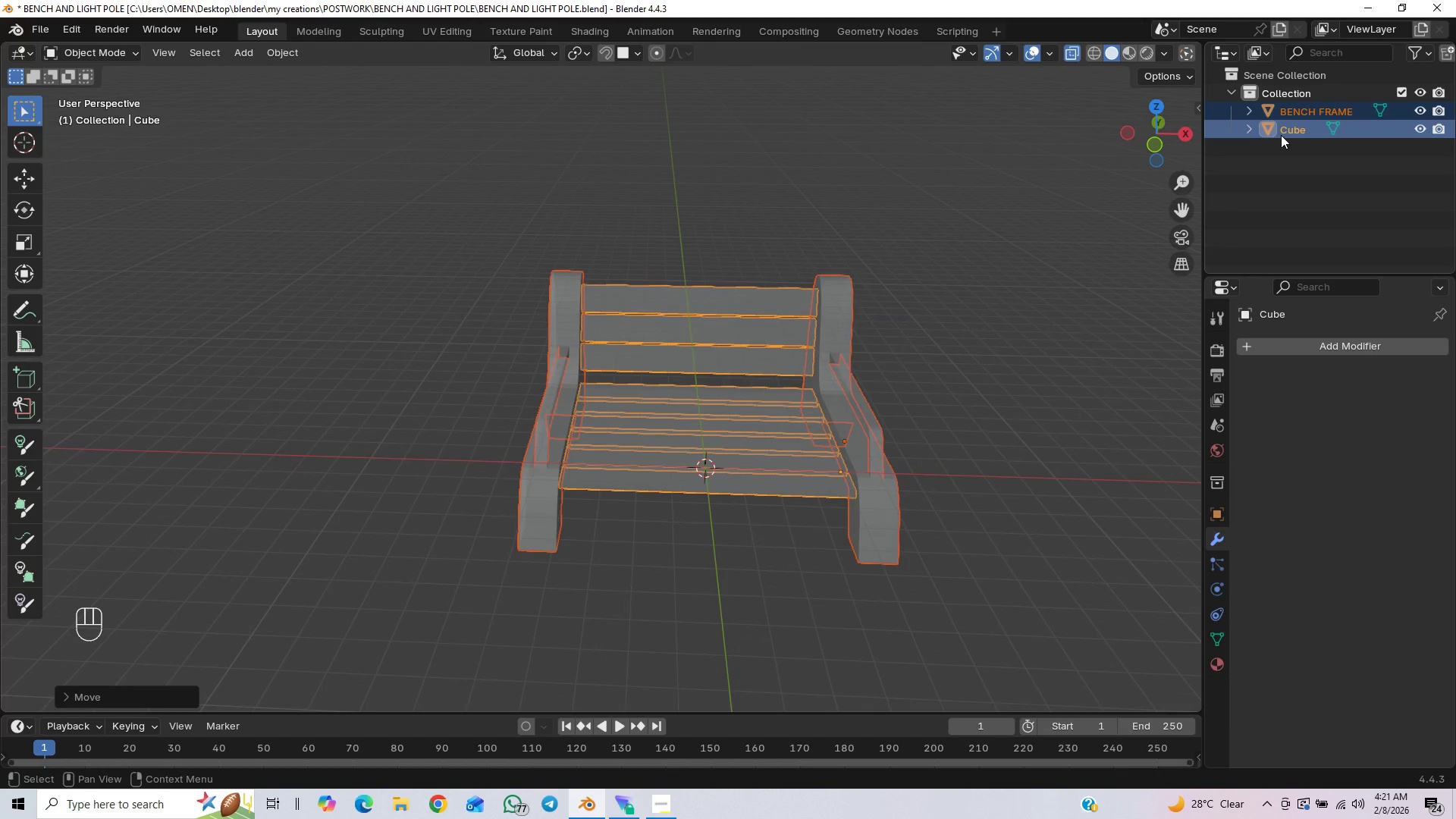 
double_click([1282, 134])
 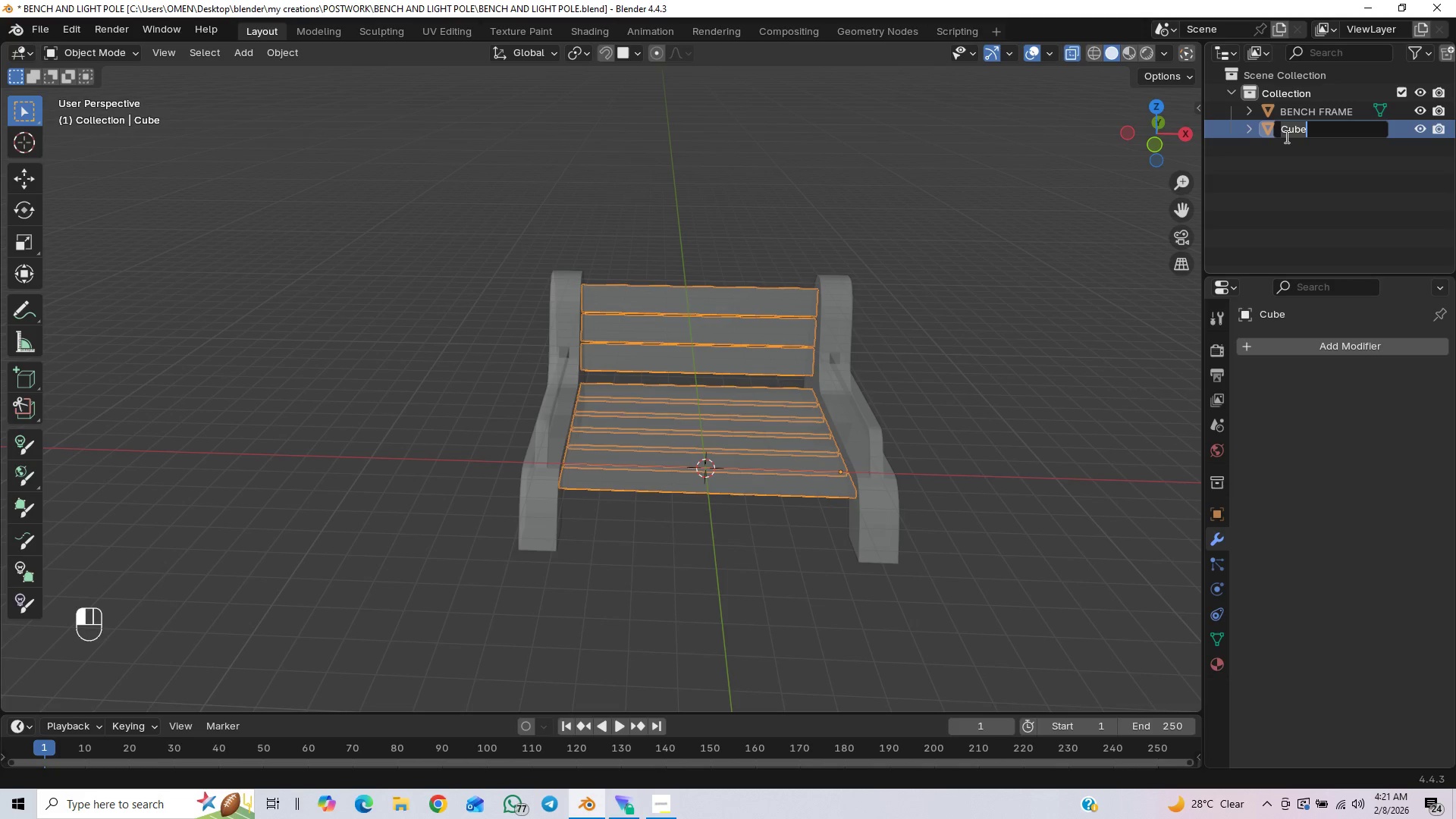 
type(bench board)
 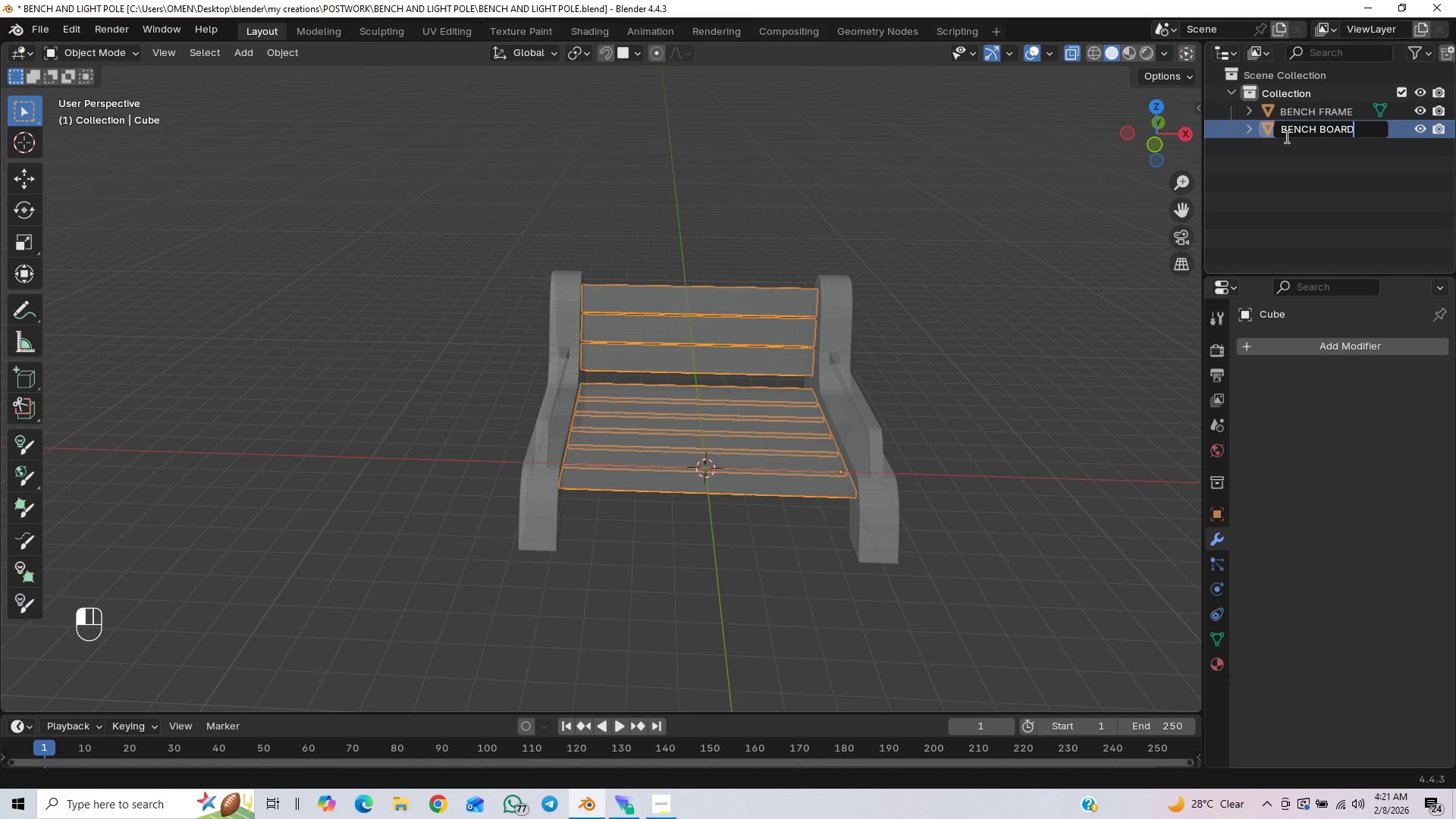 
key(S)
 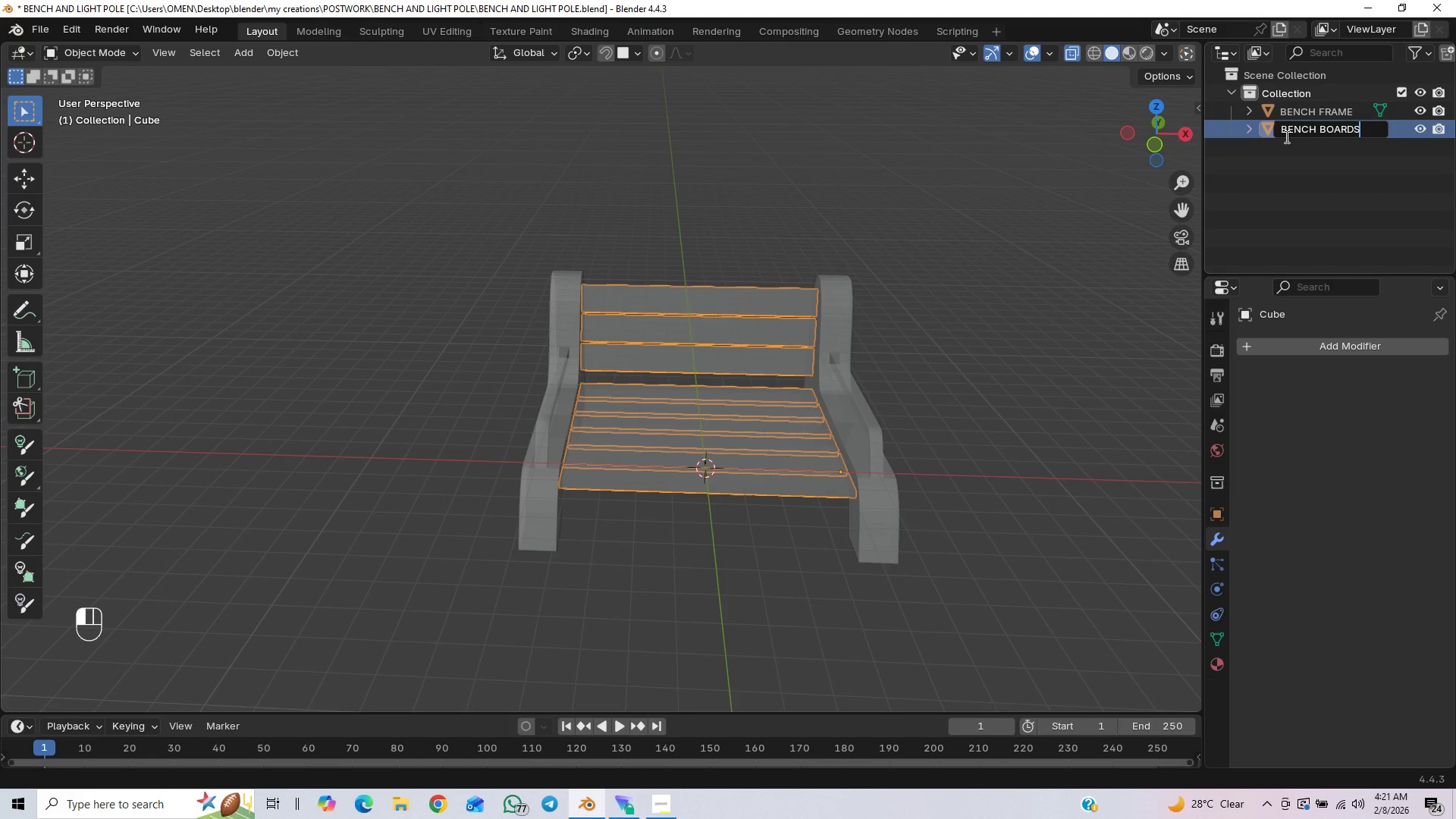 
key(Enter)
 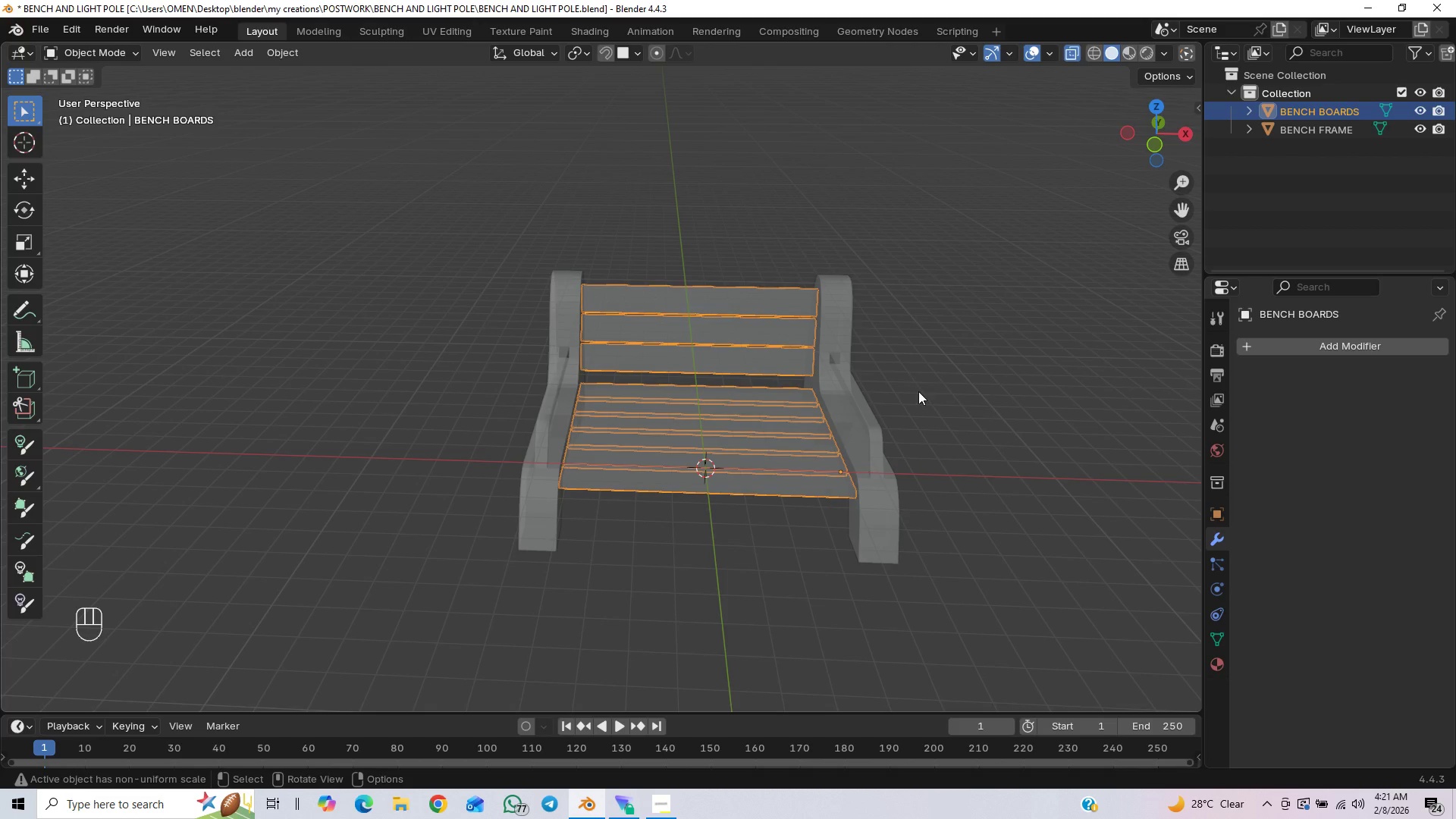 
scroll: coordinate [1028, 454], scroll_direction: down, amount: 2.0
 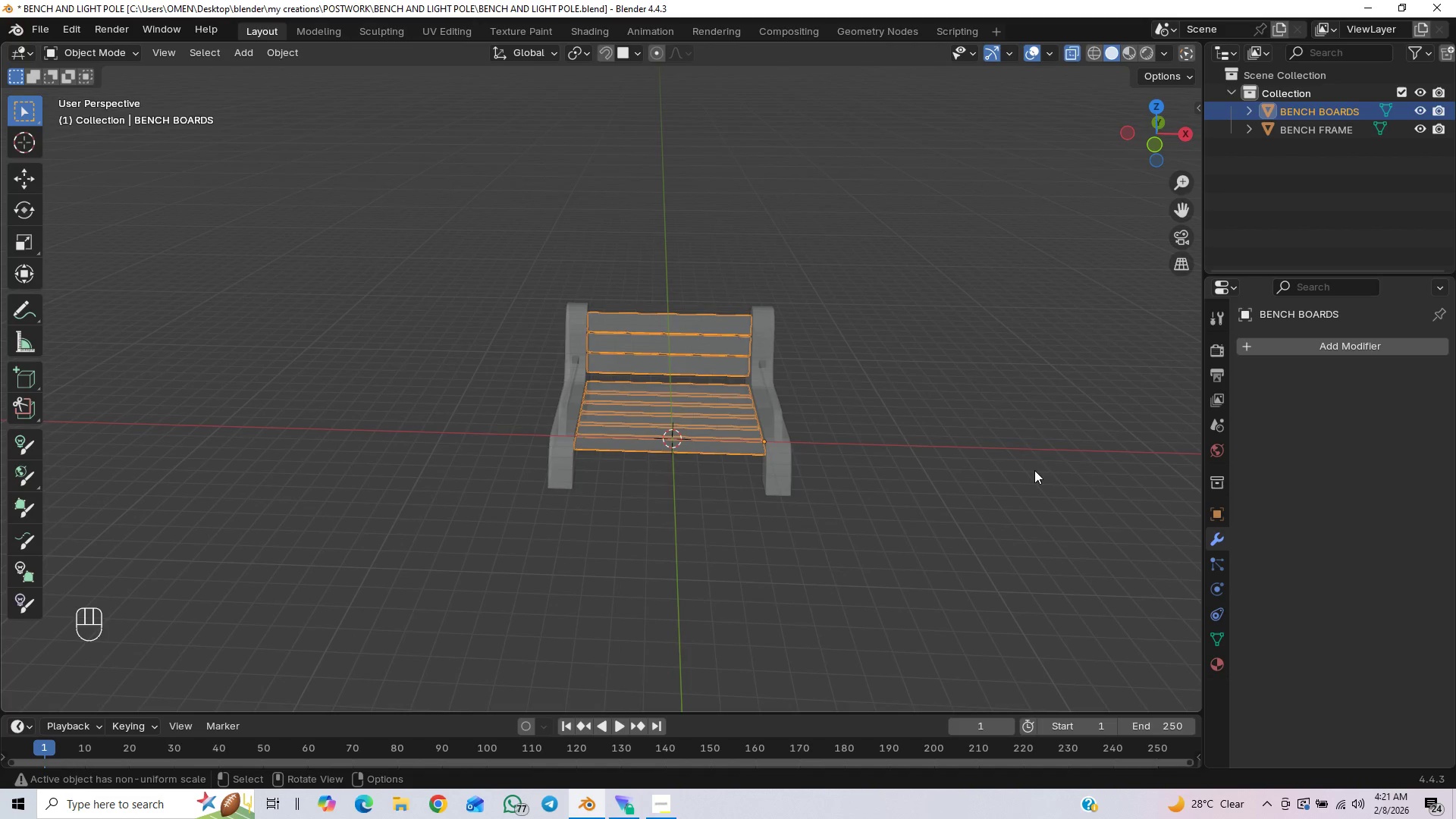 
type(aas)
 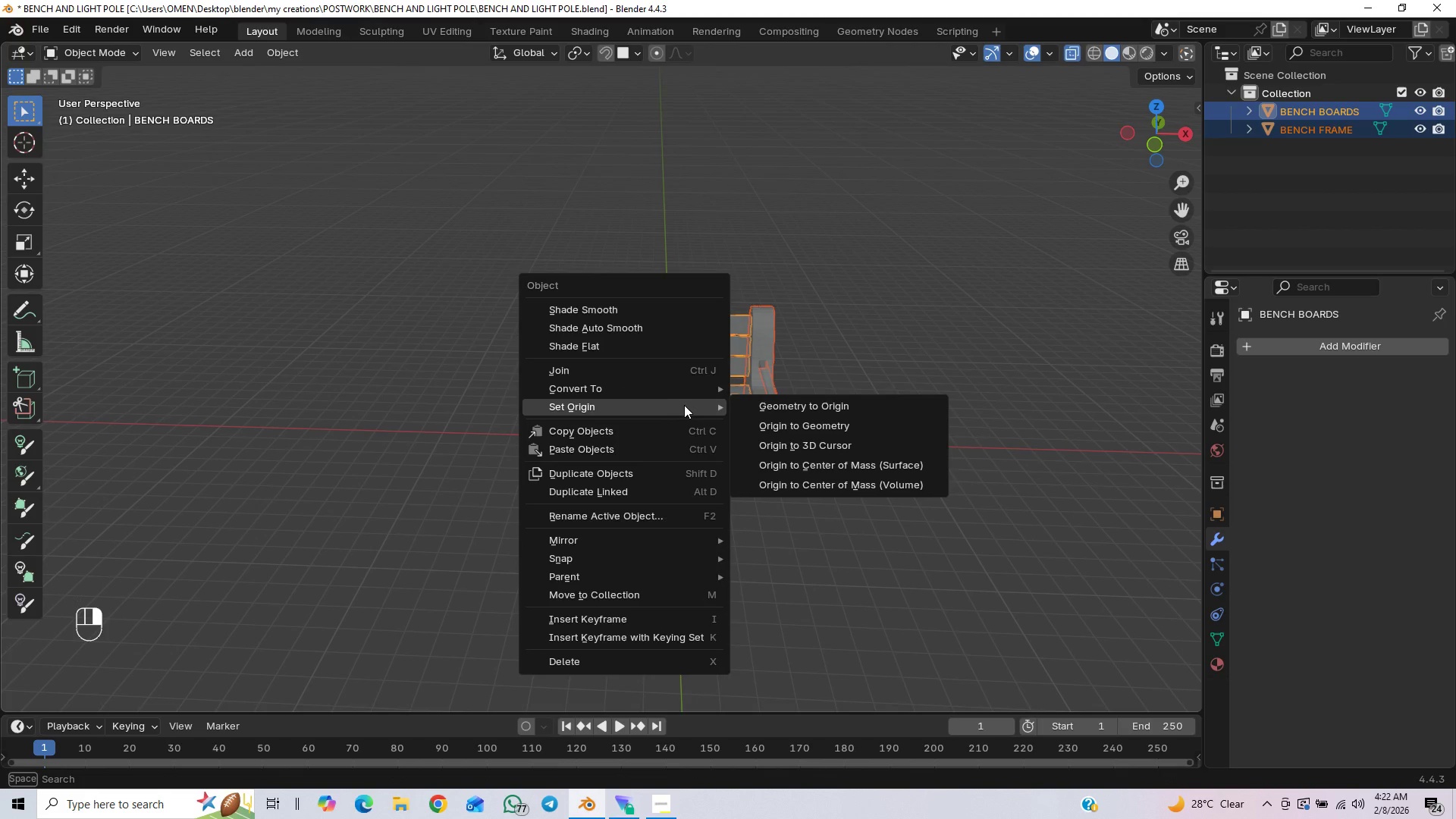 
left_click([767, 445])
 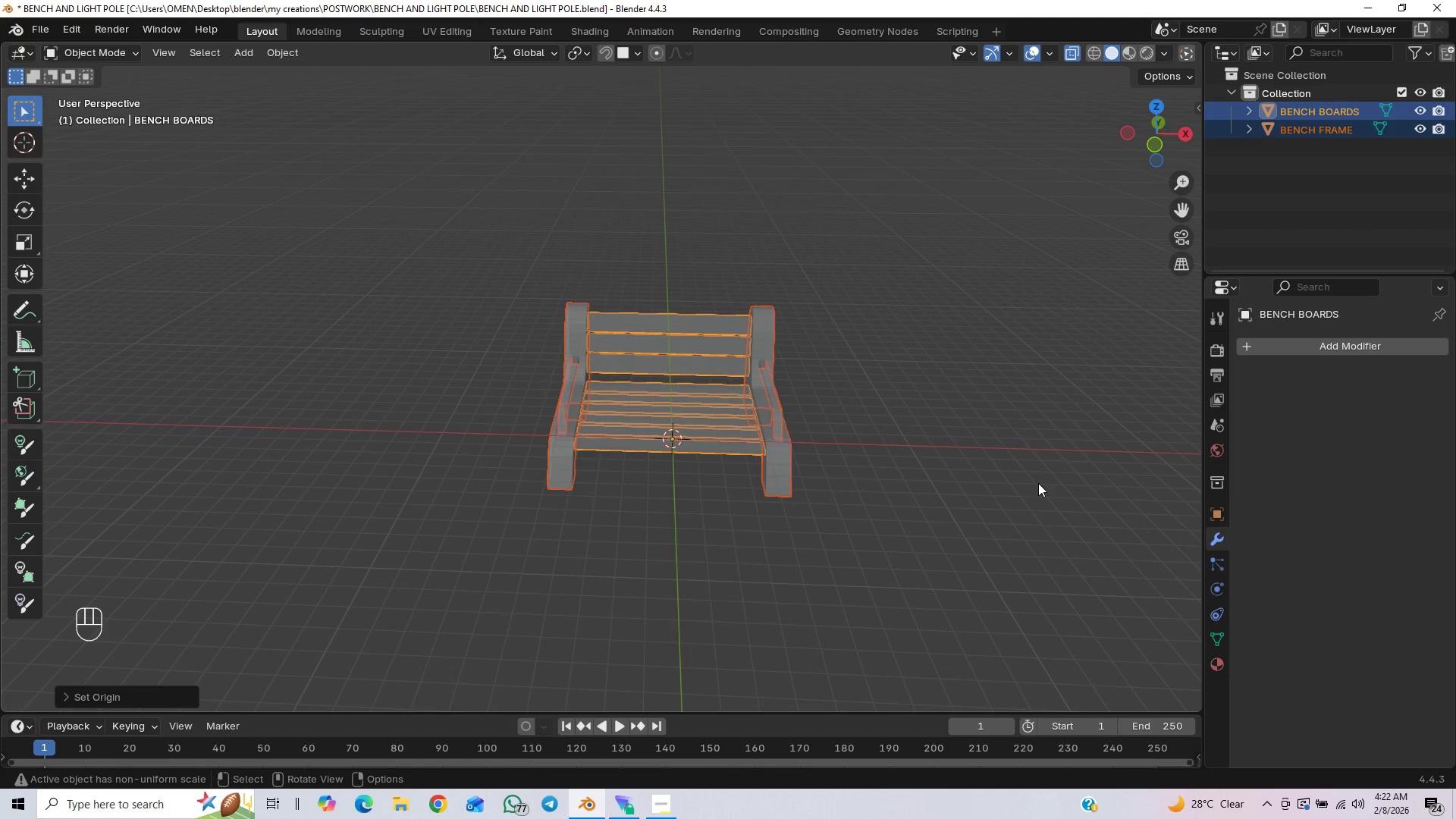 
key(S)
 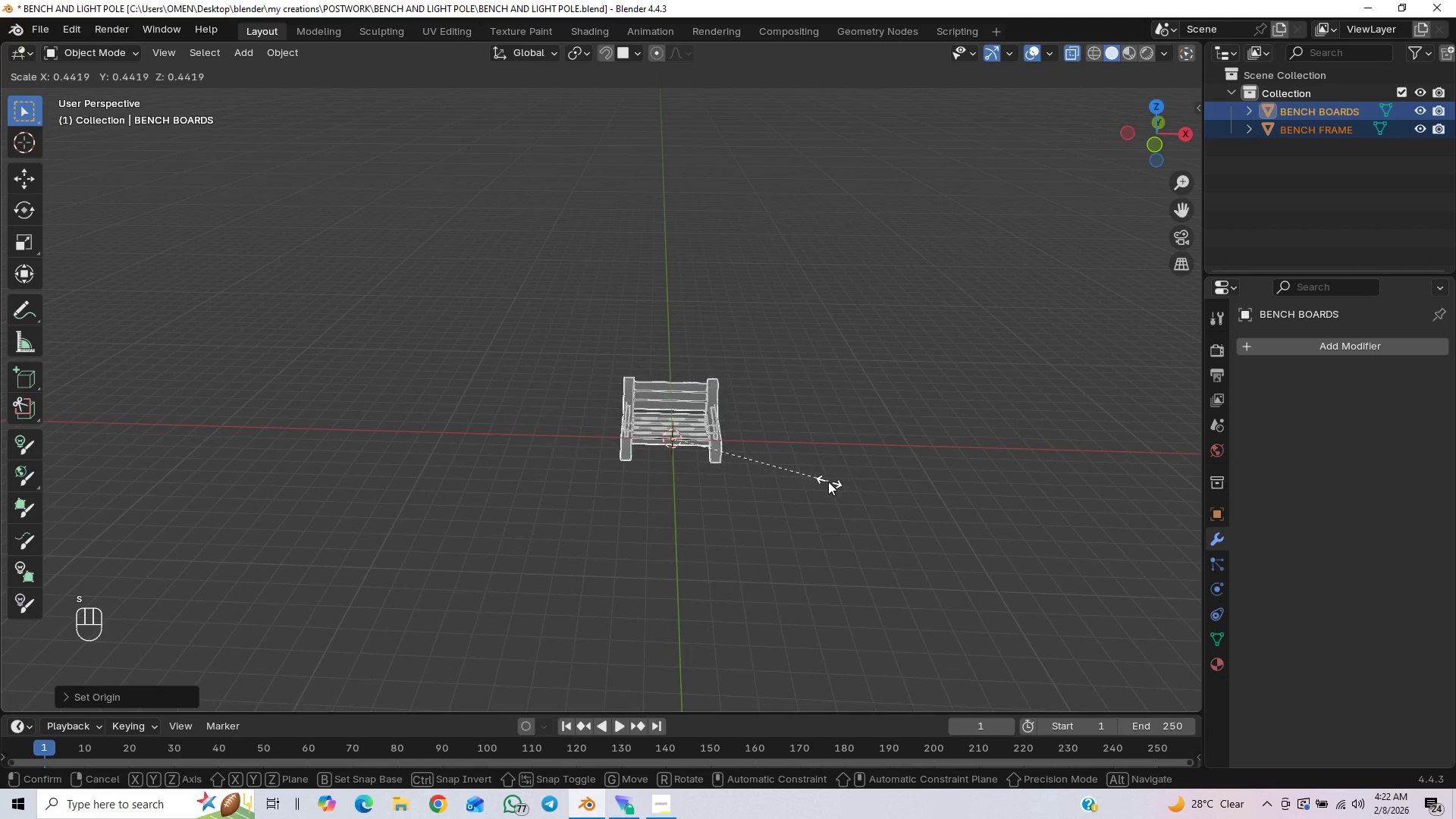 
left_click([796, 481])
 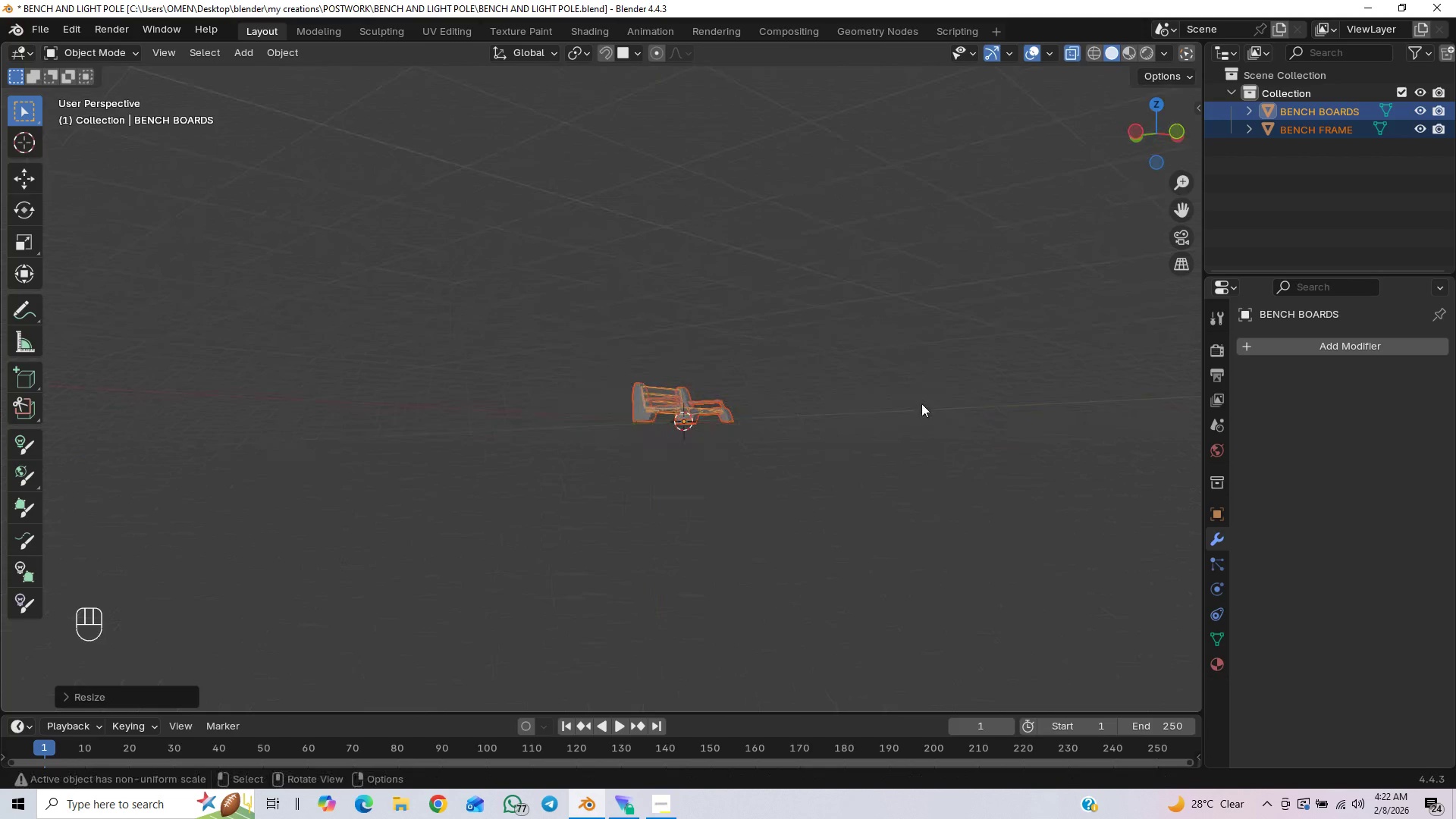 
scroll: coordinate [940, 419], scroll_direction: up, amount: 5.0
 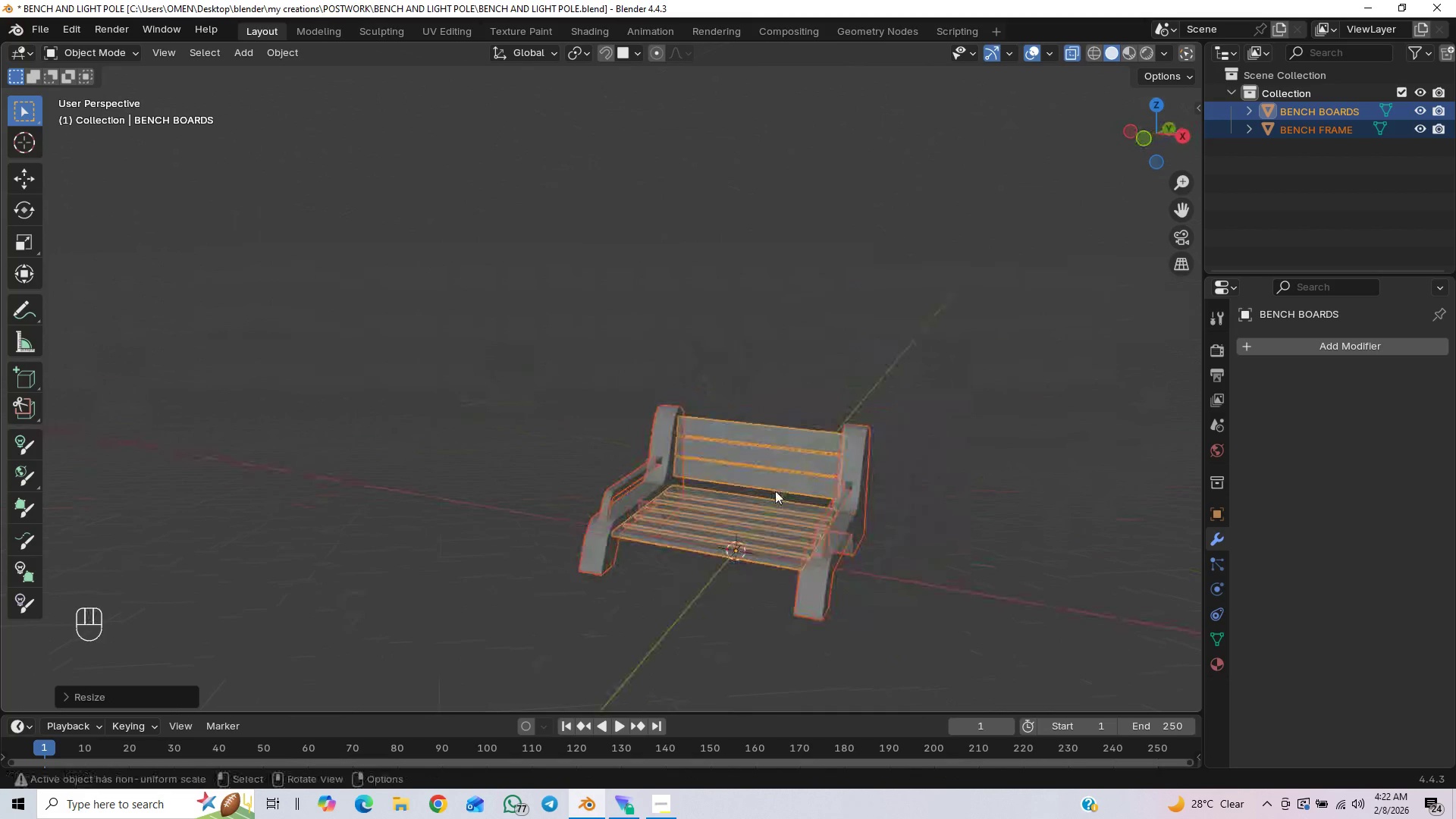 
scroll: coordinate [810, 526], scroll_direction: down, amount: 3.0
 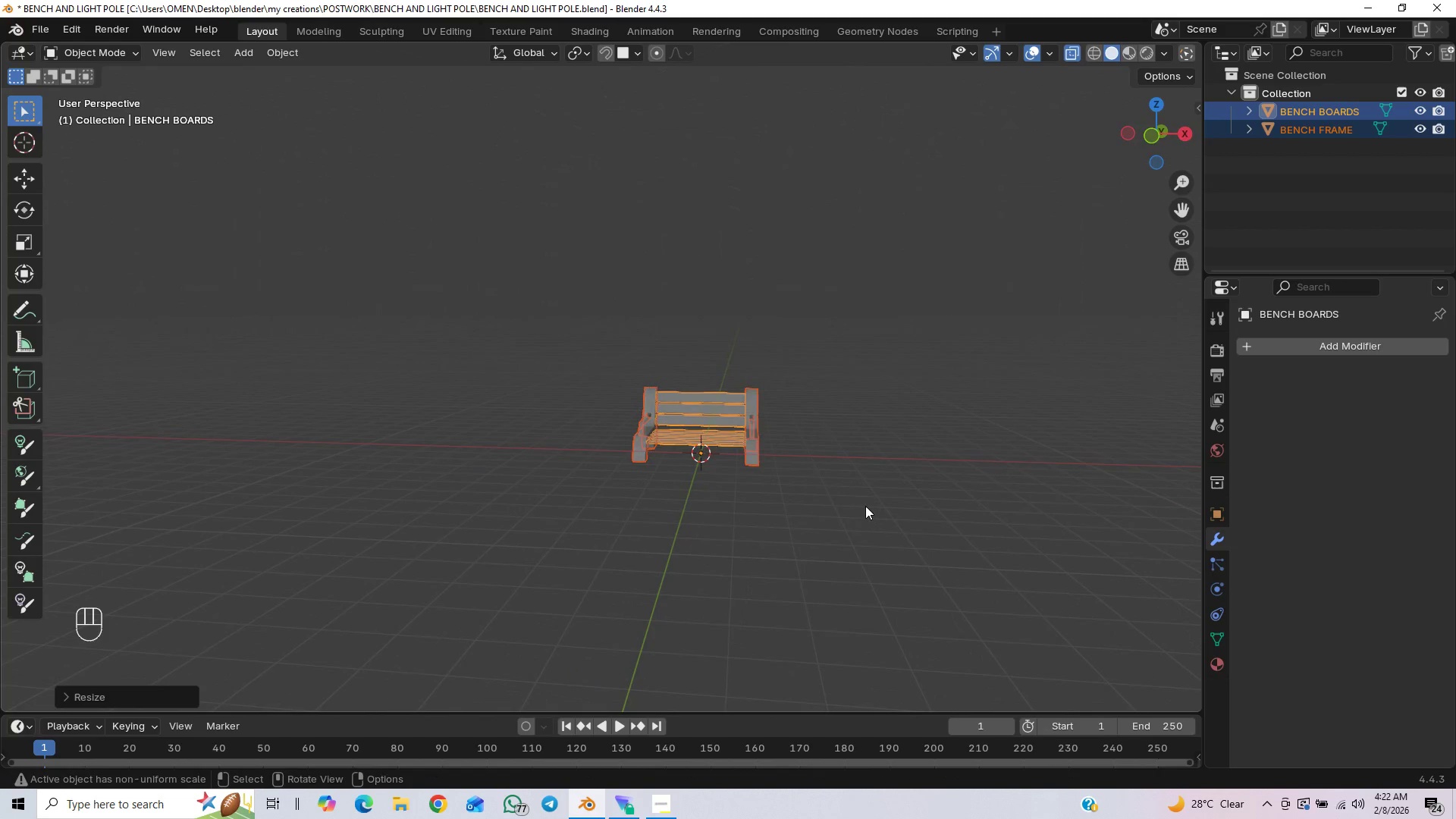 
key(End)
 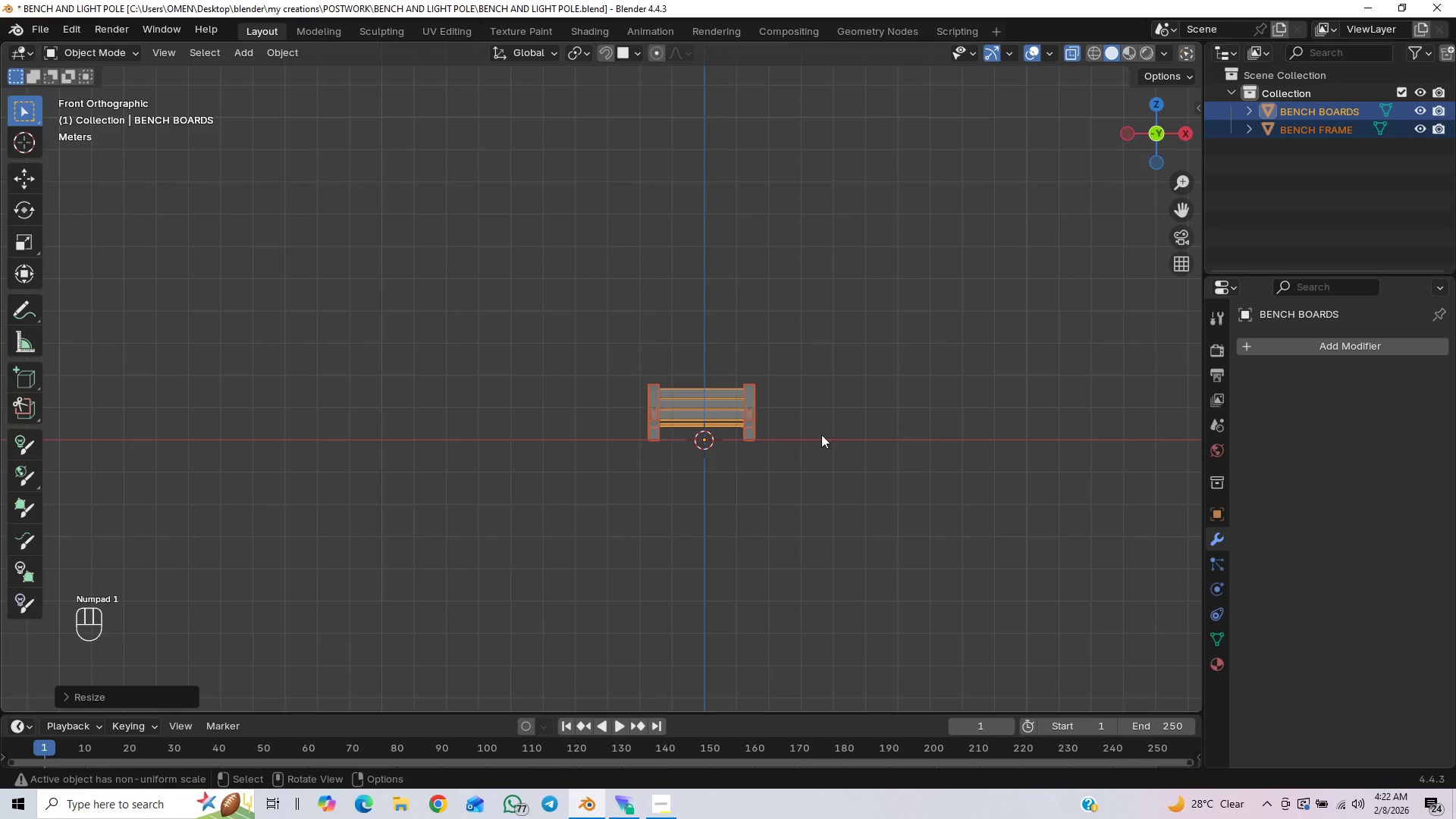 
scroll: coordinate [792, 444], scroll_direction: down, amount: 4.0
 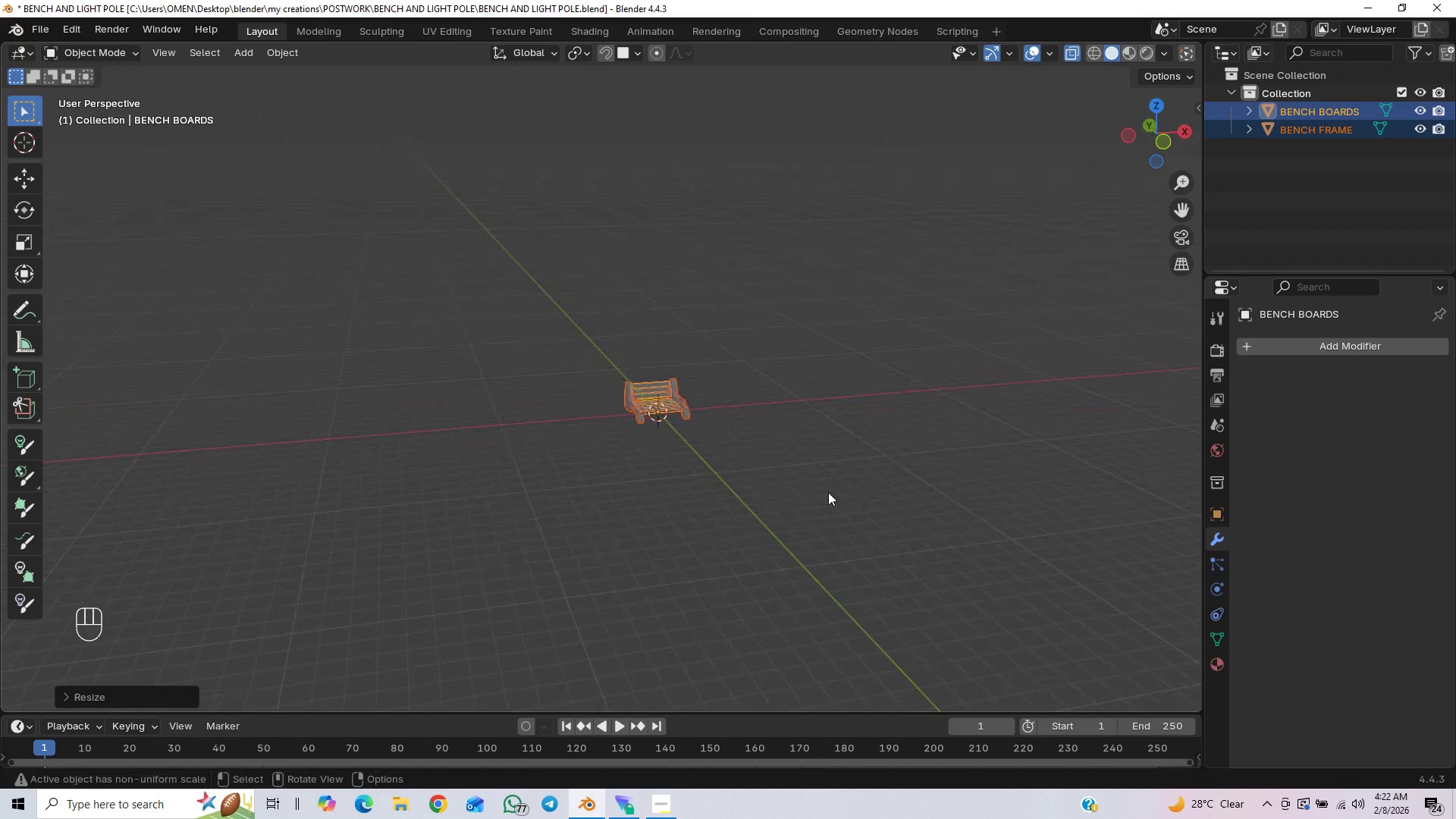 
scroll: coordinate [834, 480], scroll_direction: up, amount: 2.0
 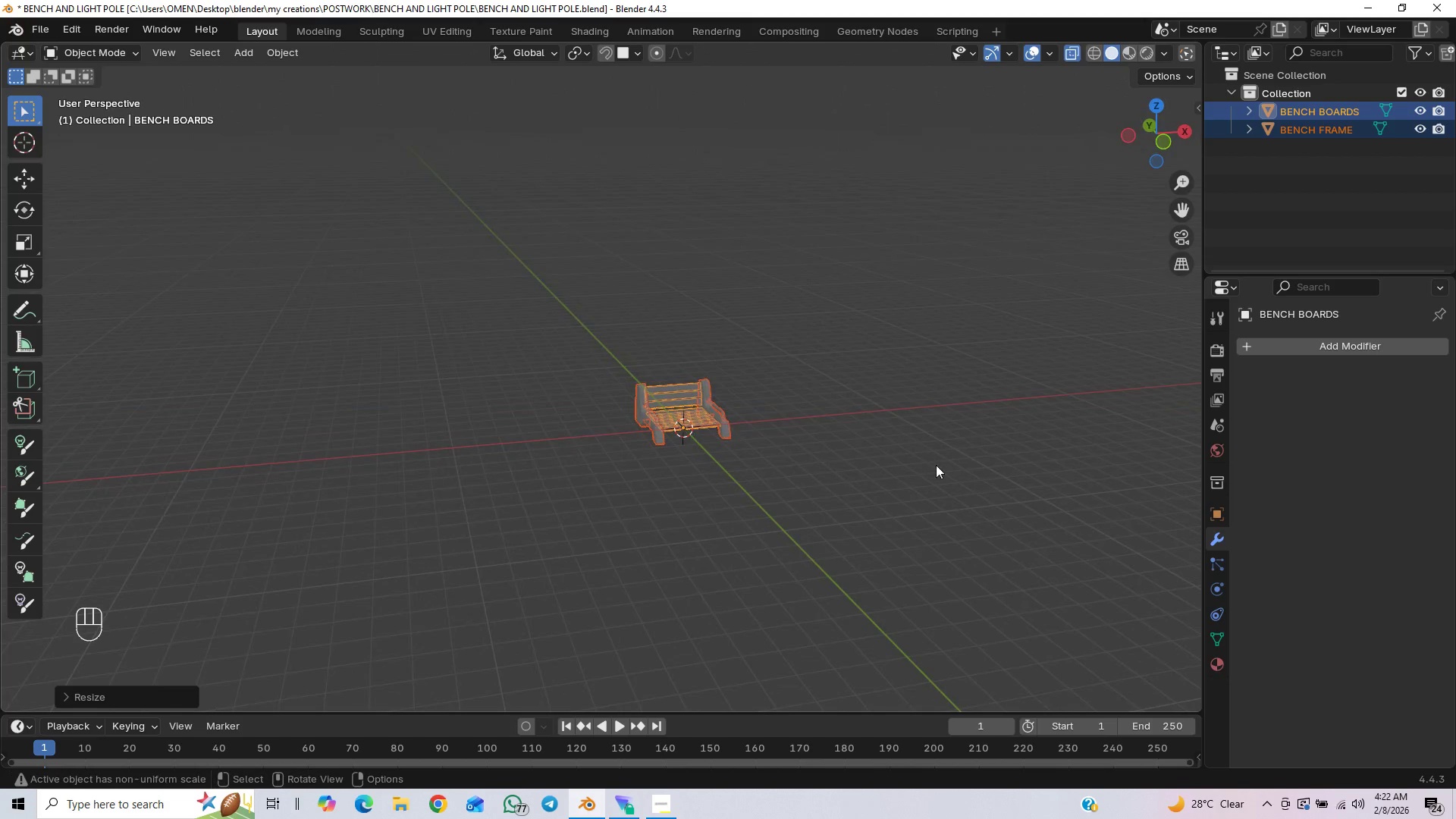 
hold_key(key=ShiftLeft, duration=0.42)
 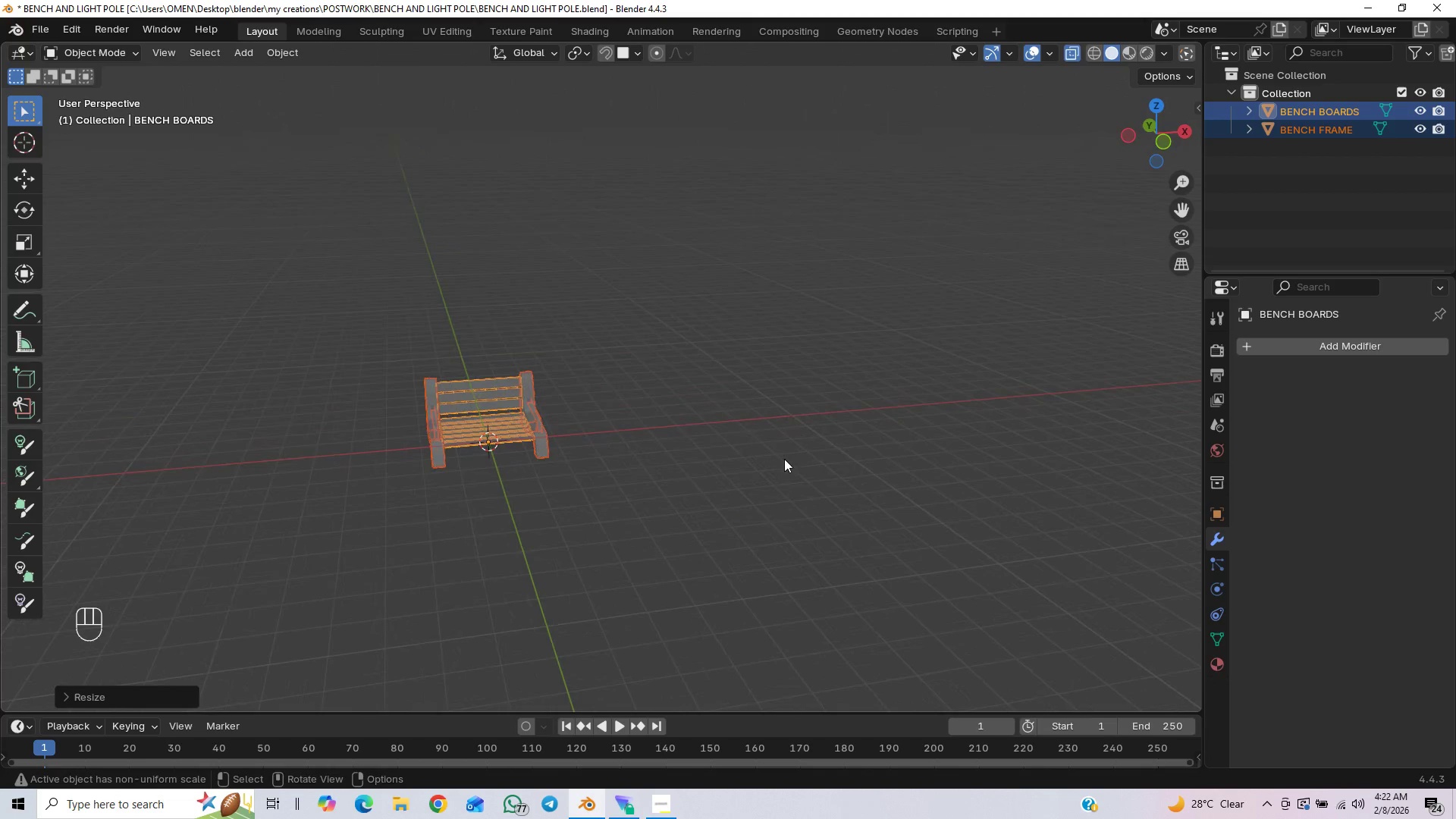 
hold_key(key=ShiftLeft, duration=0.52)
 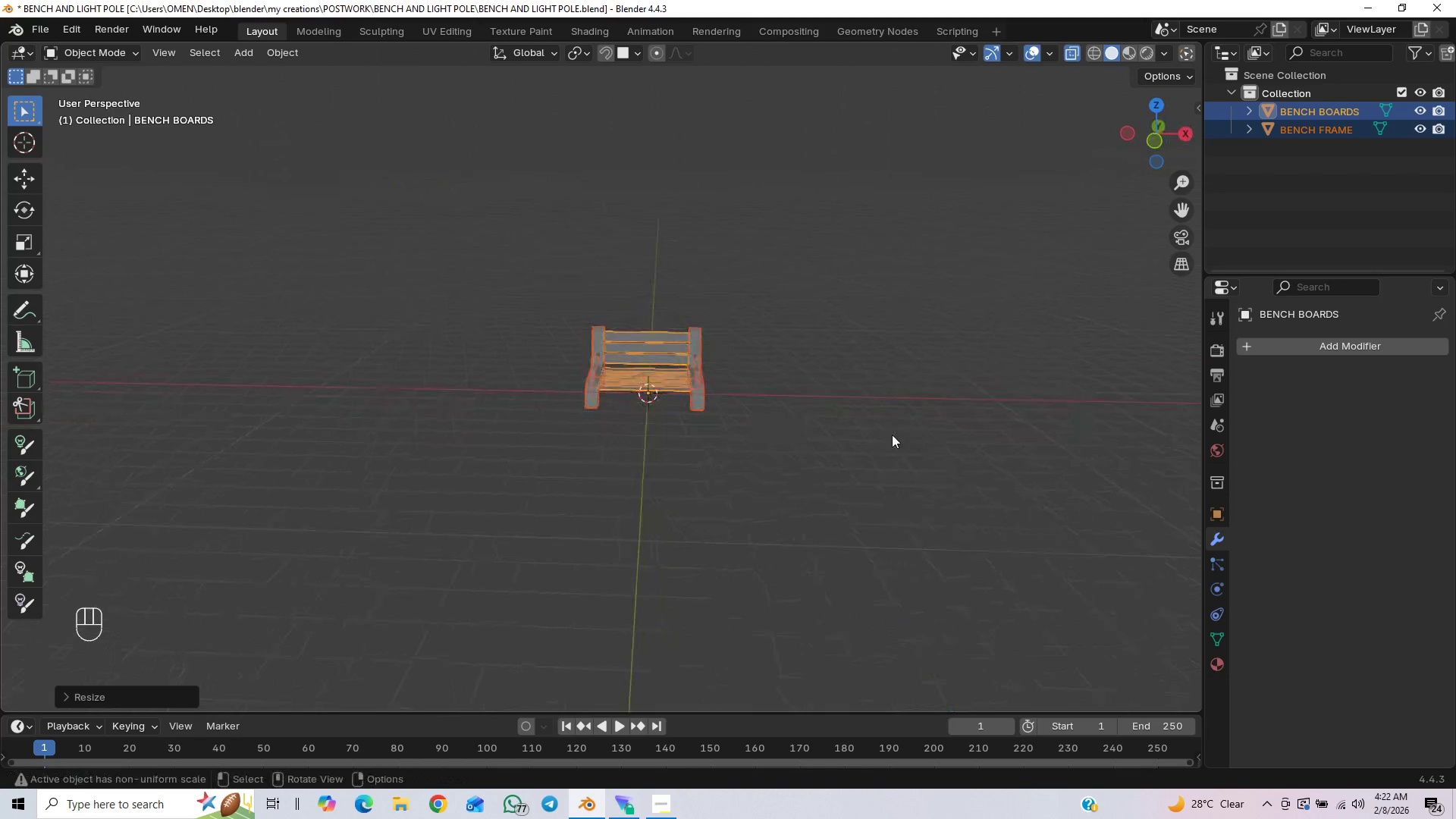 
scroll: coordinate [784, 459], scroll_direction: up, amount: 2.0
 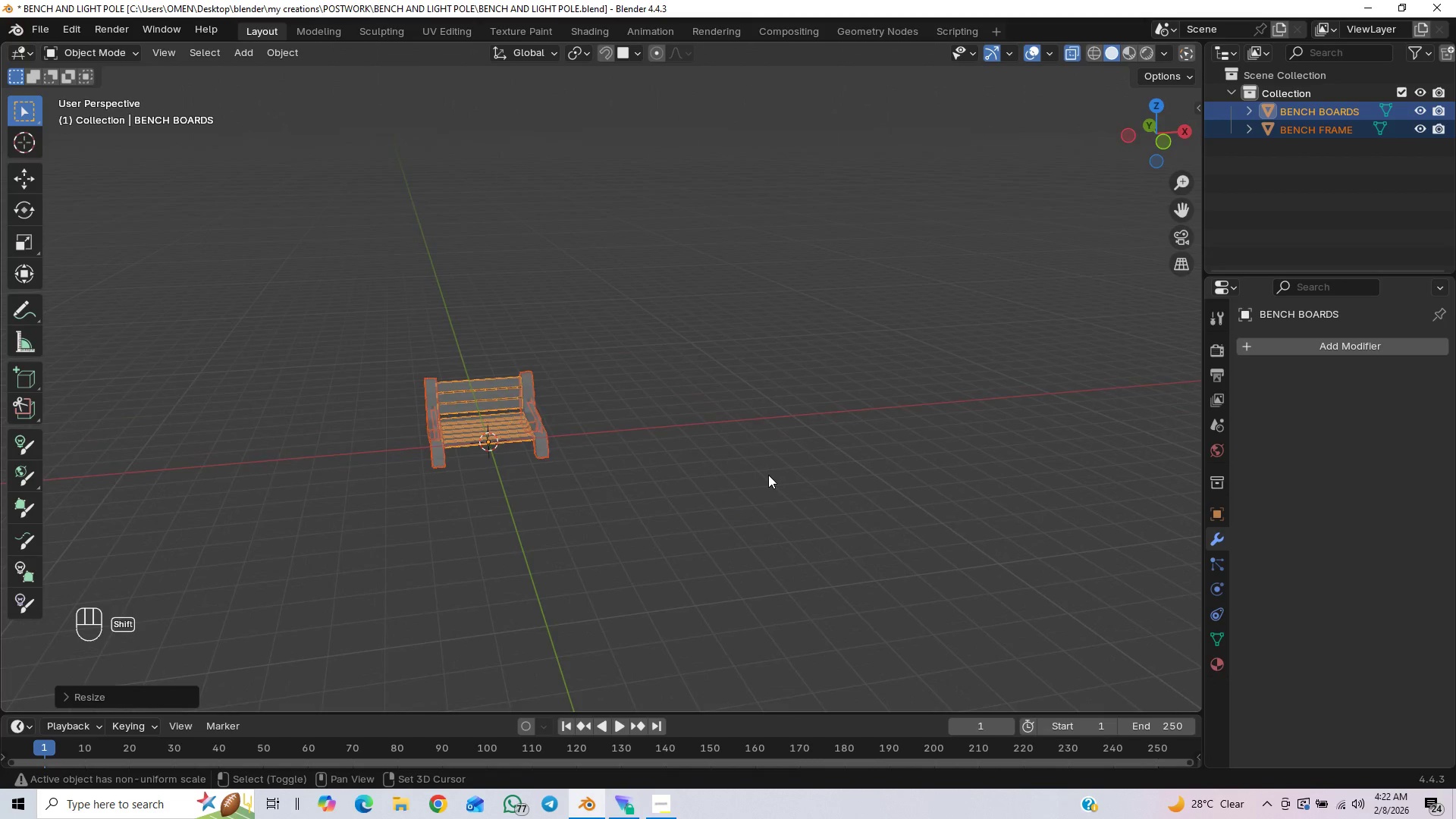 
key(Shift+ShiftLeft)
 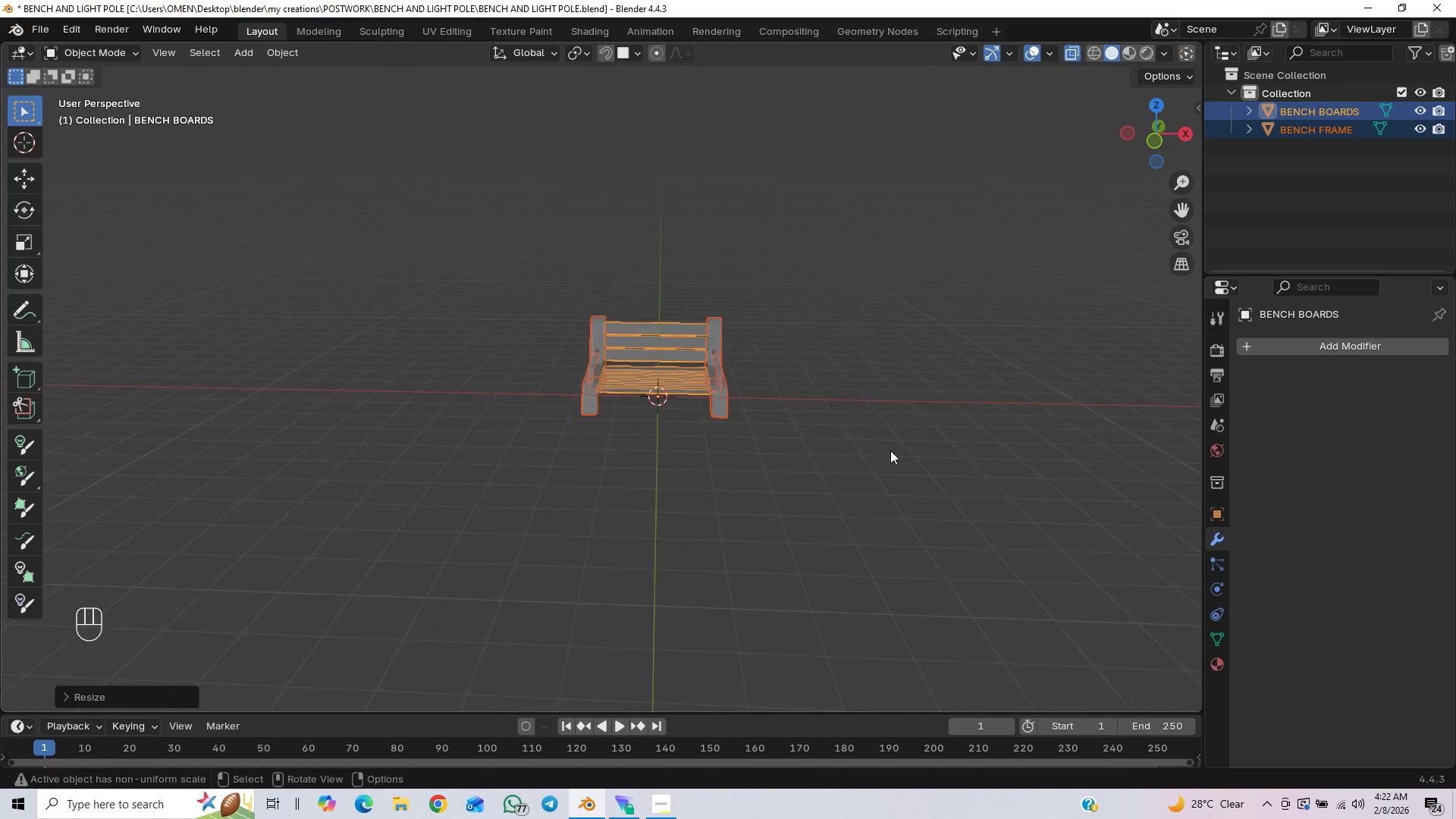 
scroll: coordinate [890, 450], scroll_direction: up, amount: 2.0
 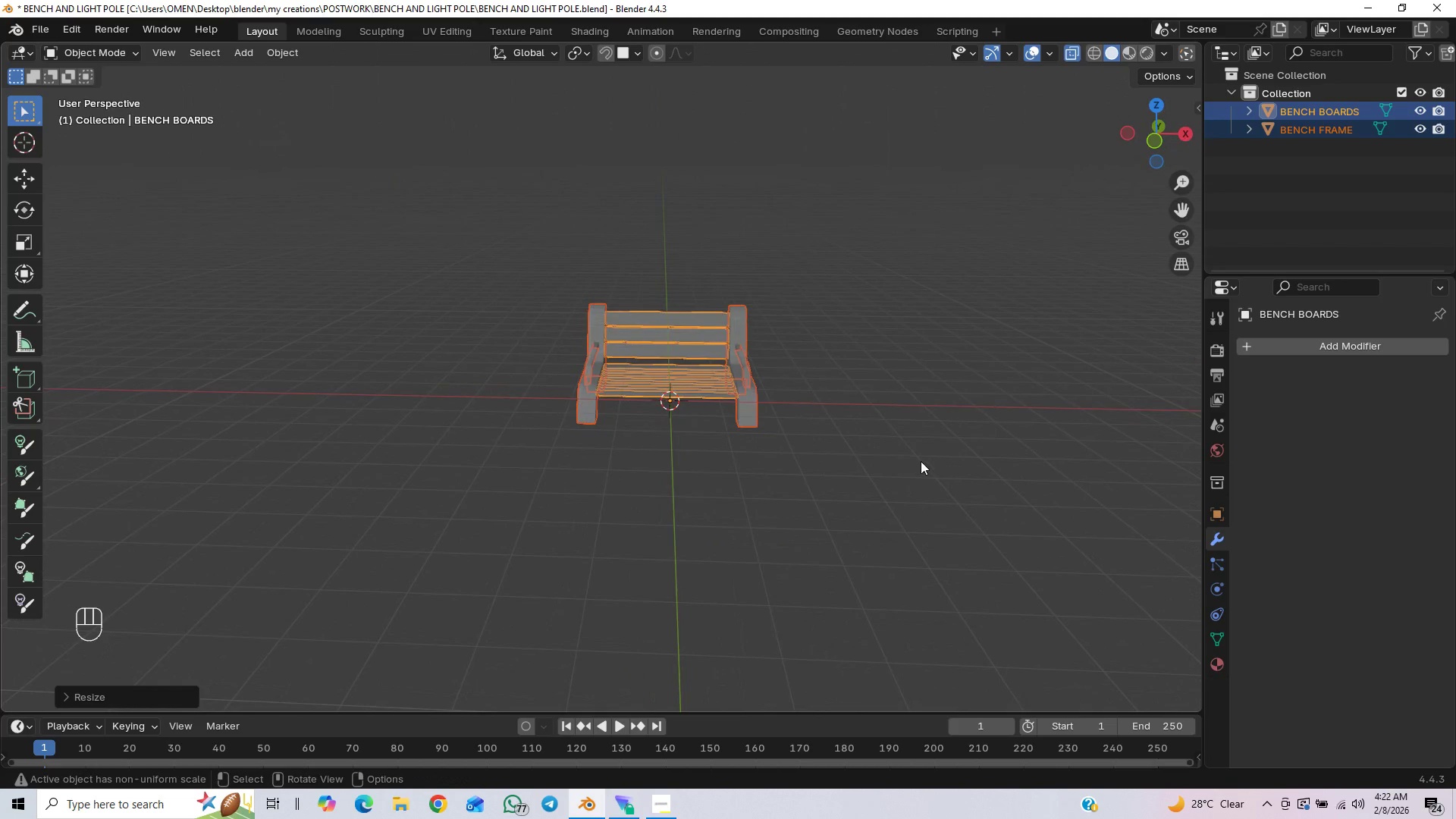 
key(Shift+A)
 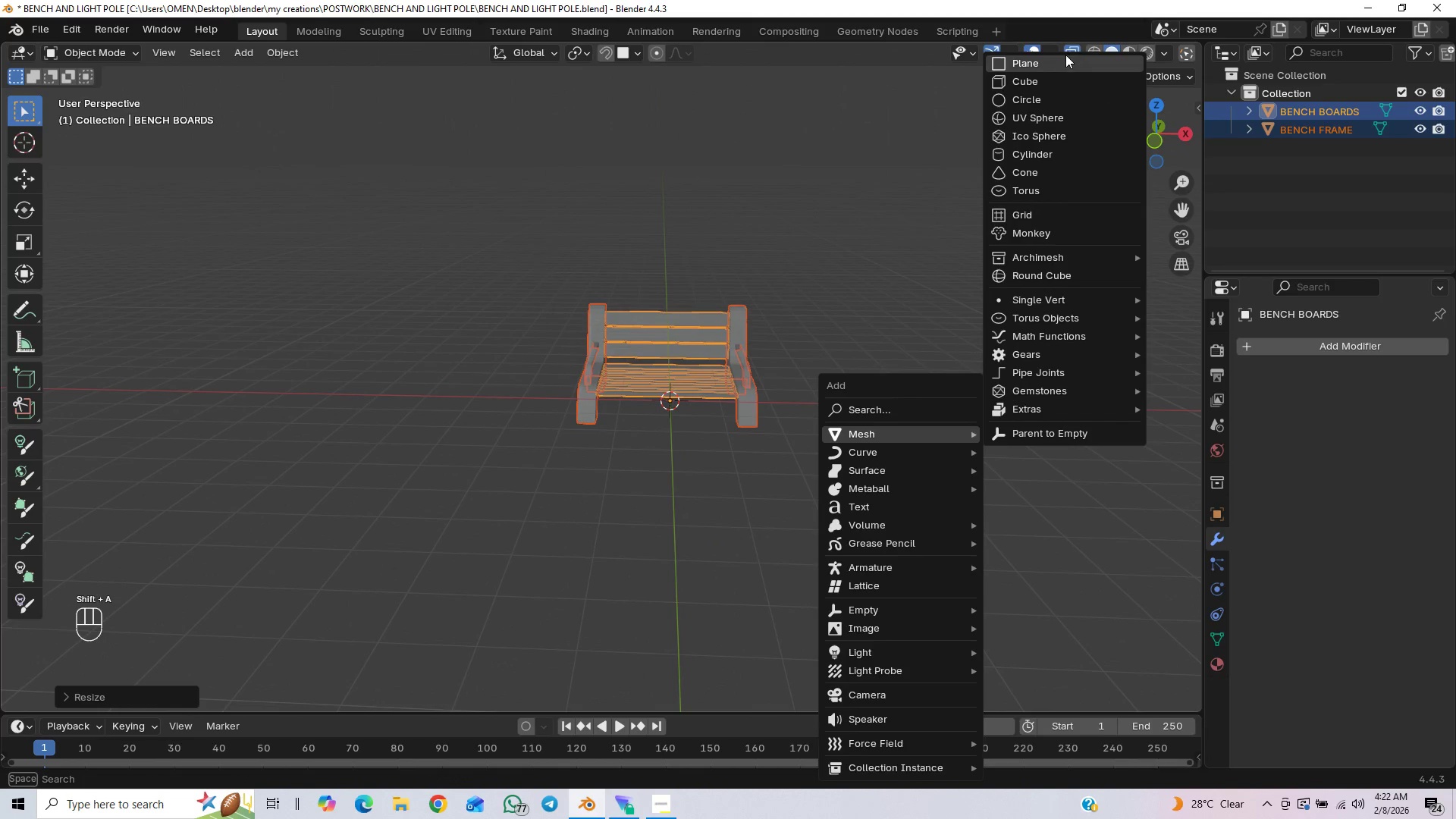 
left_click([1059, 61])
 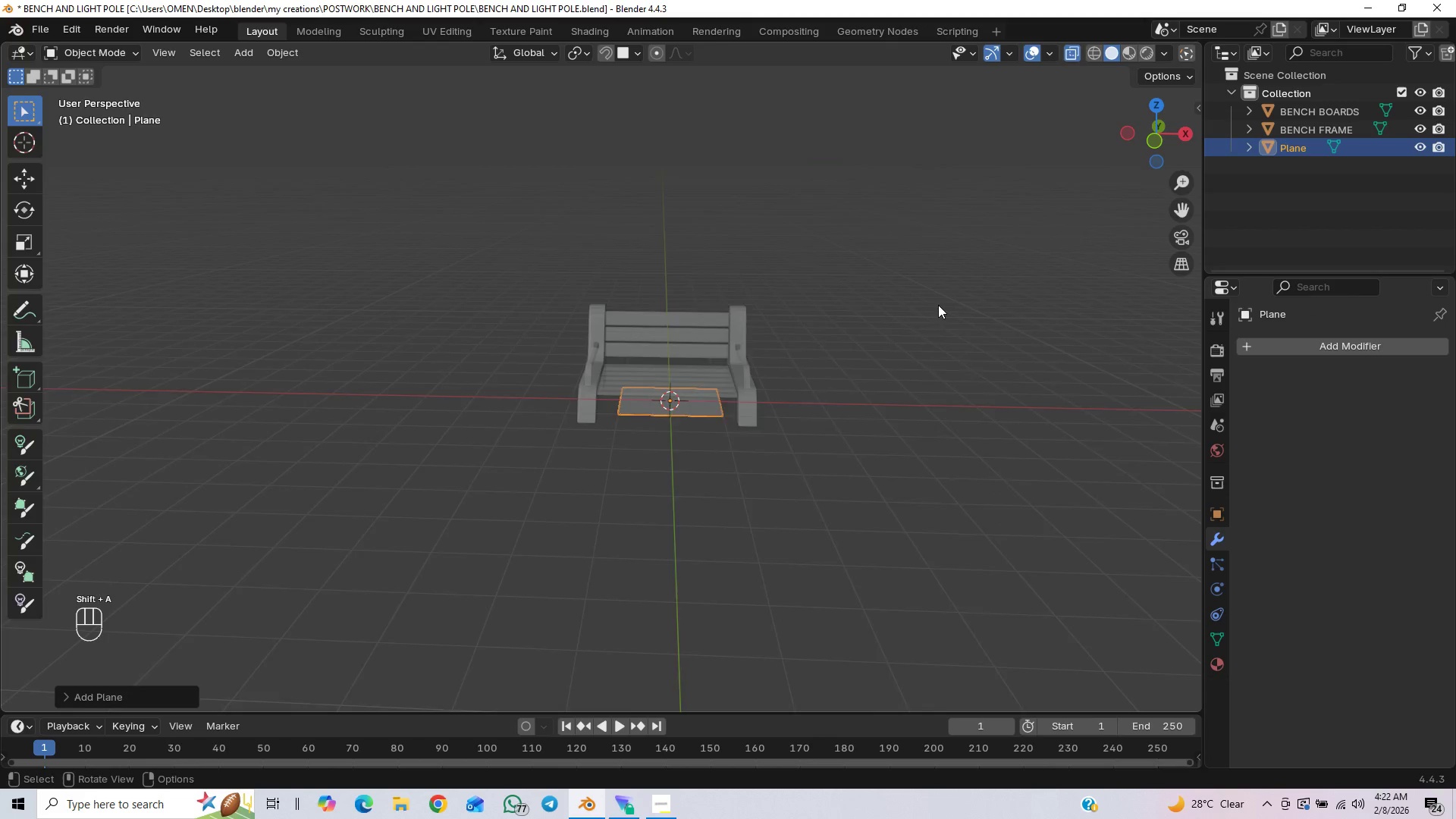 
scroll: coordinate [914, 369], scroll_direction: down, amount: 5.0
 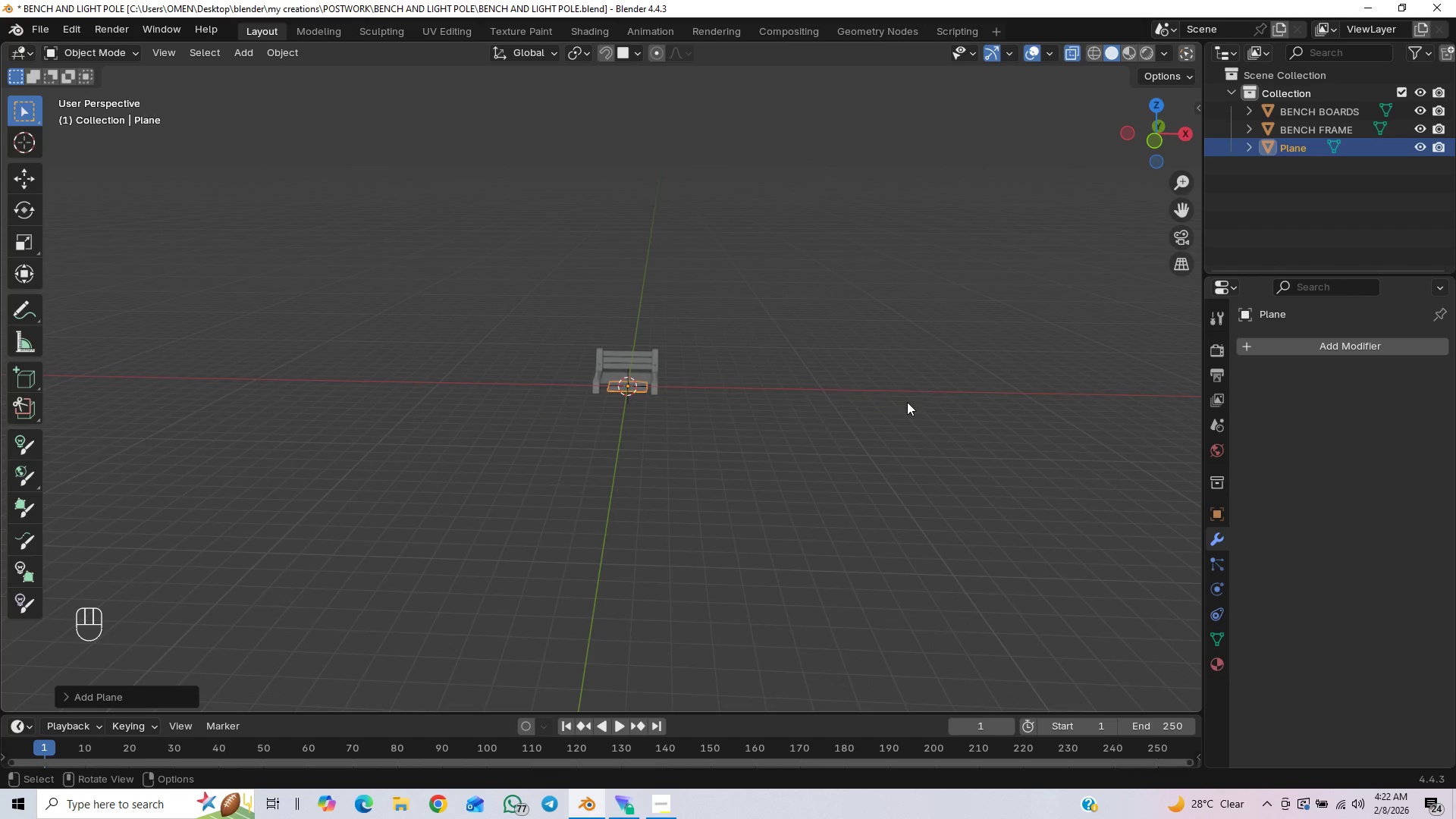 
key(S)
 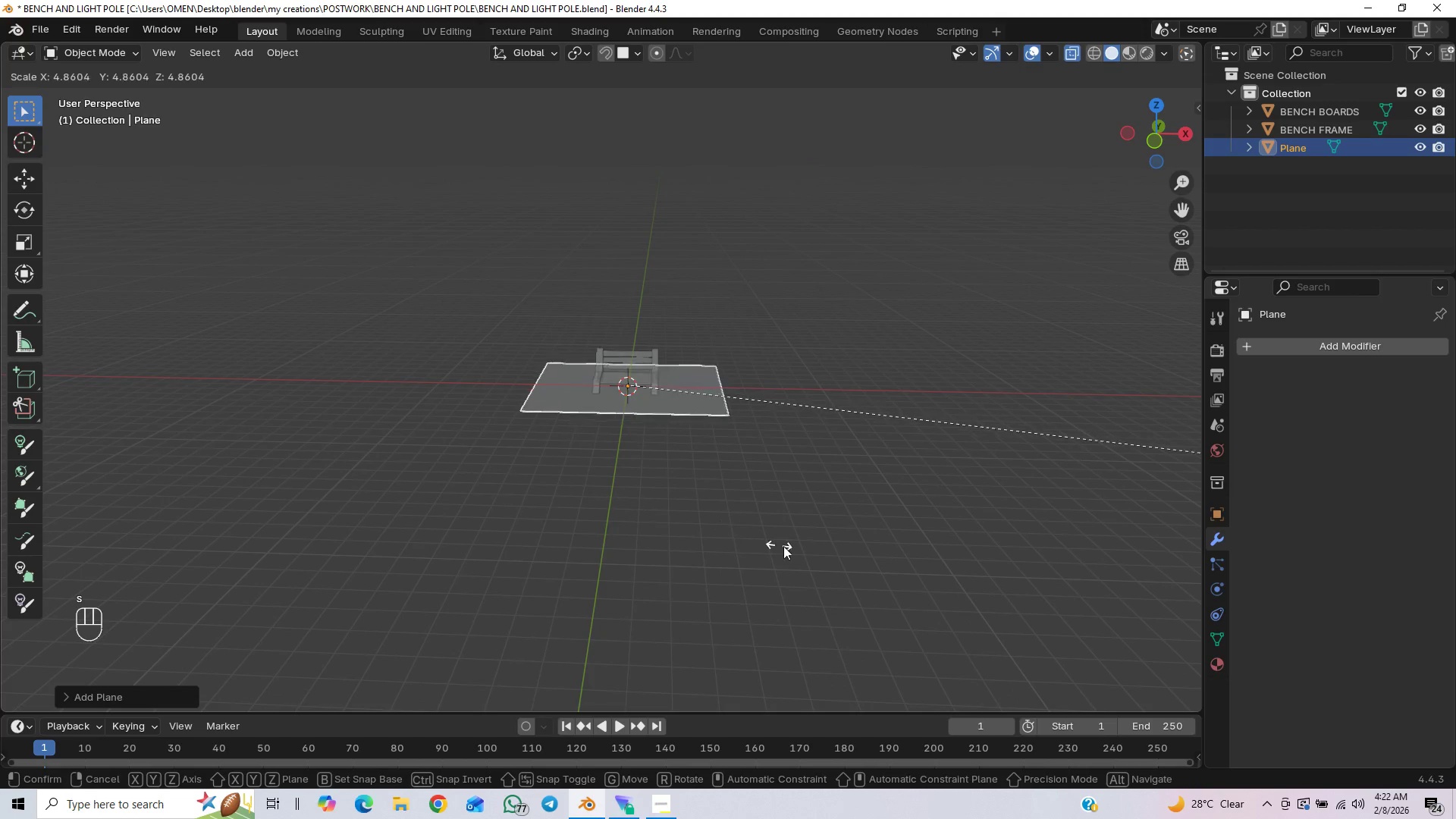 
scroll: coordinate [513, 474], scroll_direction: down, amount: 2.0
 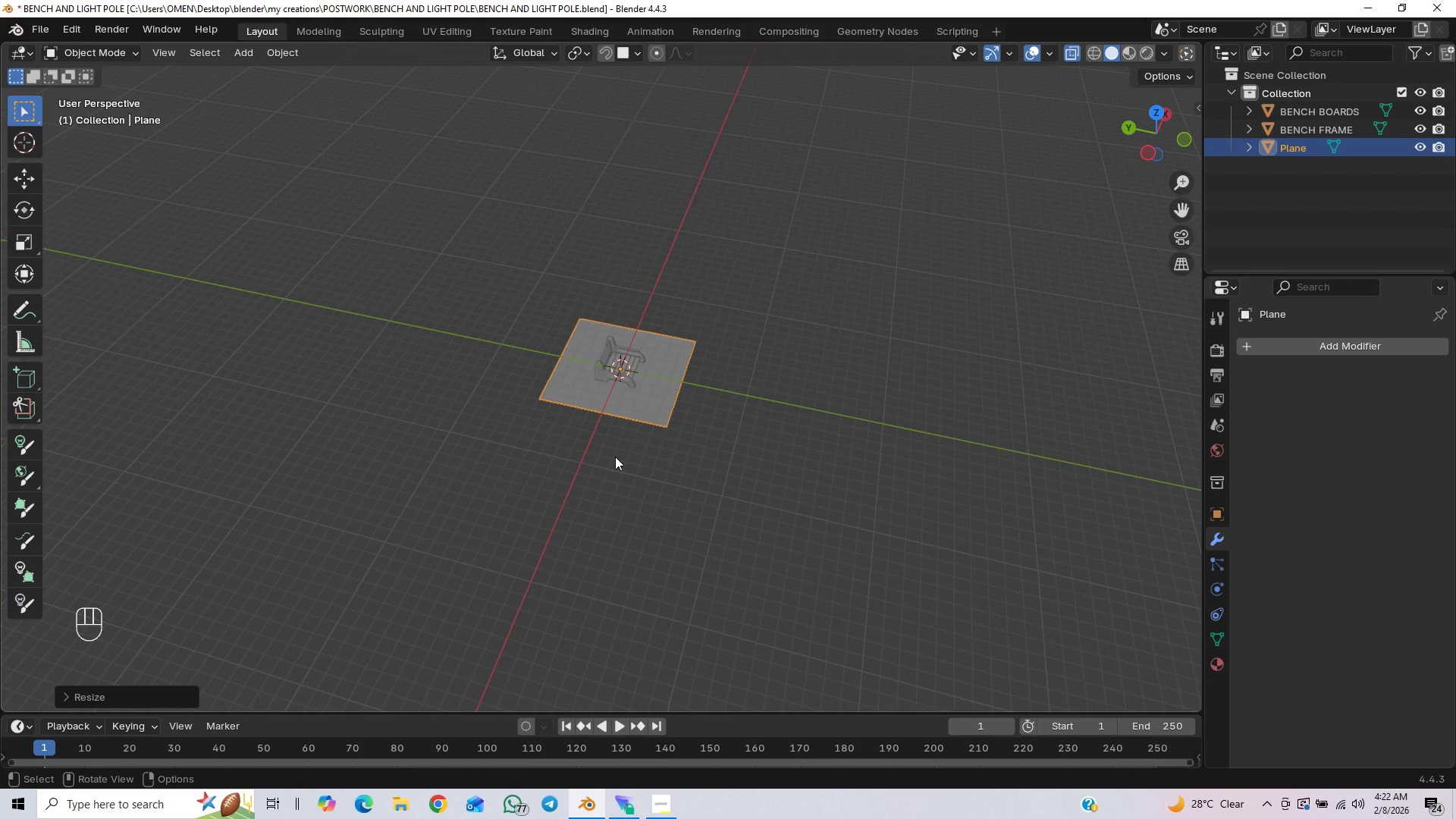 
key(S)
 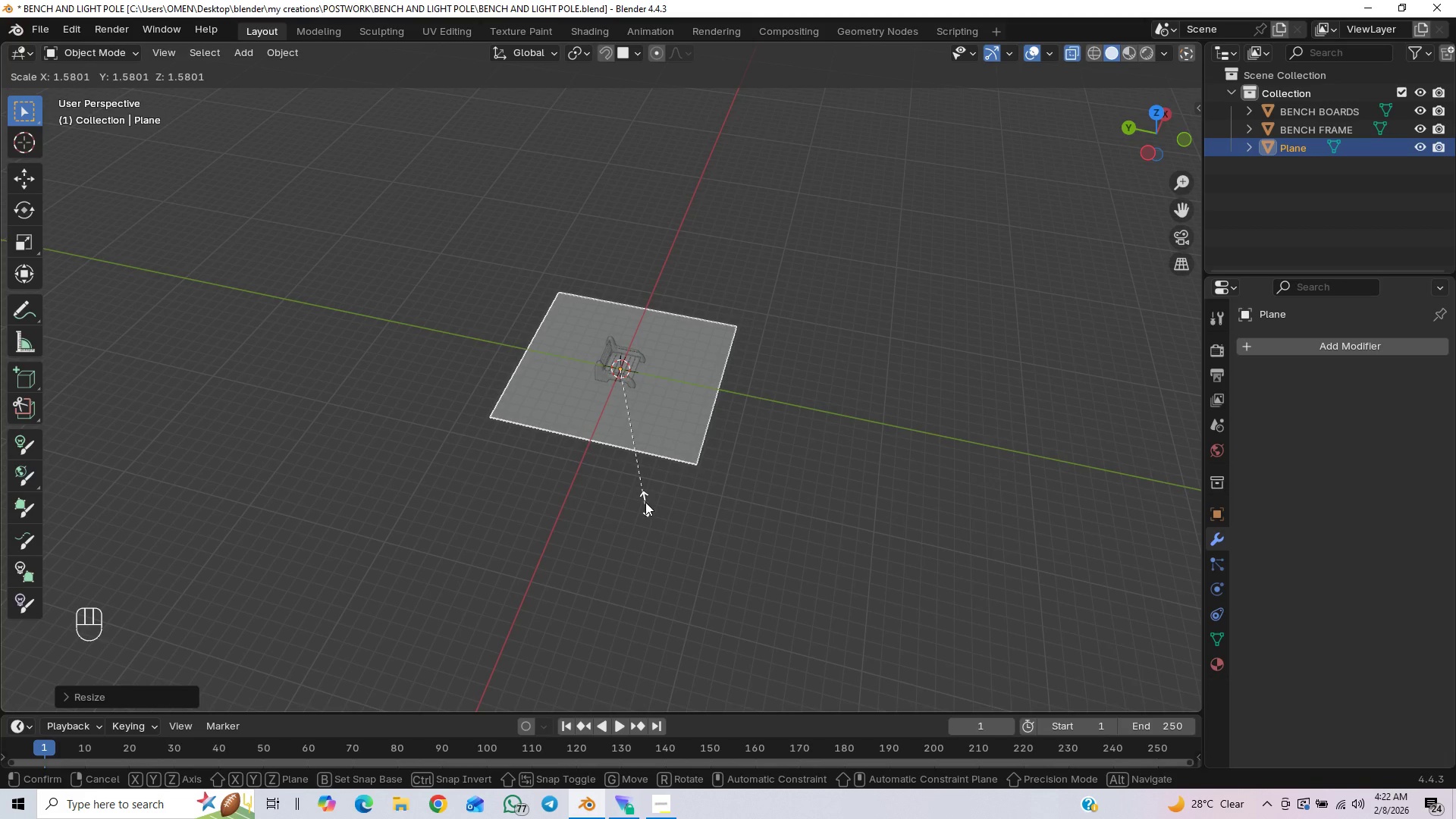 
left_click([636, 490])
 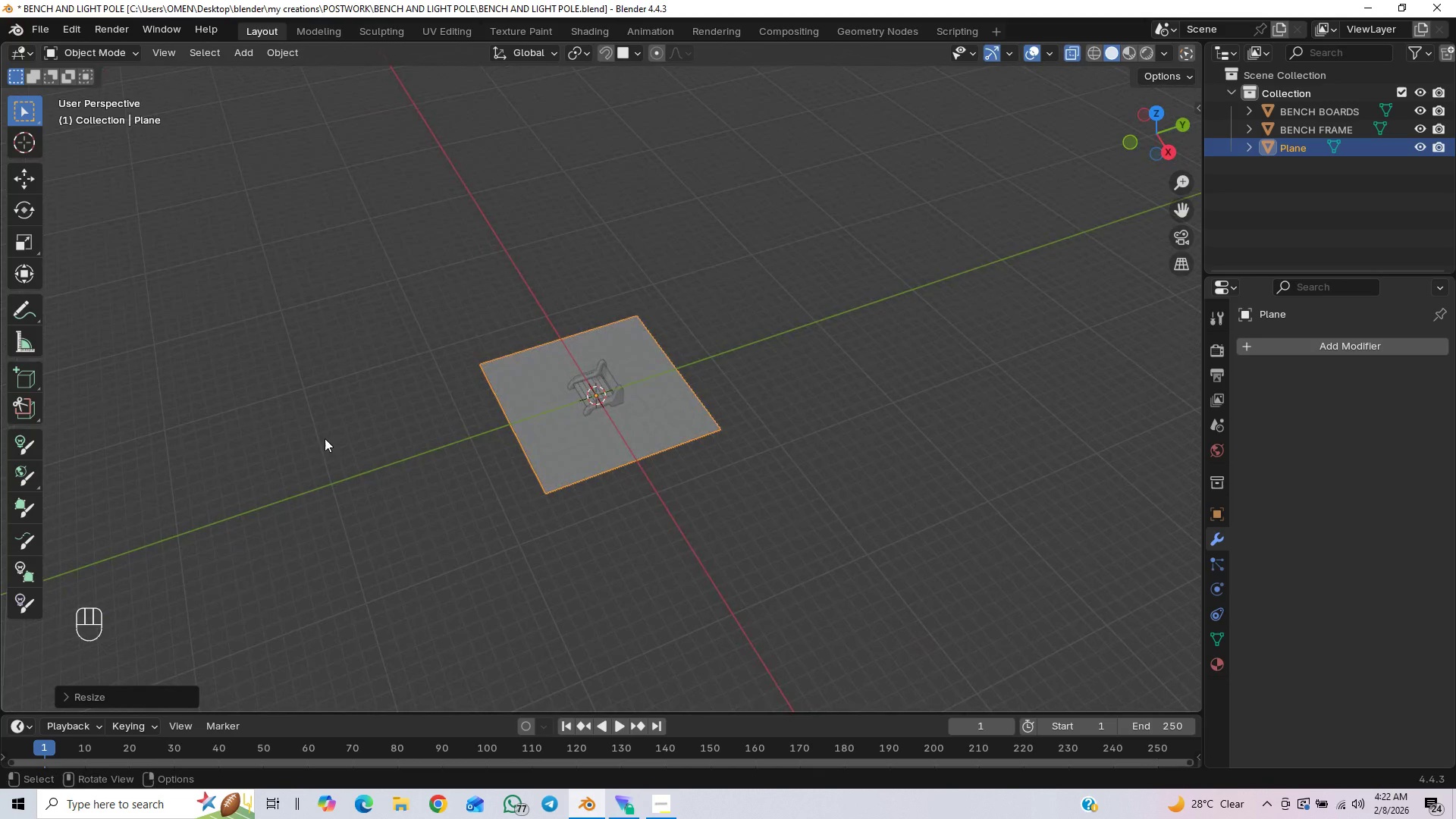 
key(Tab)
 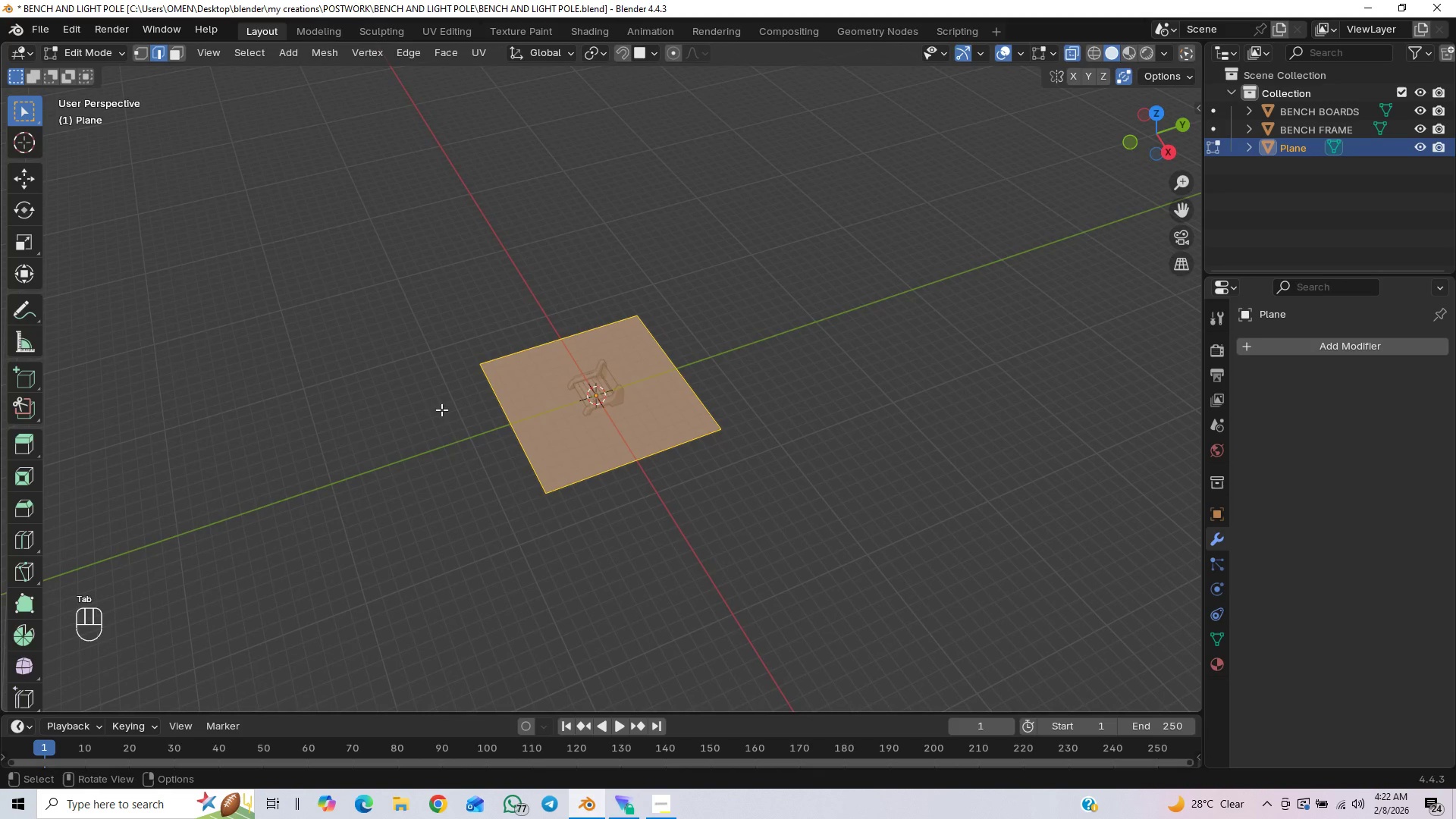 
left_click_drag(start_coordinate=[457, 413], to_coordinate=[529, 437])
 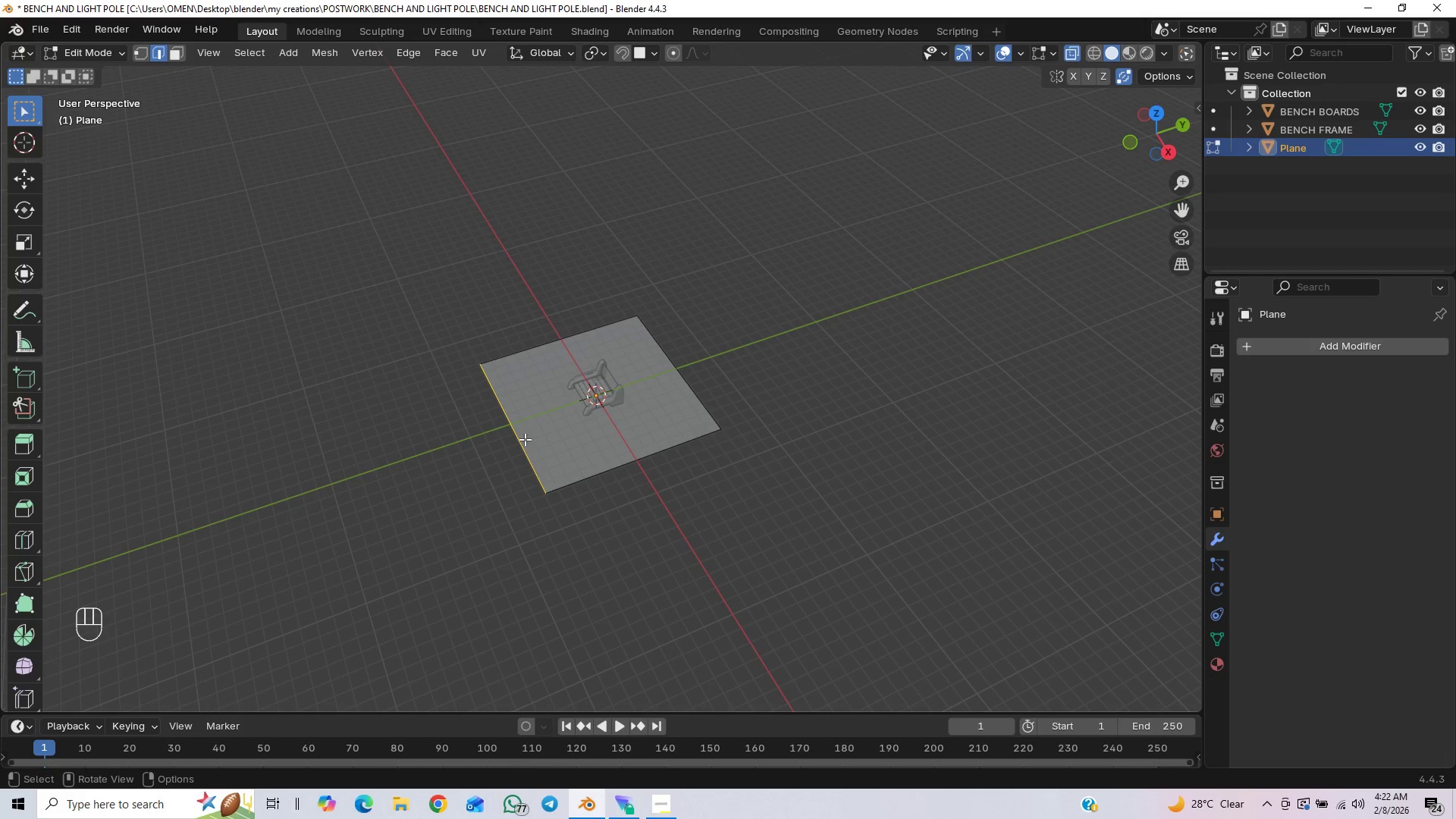 
type(gy)
 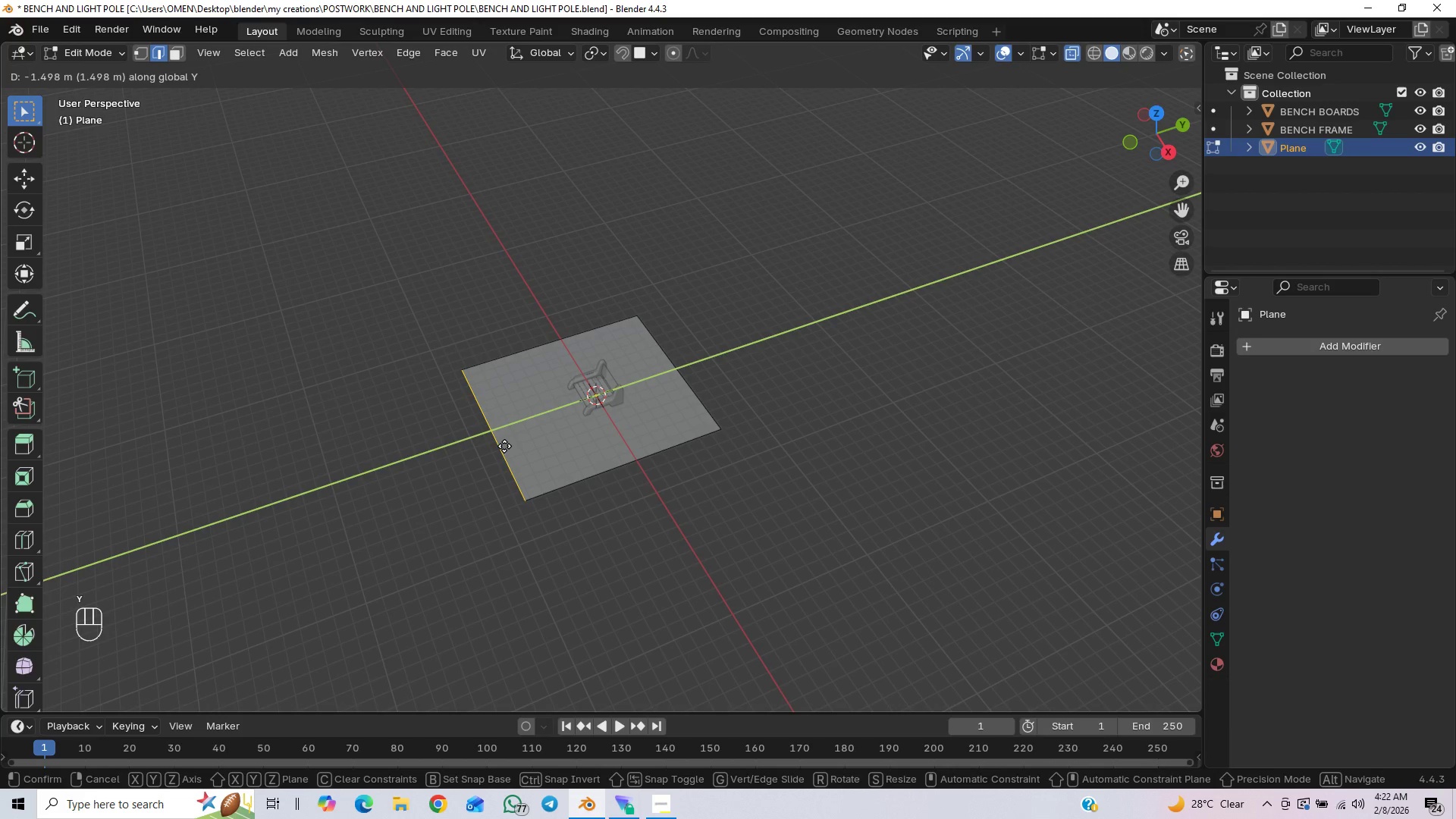 
right_click([507, 444])
 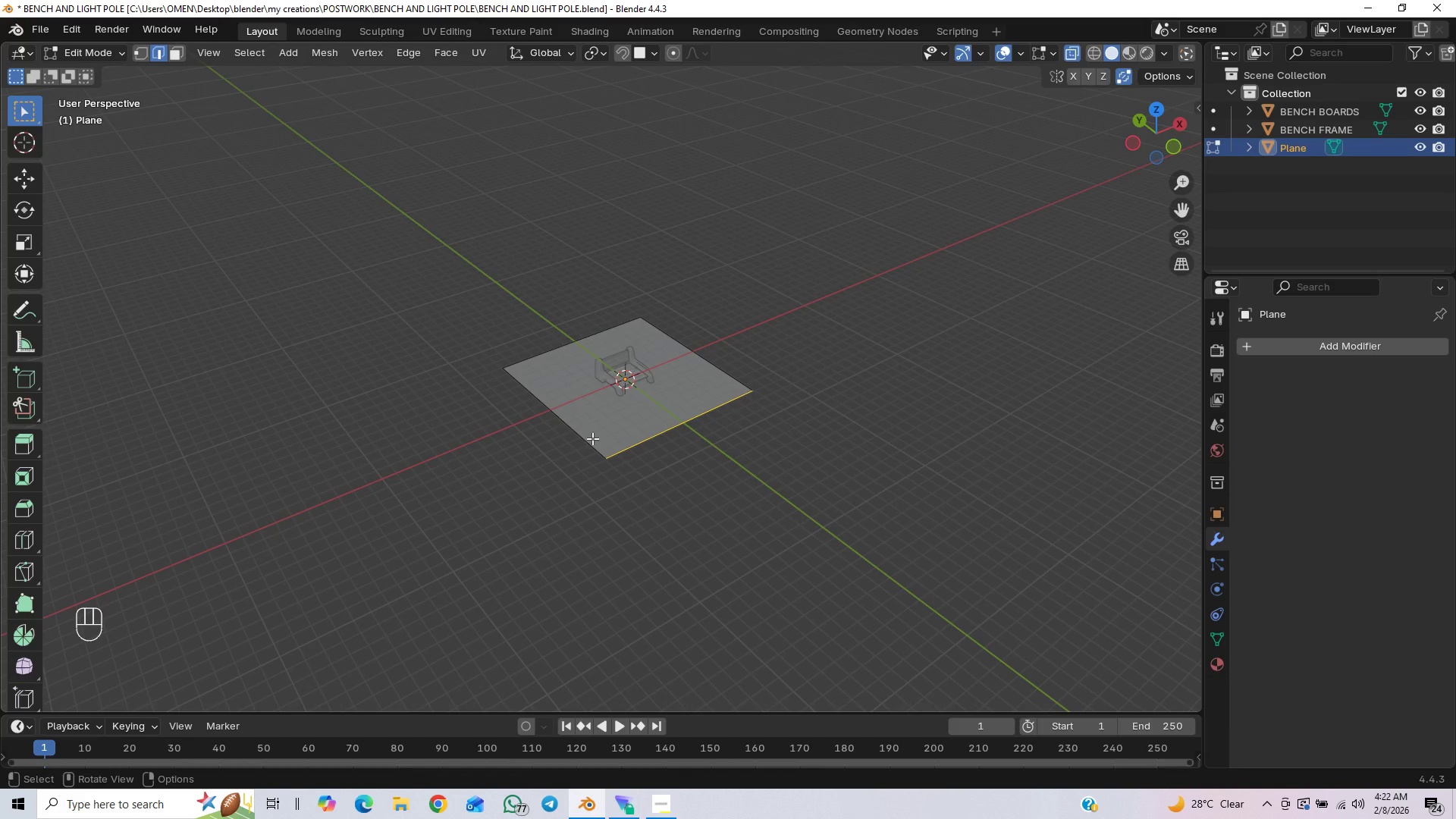 
key(Control+R)
 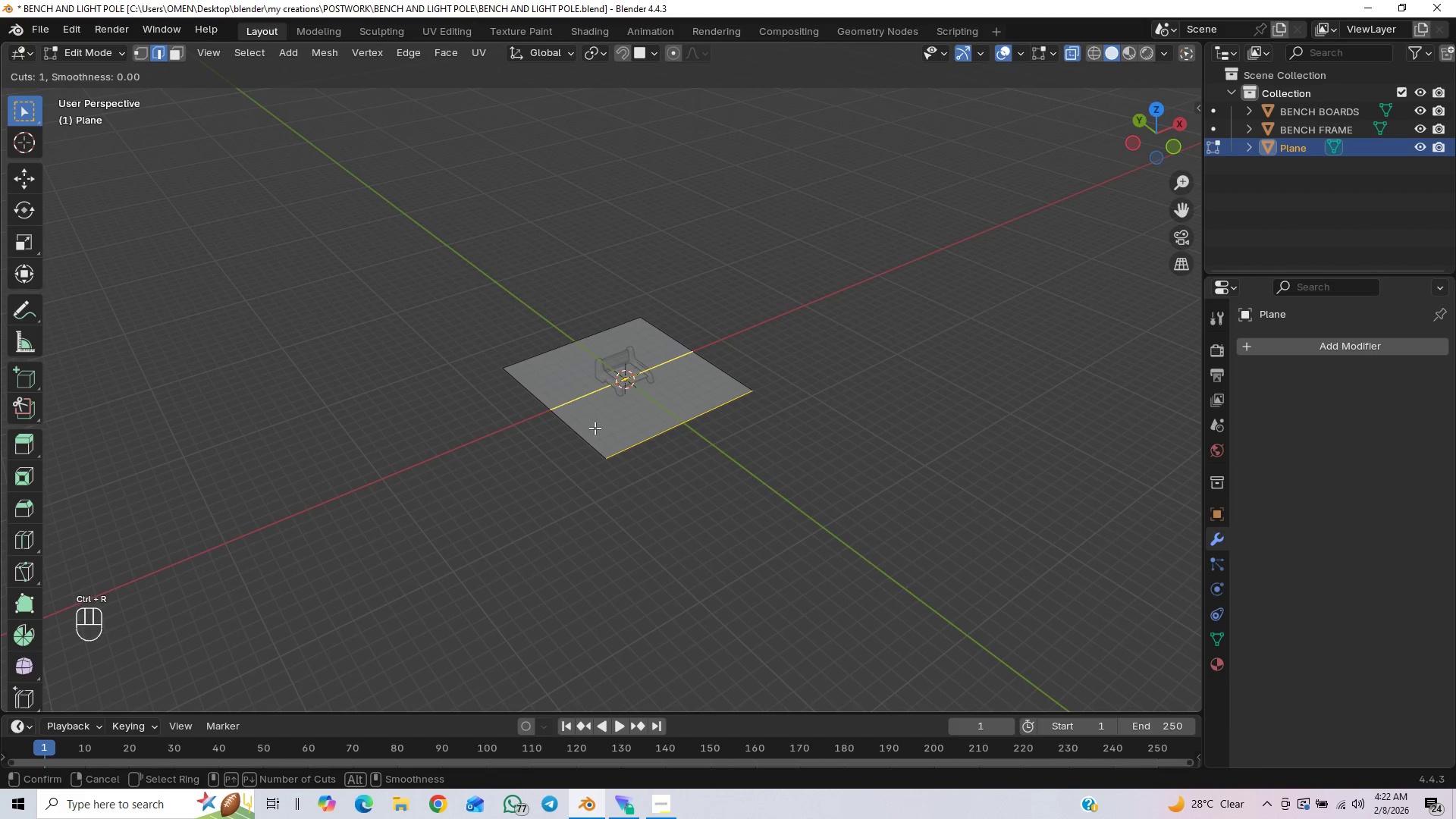 
left_click_drag(start_coordinate=[595, 428], to_coordinate=[615, 449])
 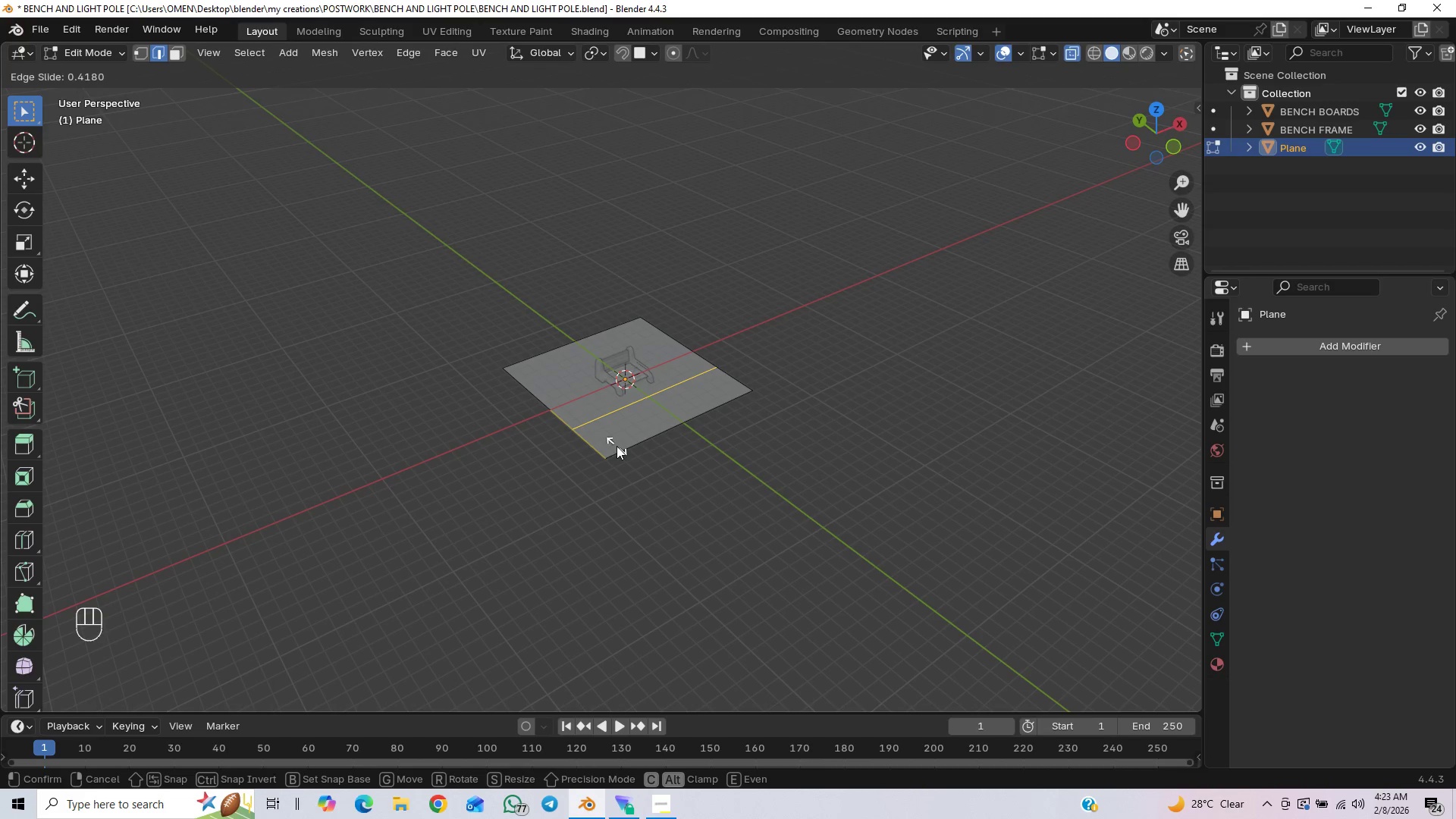 
left_click([617, 447])
 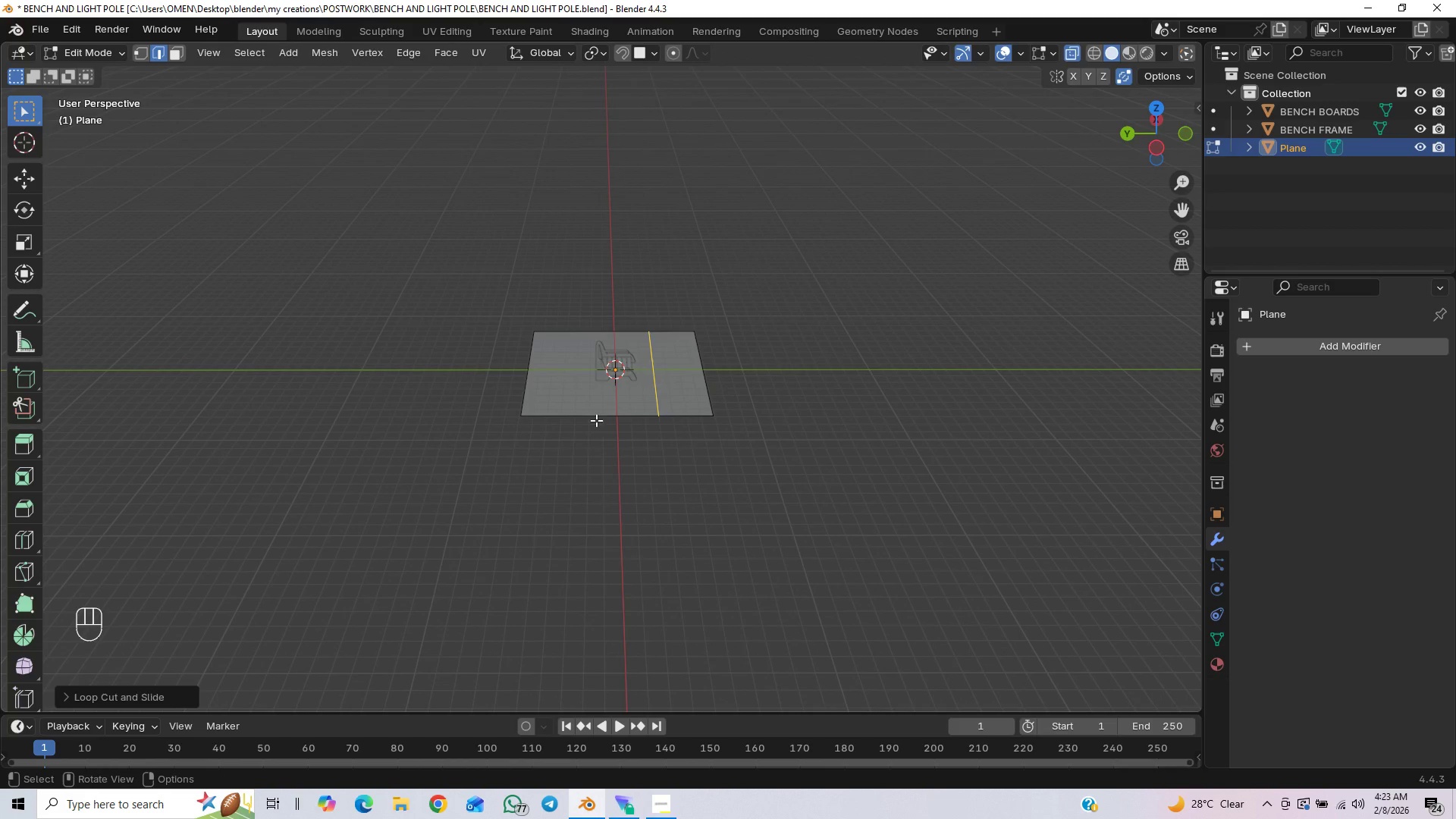 
left_click([530, 371])
 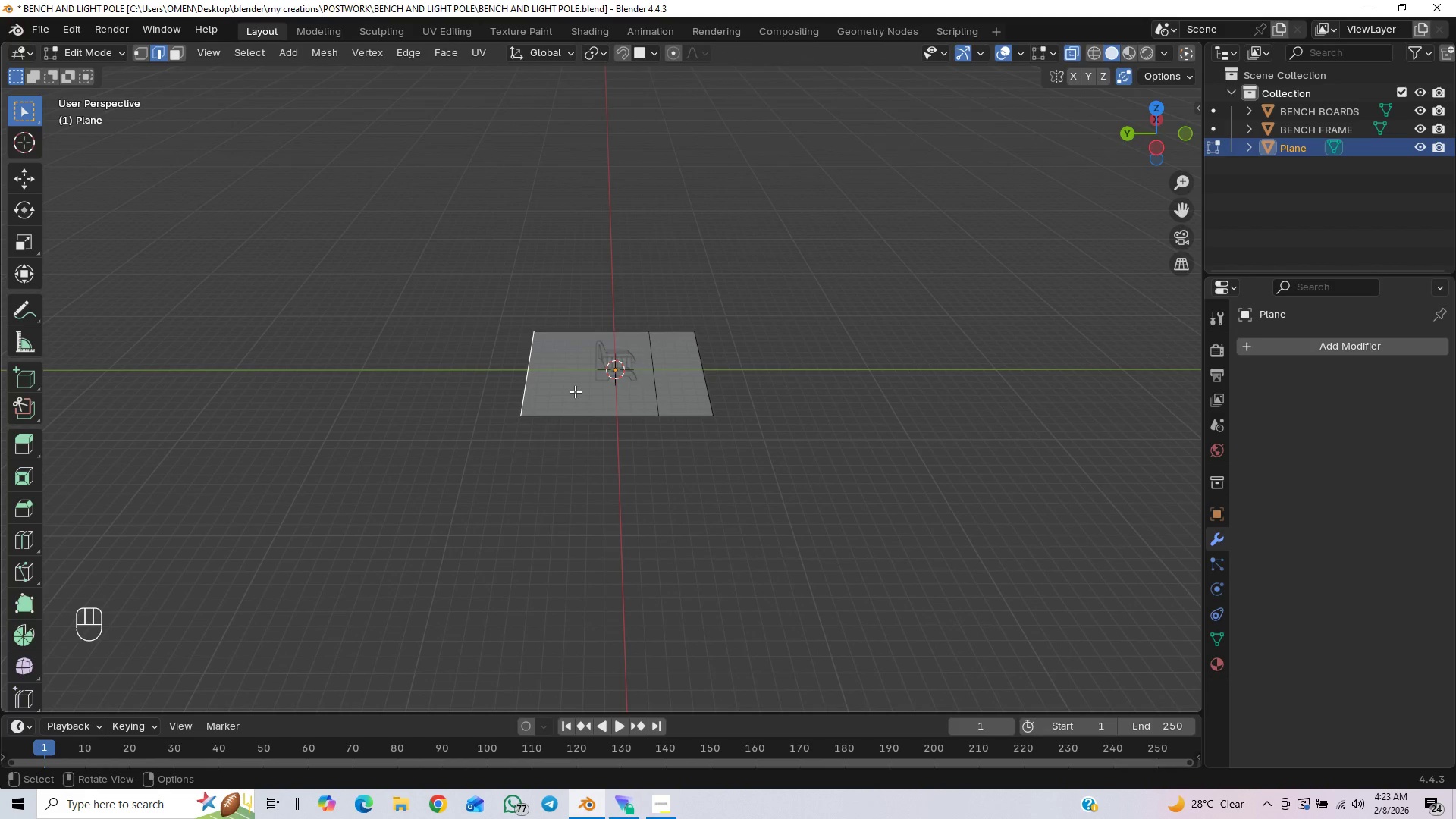 
type(gy)
 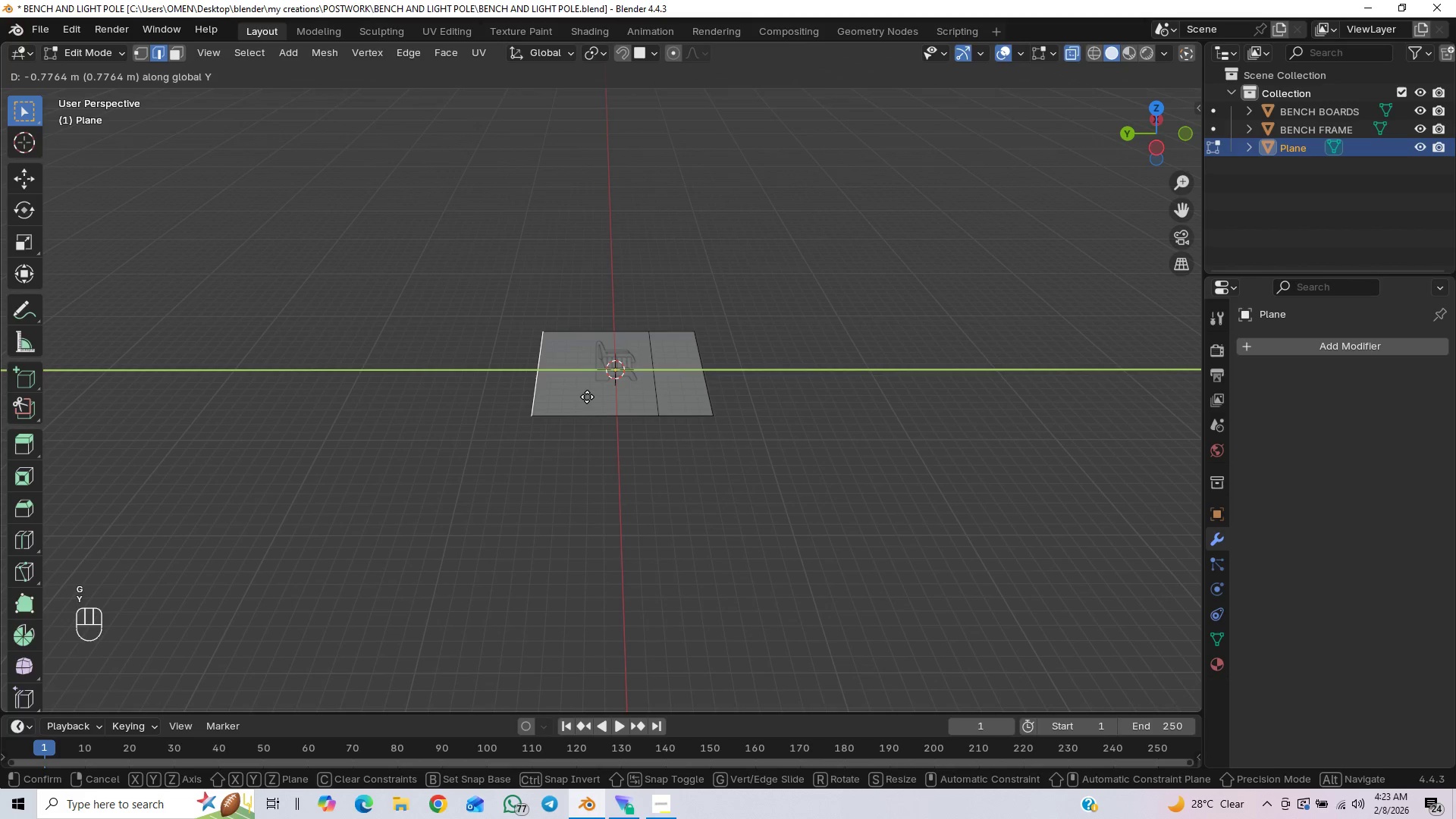 
left_click([587, 397])
 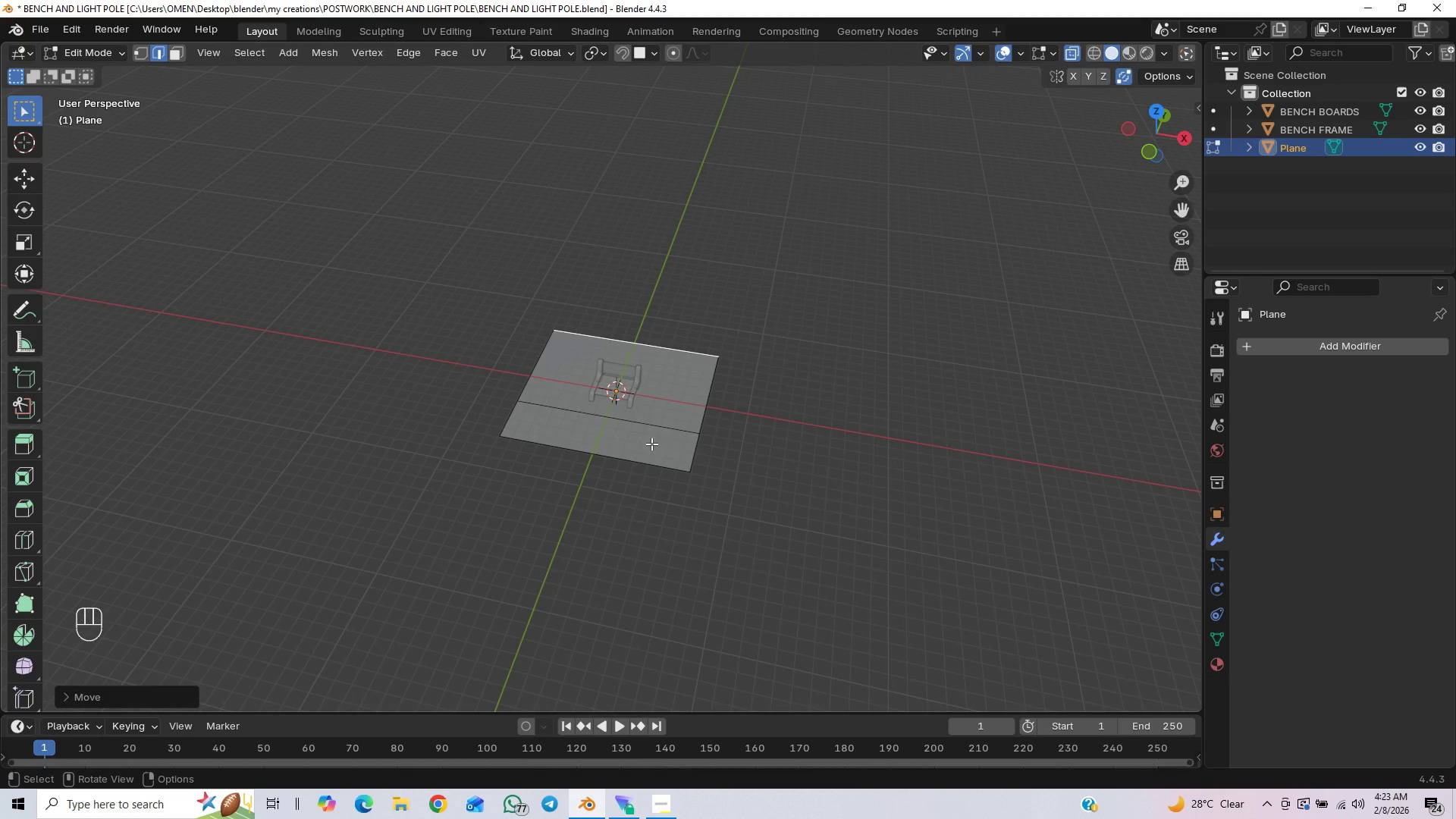 
left_click([710, 401])
 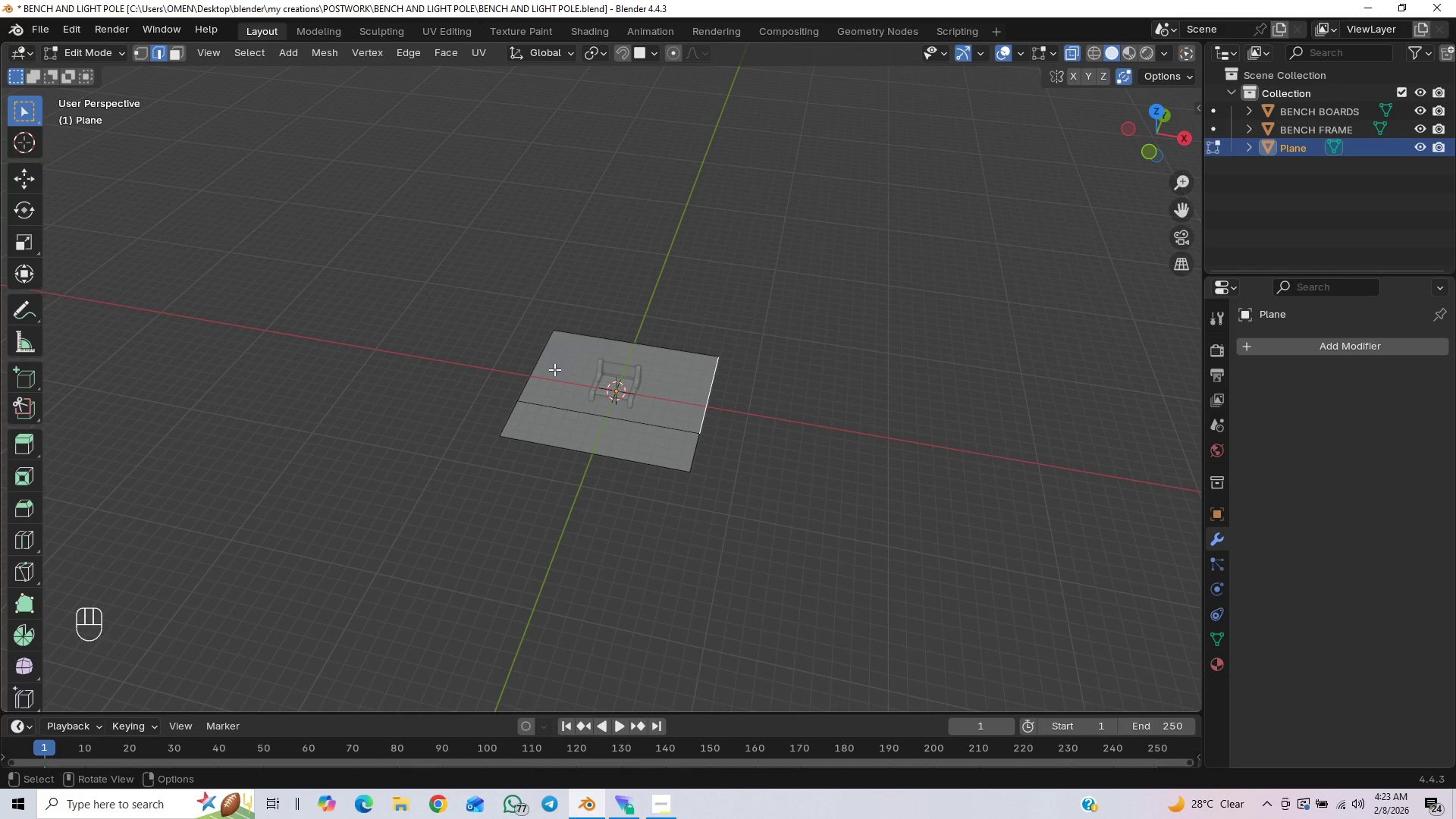 
hold_key(key=ShiftLeft, duration=3.0)
hold_key(key=AltLeft, duration=1.51)
left_click([534, 371])
 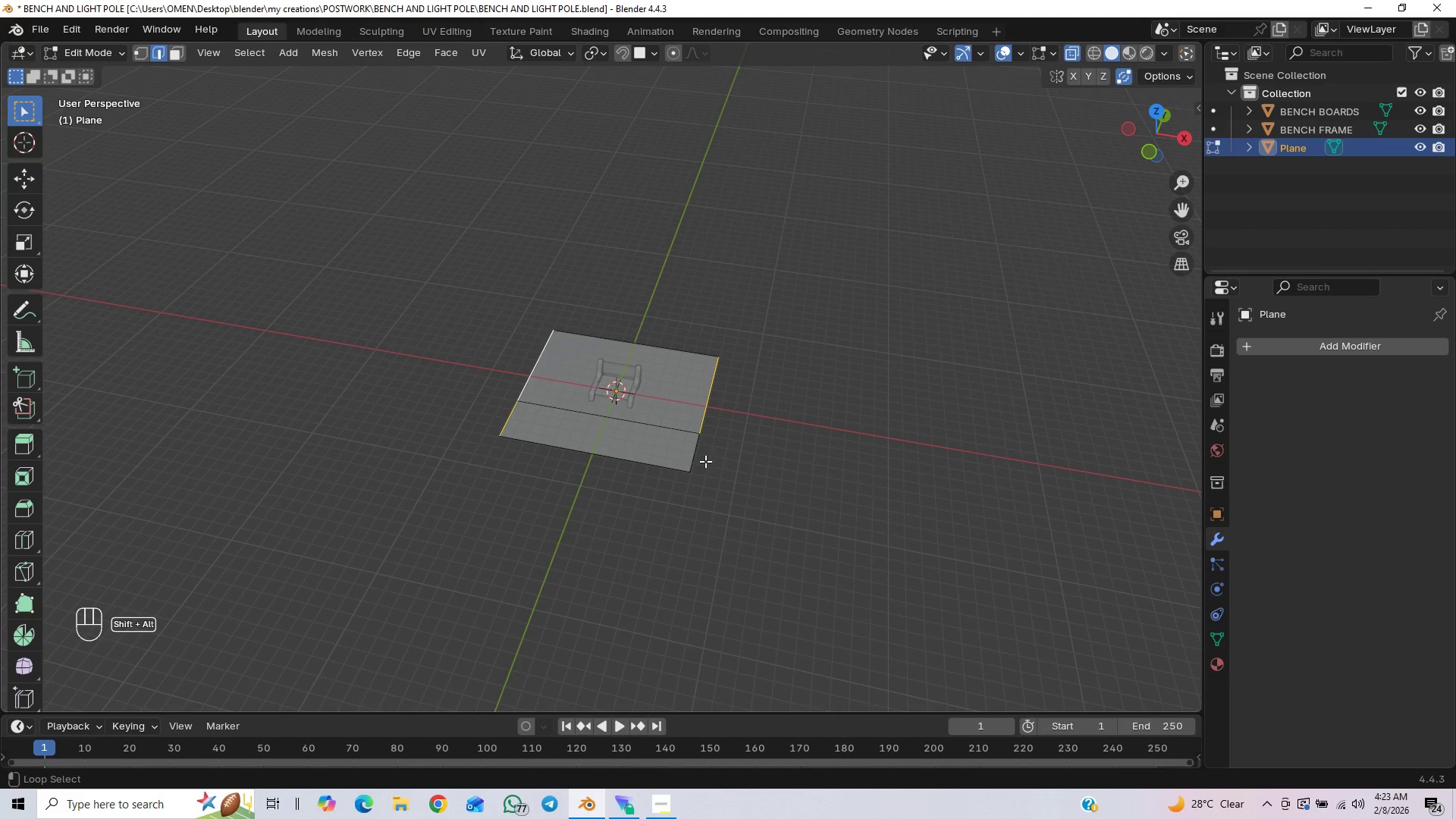 
left_click([690, 447])
 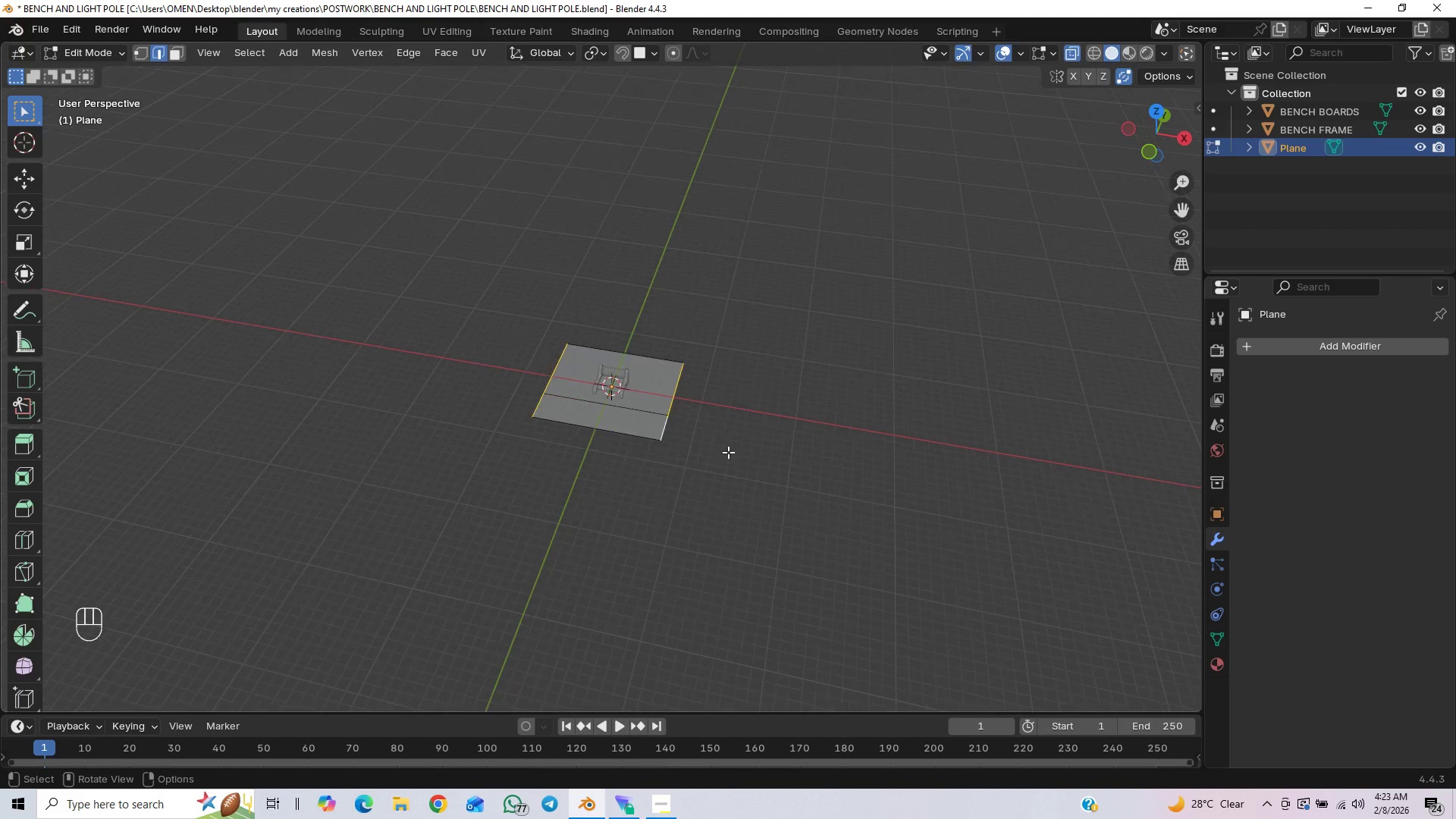 
scroll: coordinate [726, 452], scroll_direction: down, amount: 2.0
 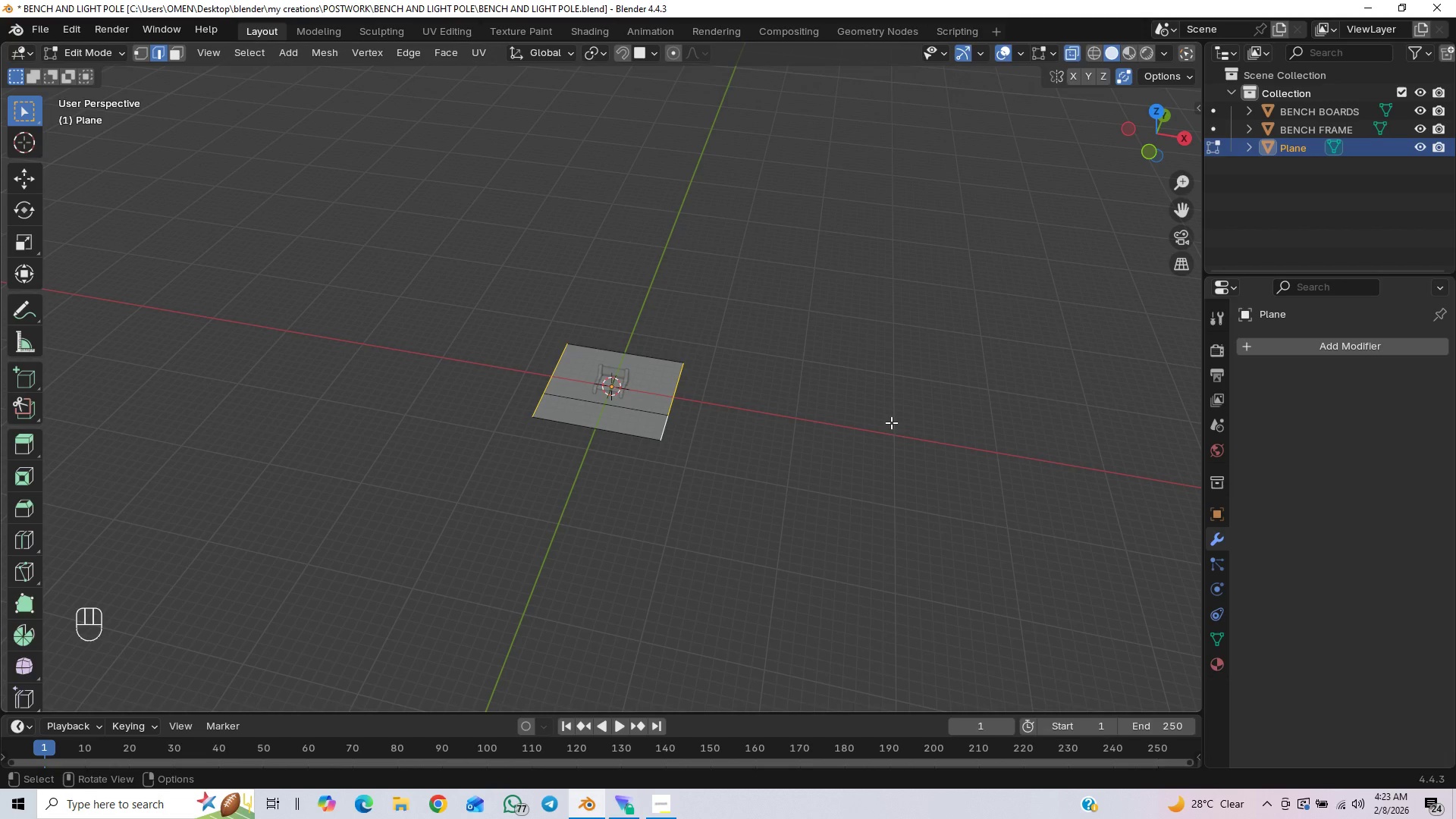 
type(sx)
 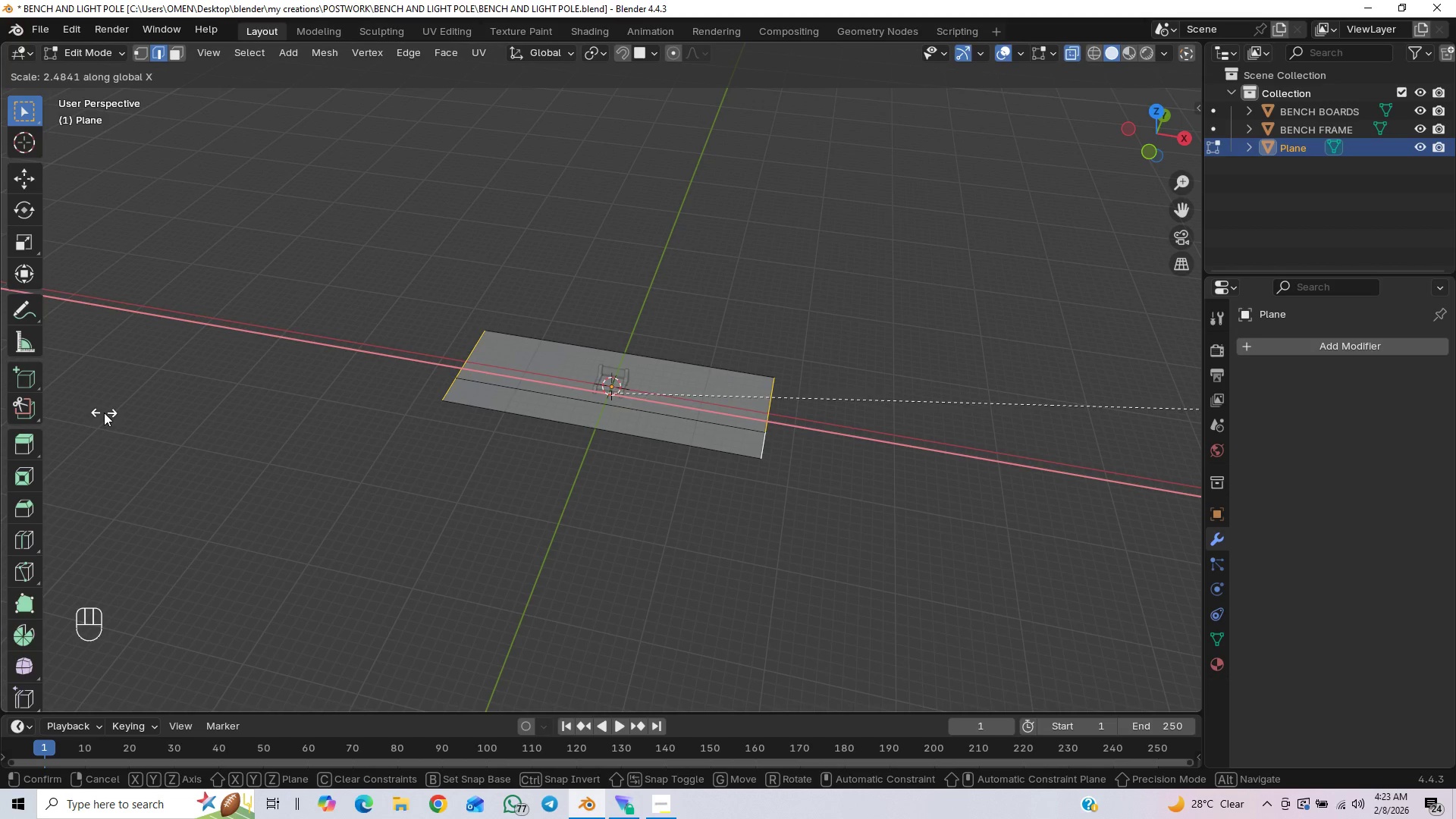 
wait(8.23)
 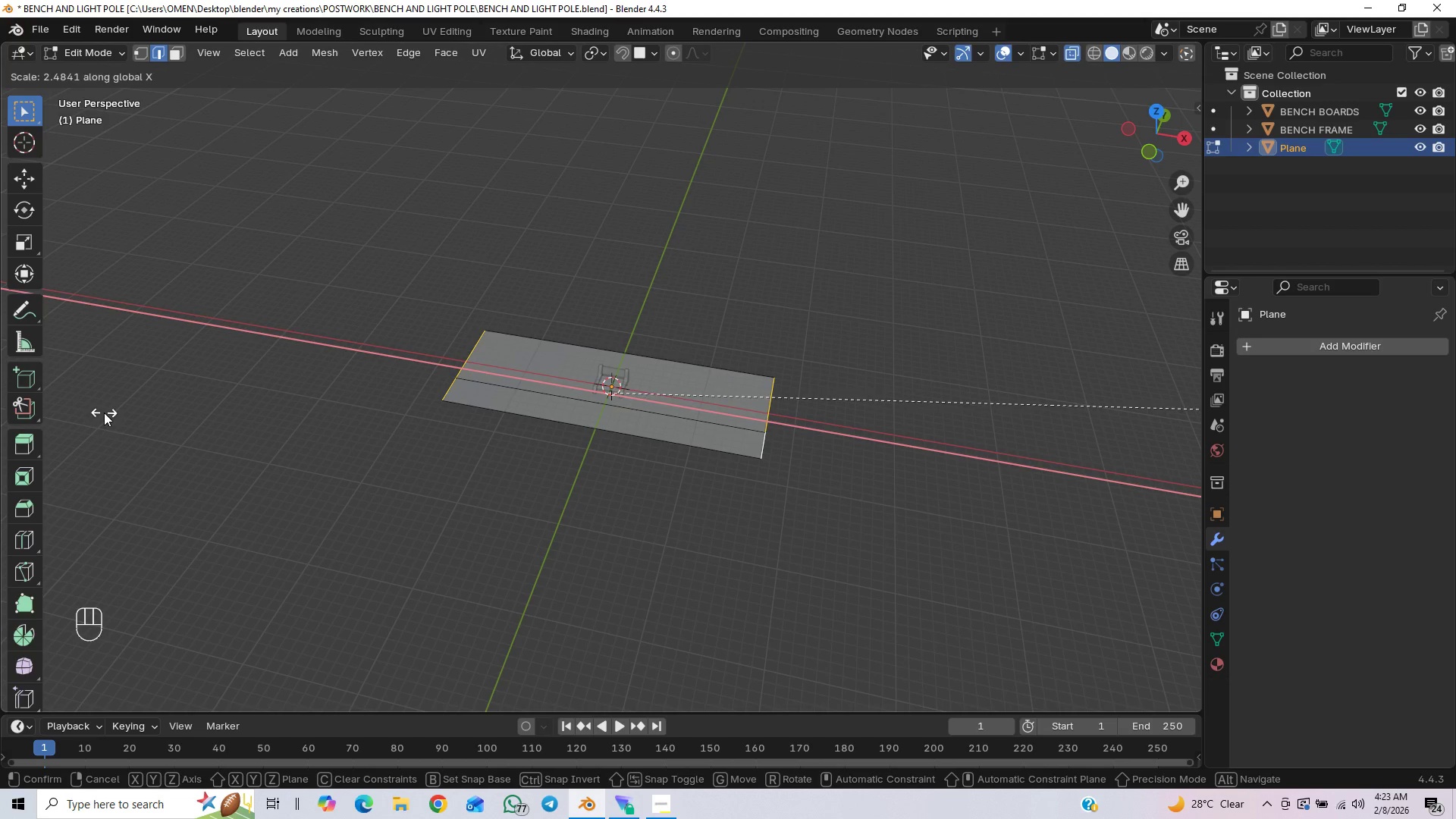 
left_click([11, 412])
 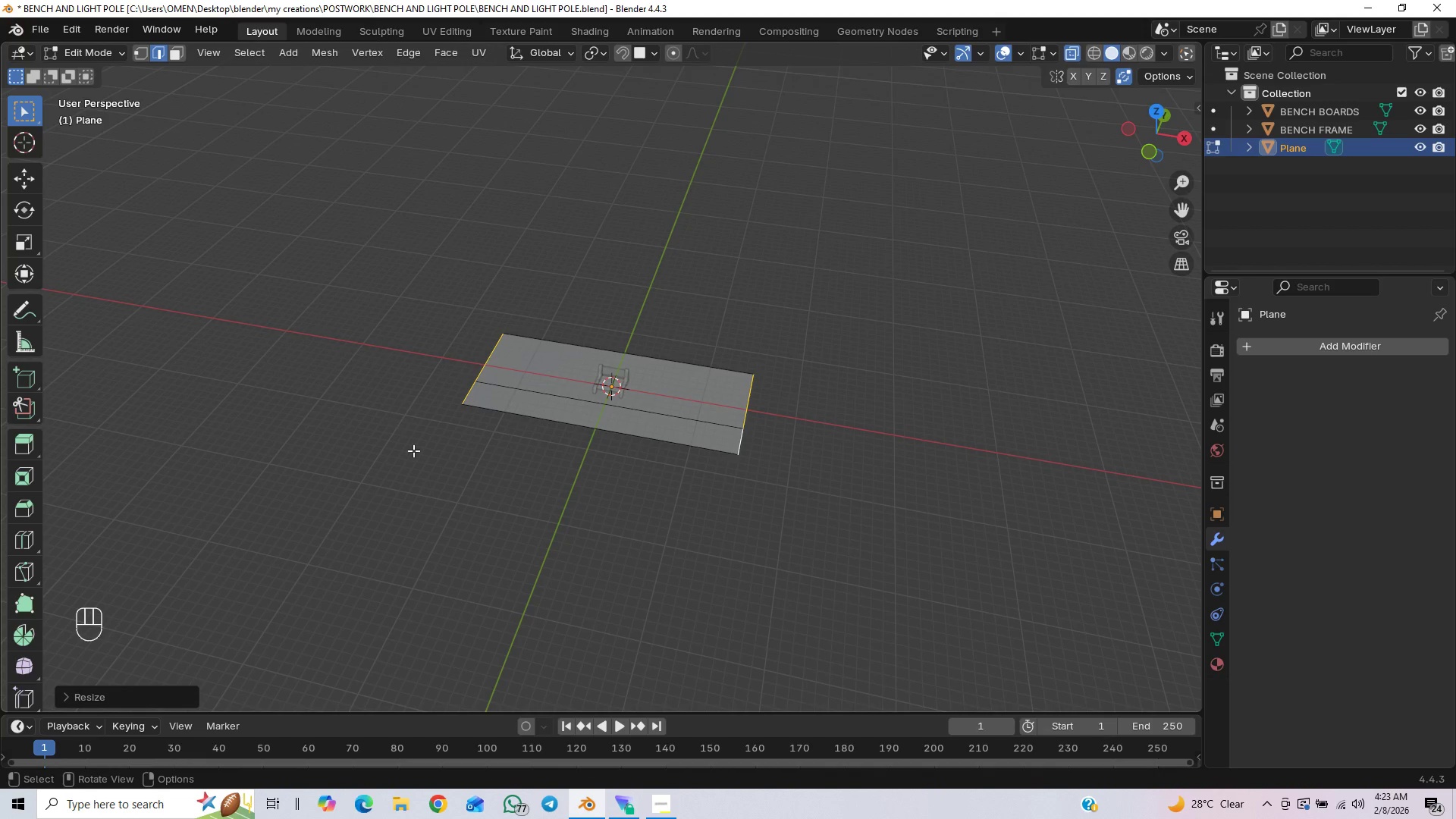 
scroll: coordinate [544, 524], scroll_direction: up, amount: 6.0
 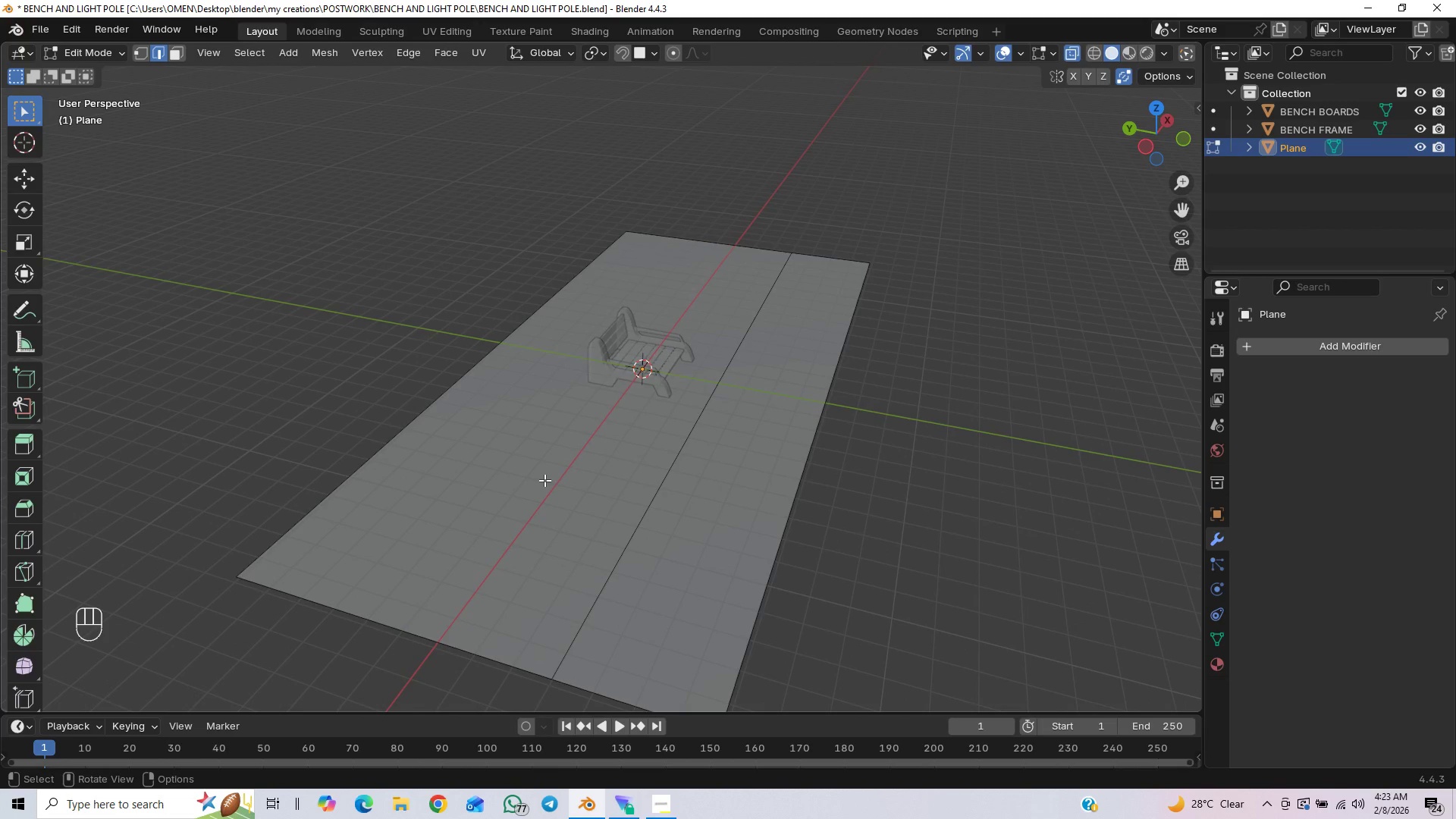 
key(3)
 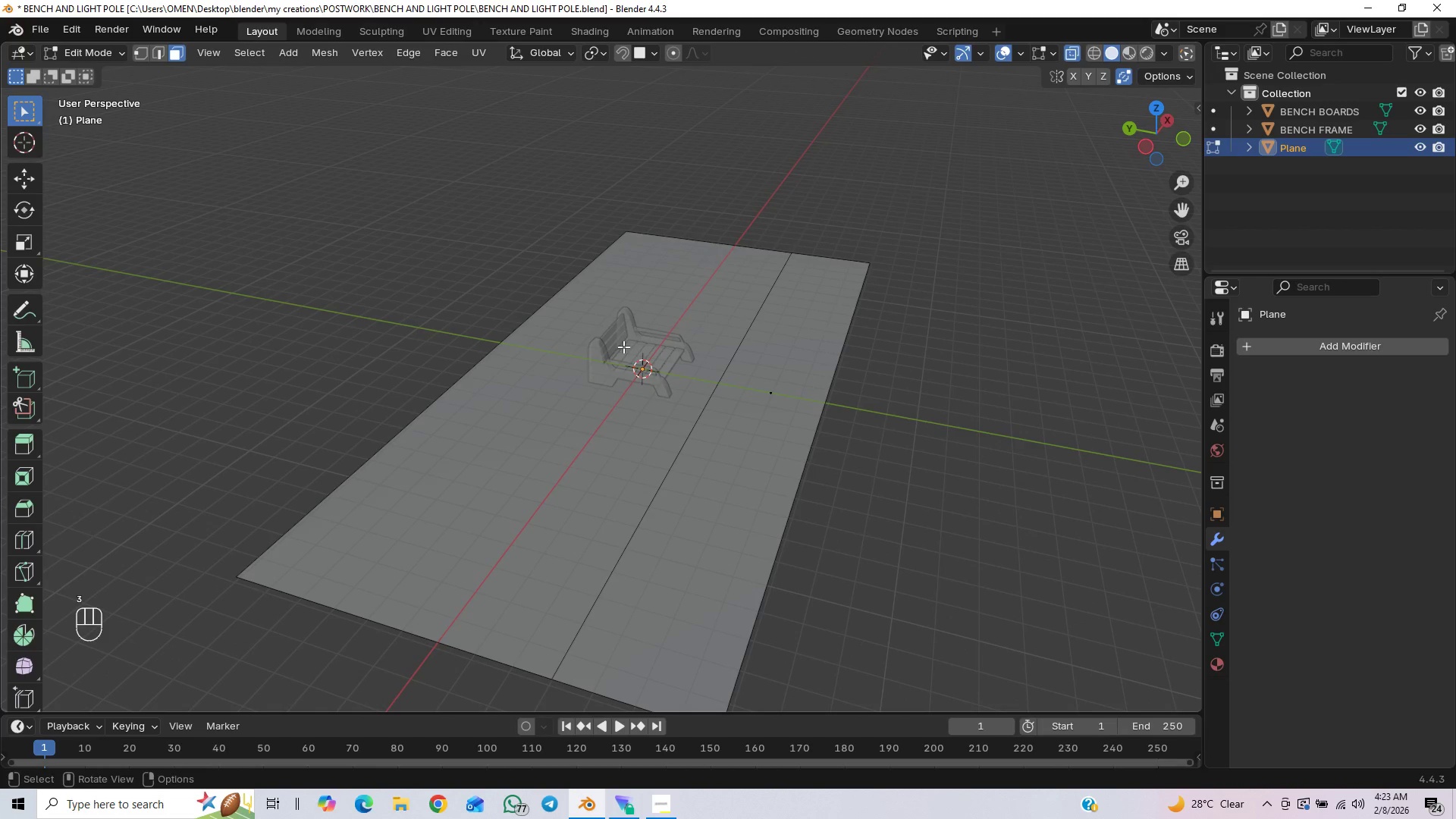 
left_click_drag(start_coordinate=[623, 347], to_coordinate=[626, 328])
 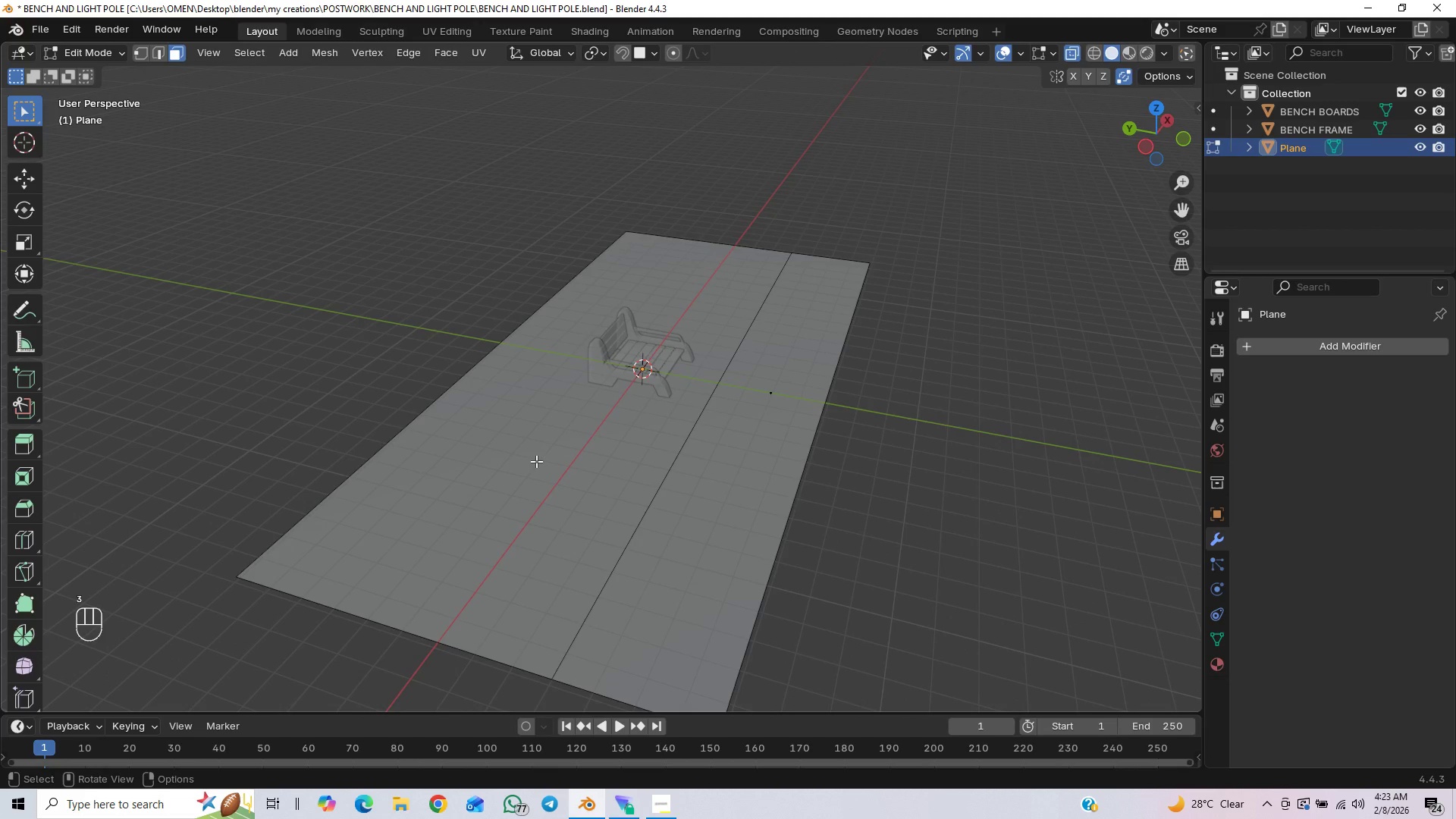 
left_click([536, 461])
 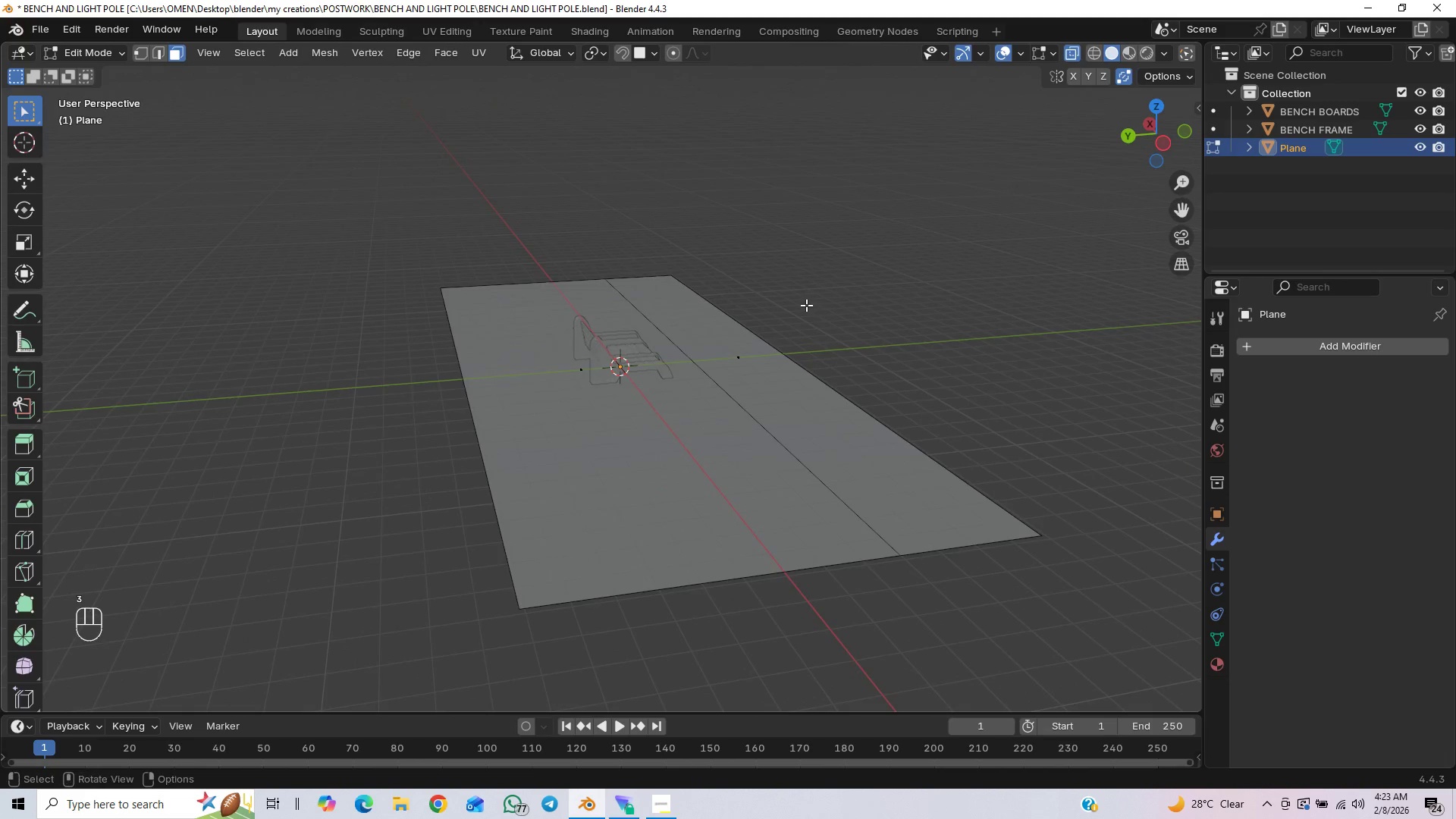 
left_click_drag(start_coordinate=[622, 443], to_coordinate=[631, 444])
 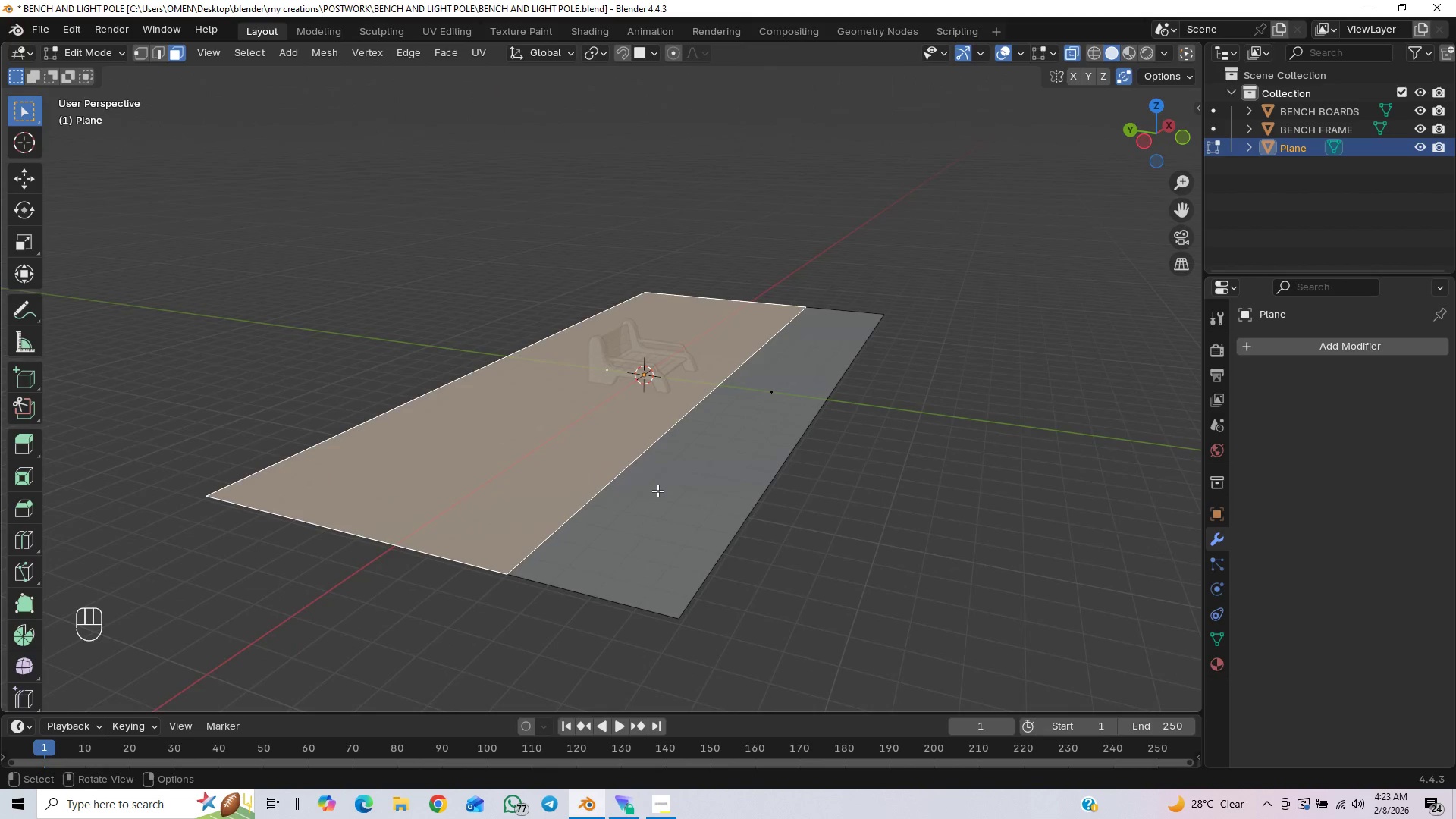 
key(E)
 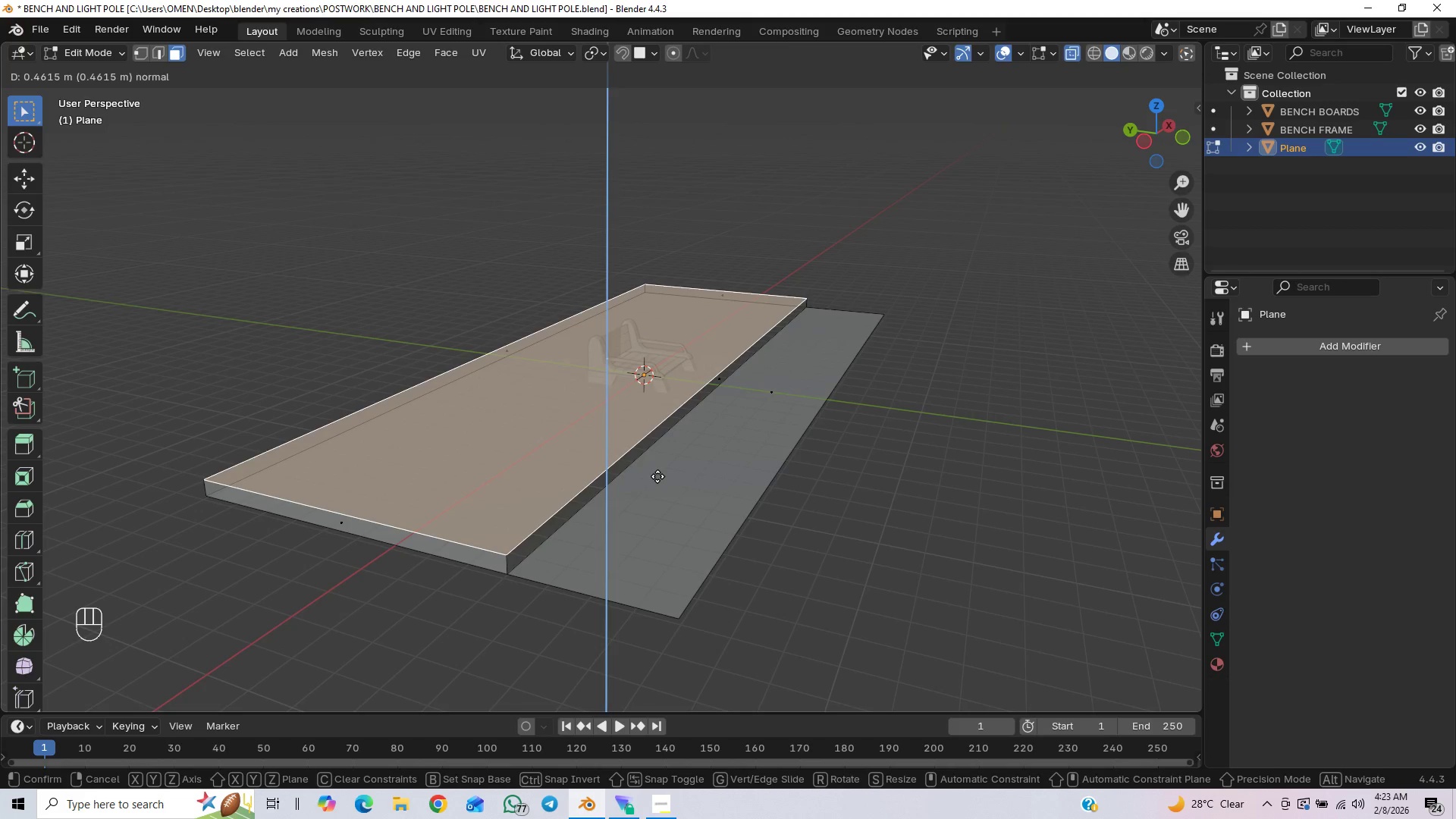 
wait(6.8)
 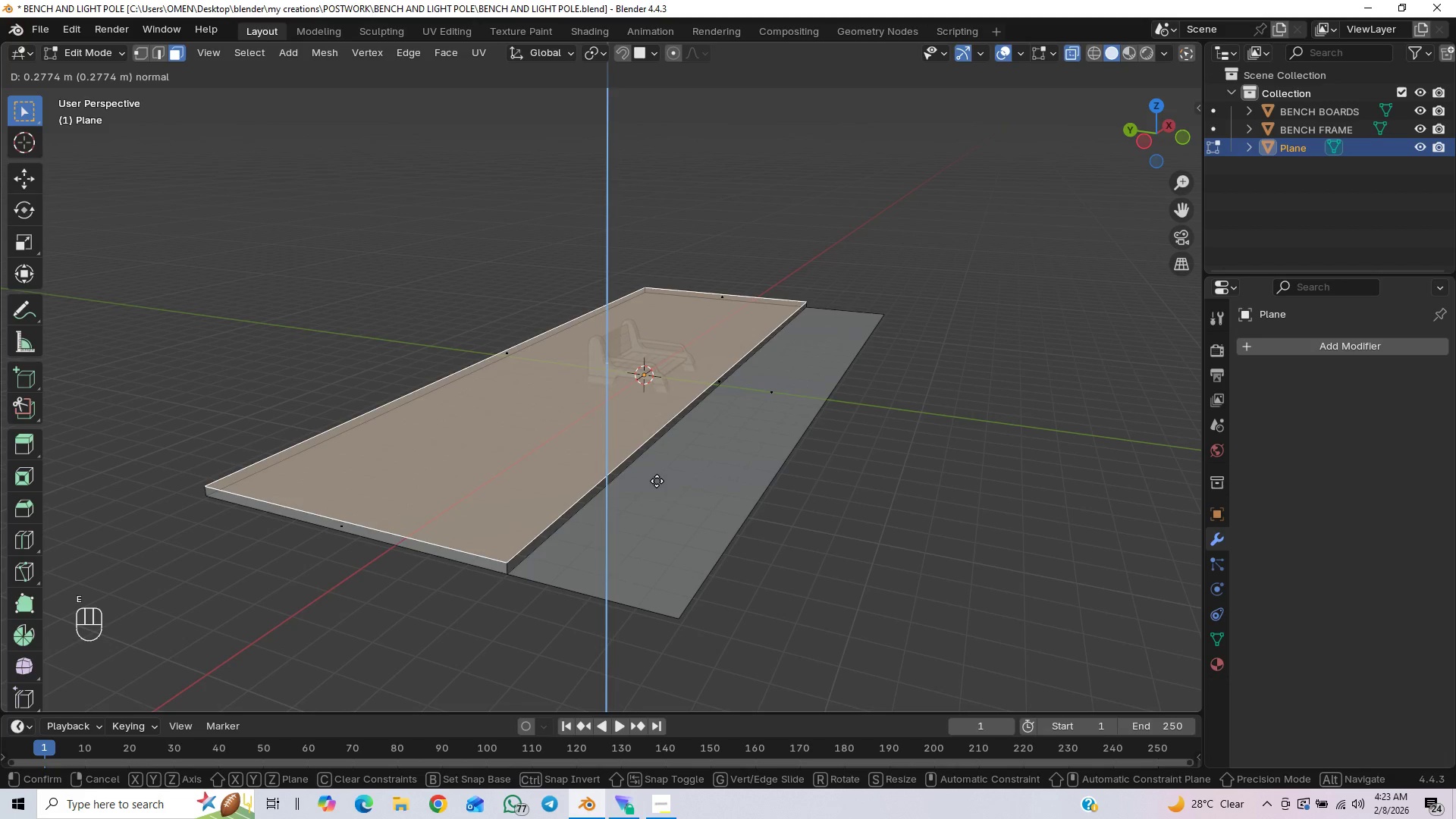 
left_click([657, 476])
 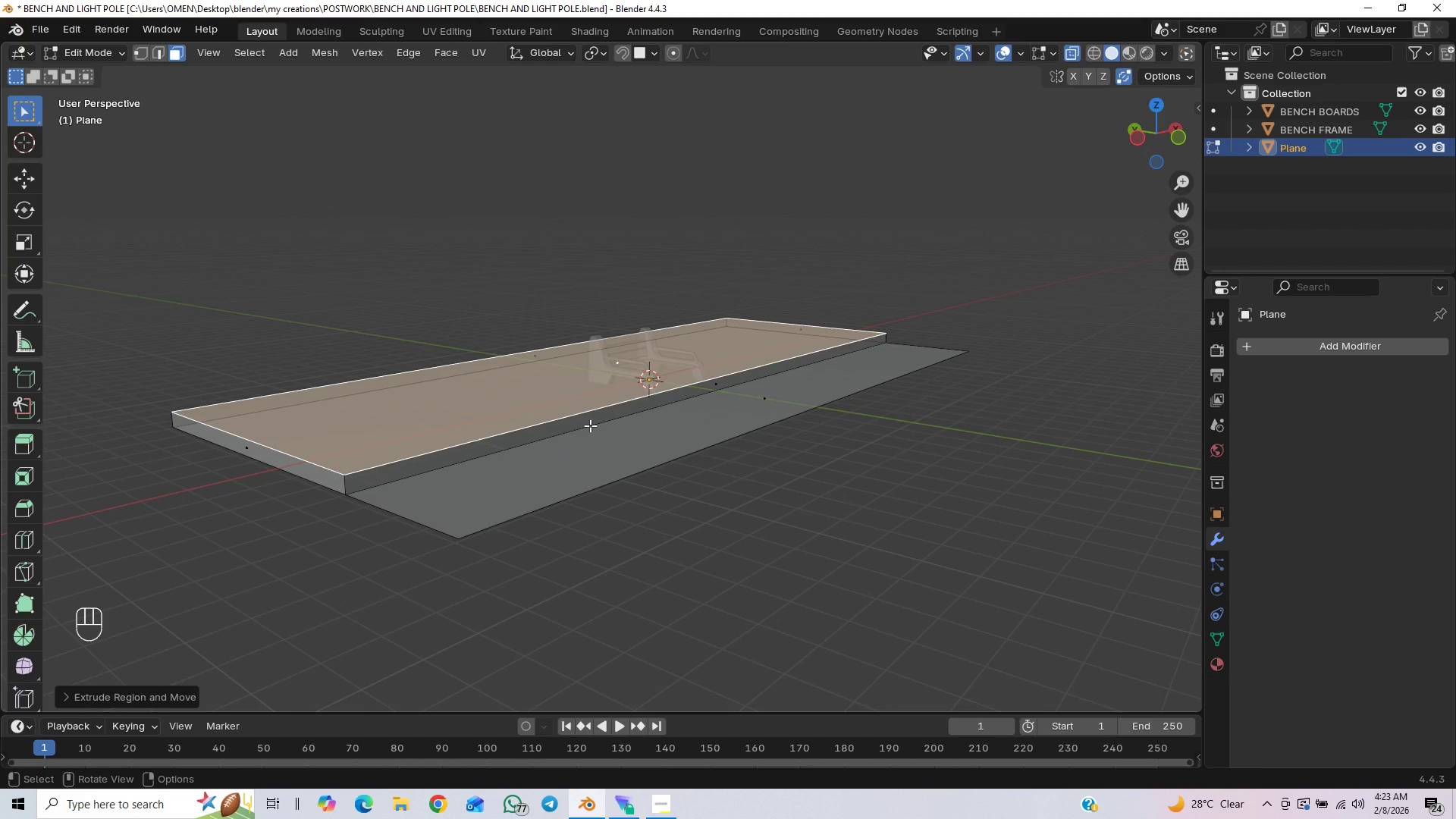 
left_click([592, 409])
 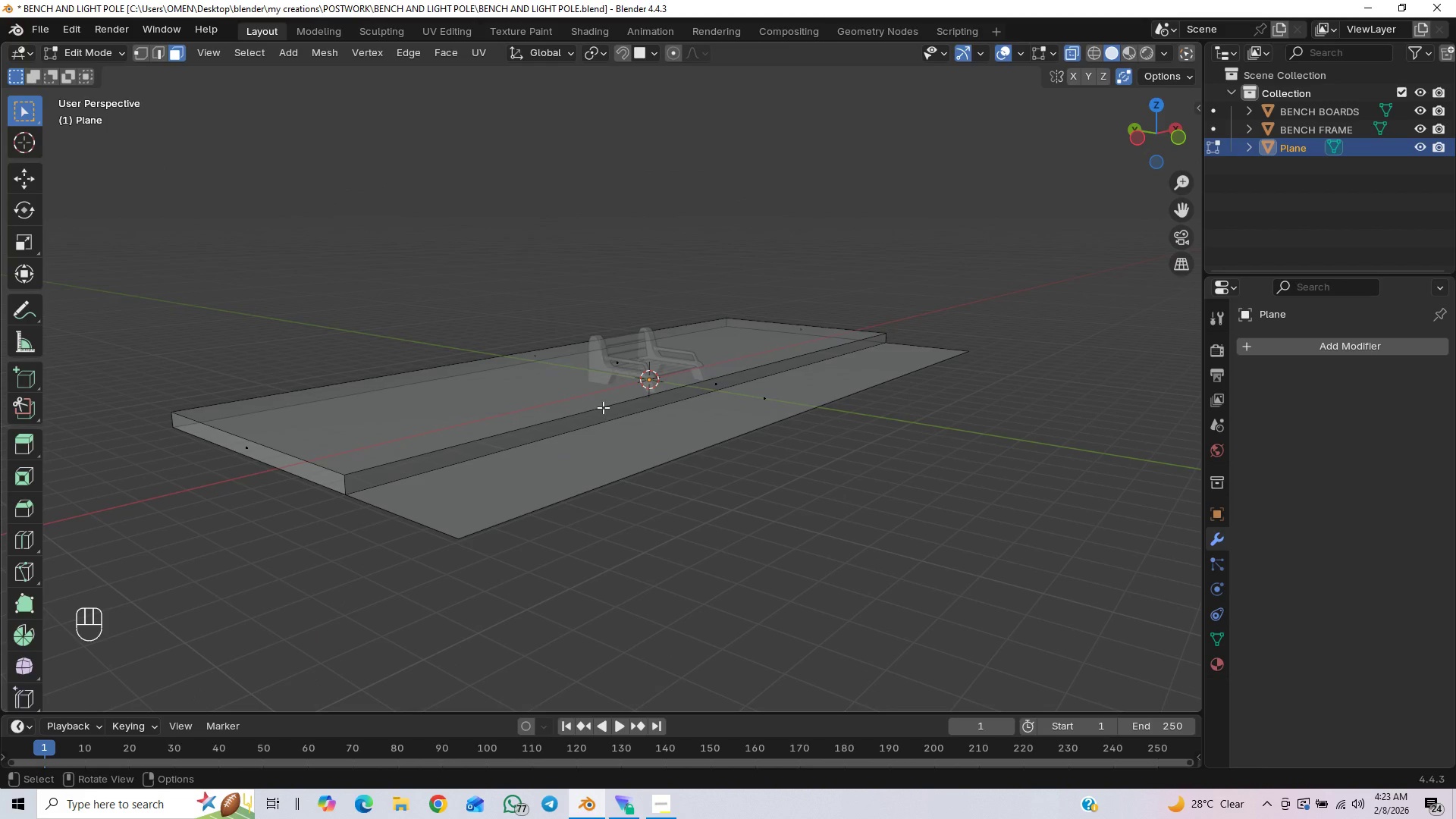 
left_click([603, 407])
 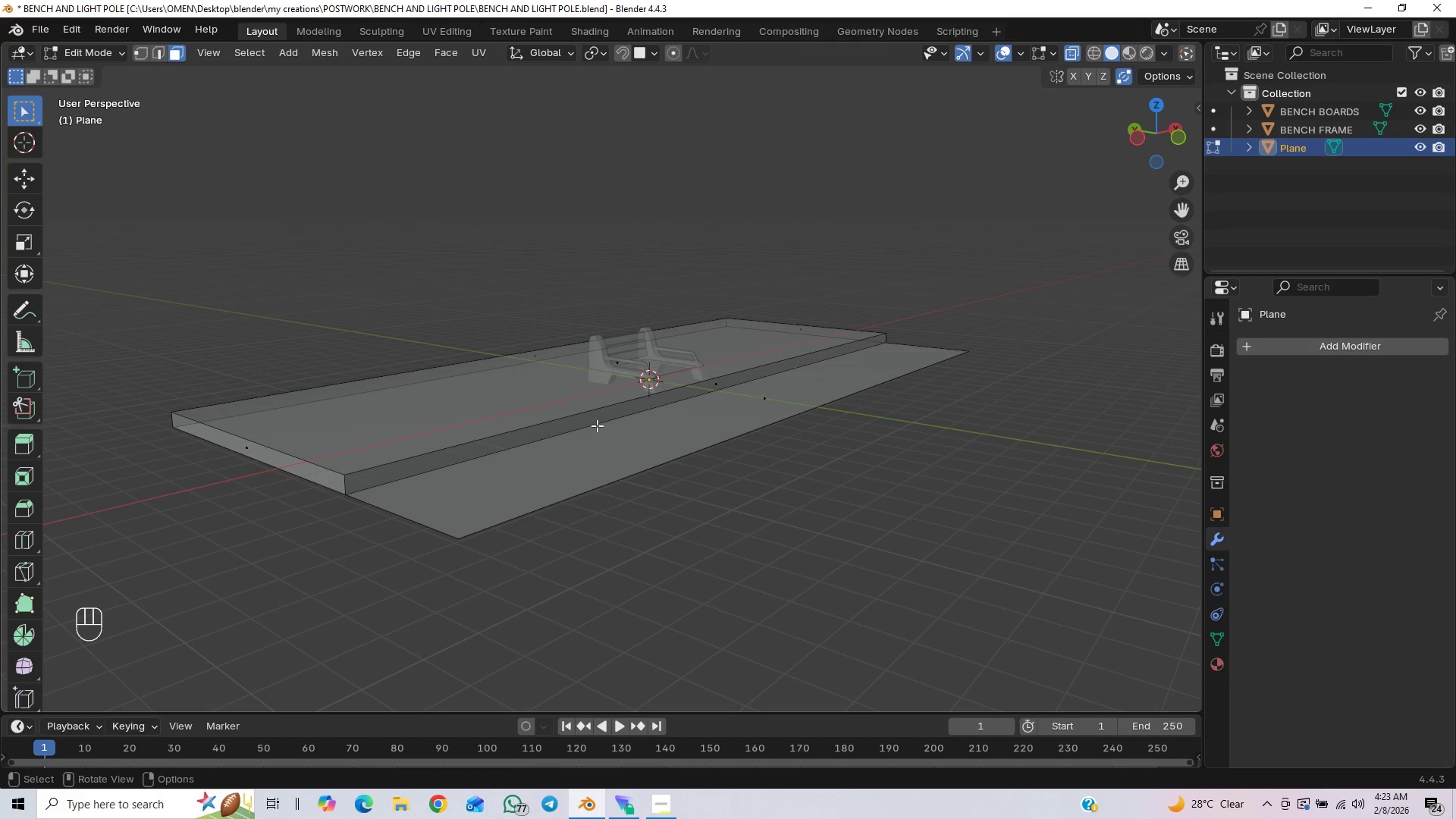 
key(2)
 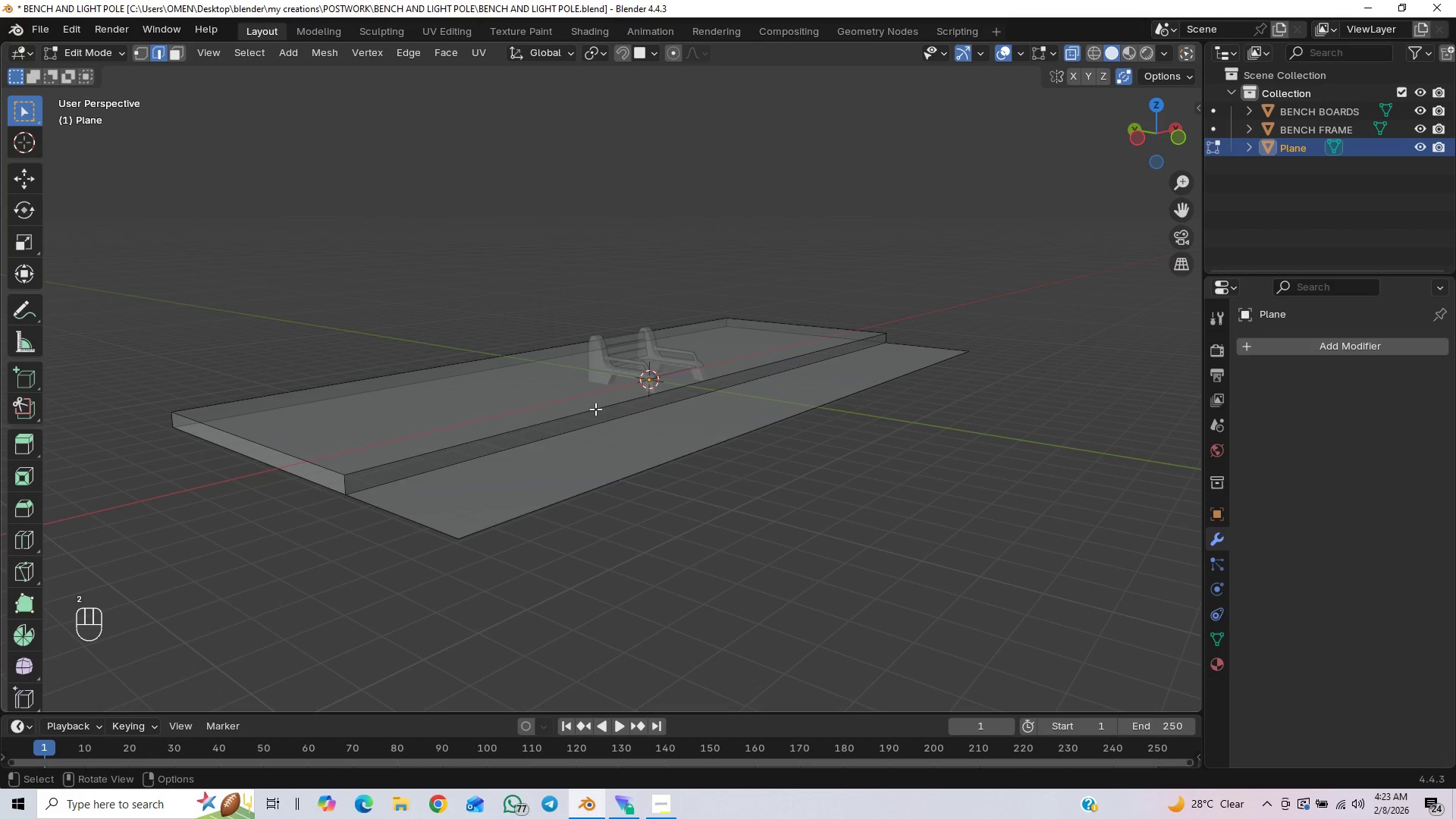 
left_click([596, 409])
 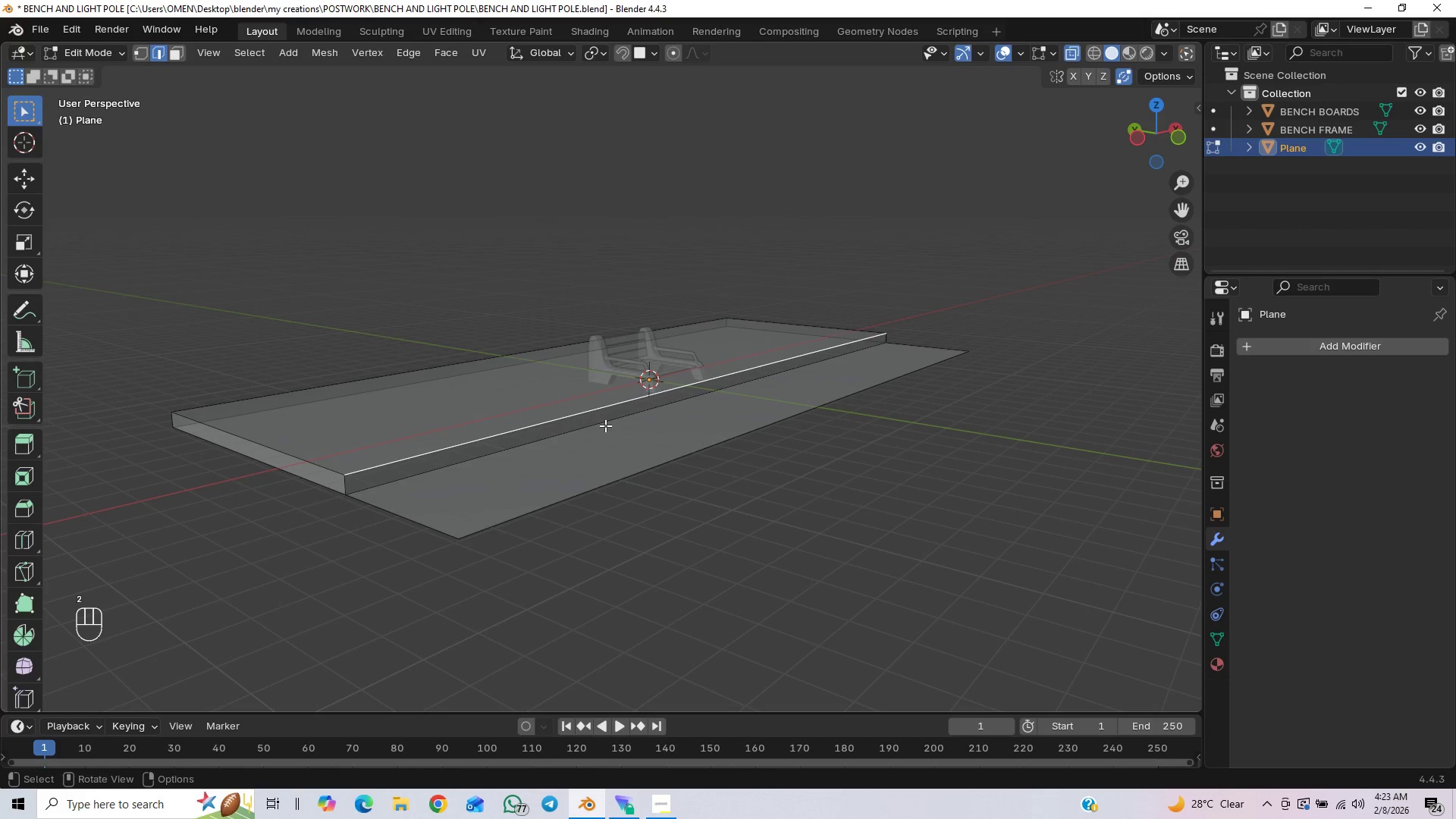 
key(Control+ControlLeft)
 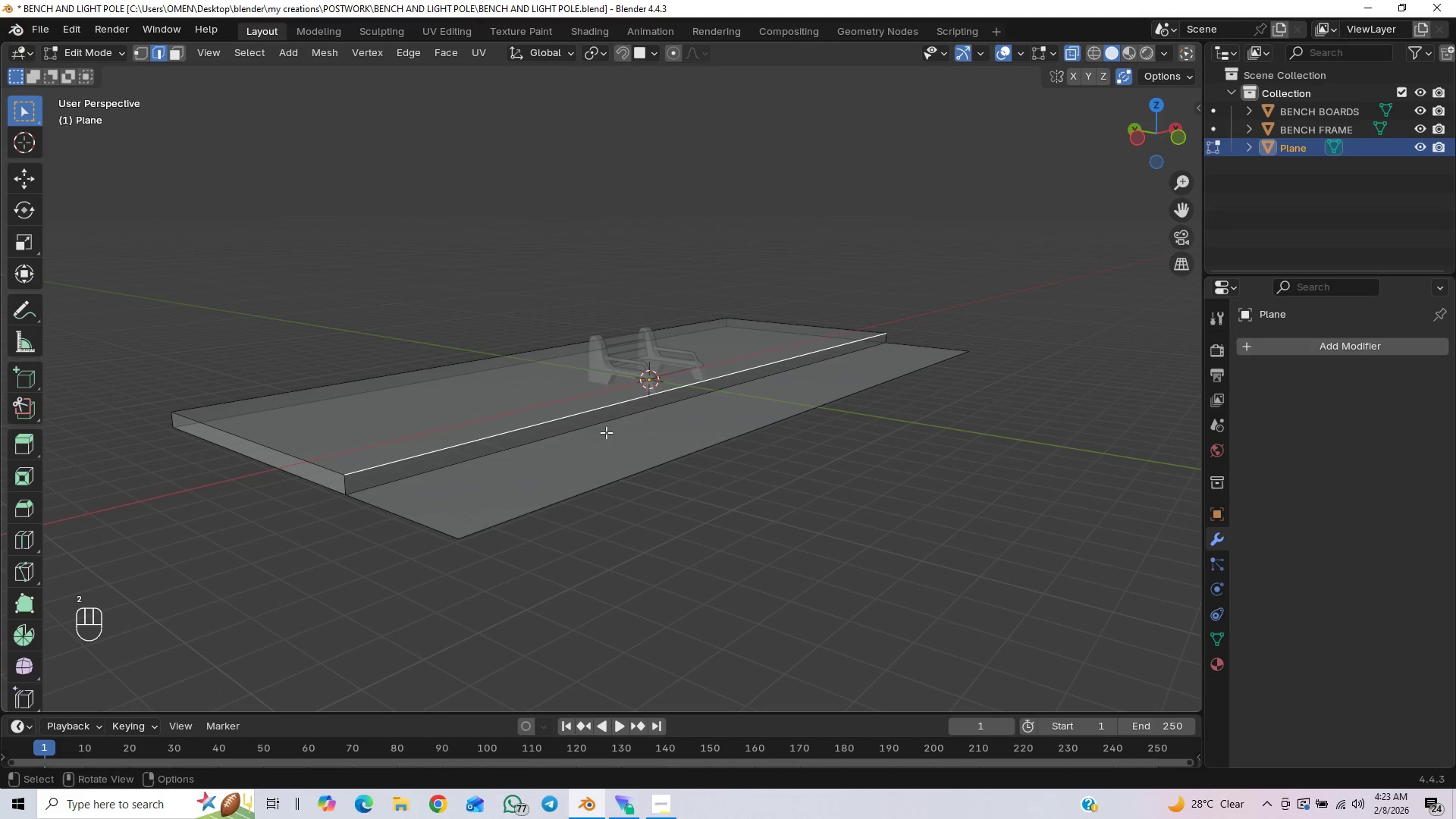 
key(Control+ControlLeft)
 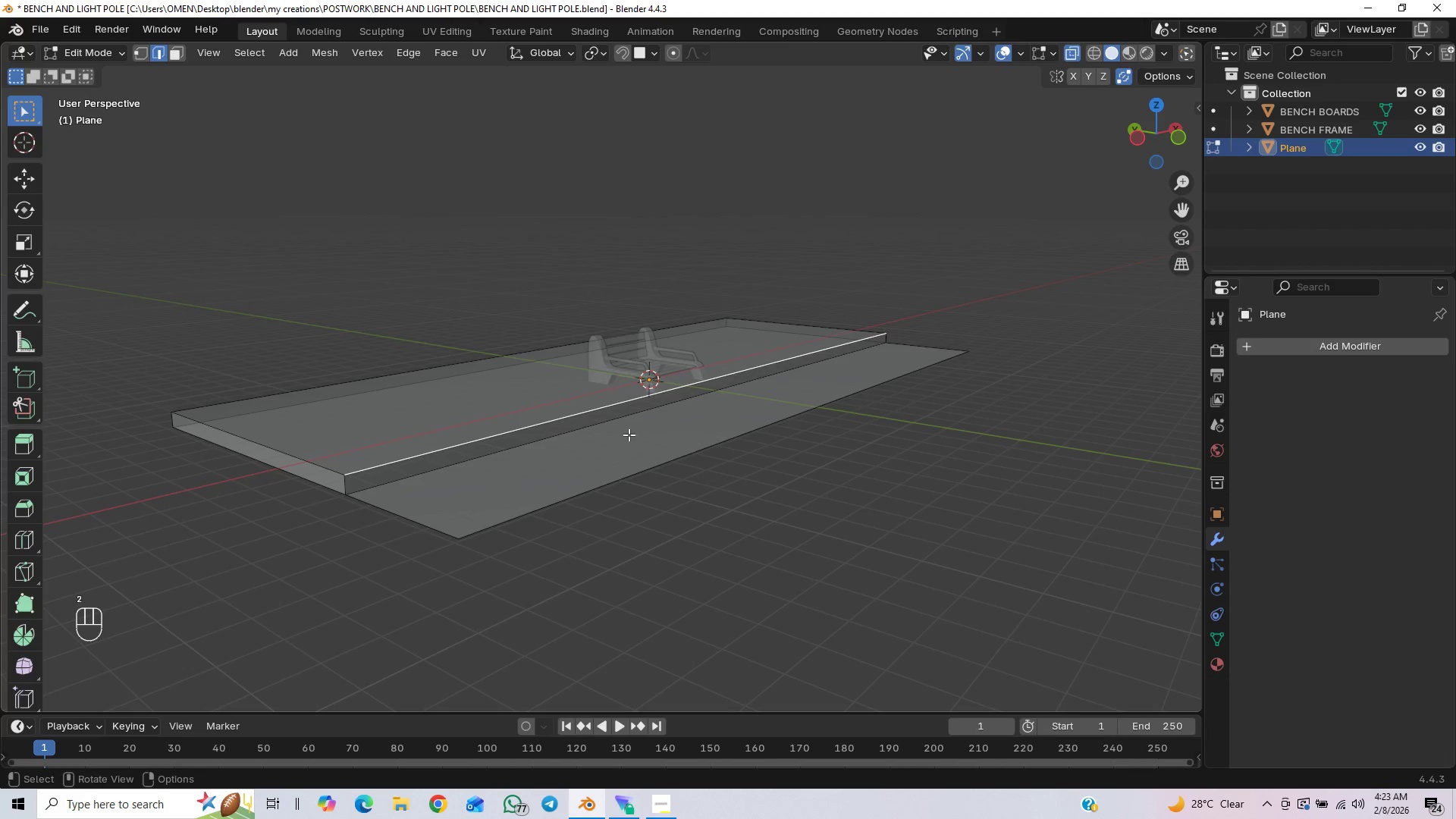 
hold_key(key=ControlLeft, duration=1.5)
 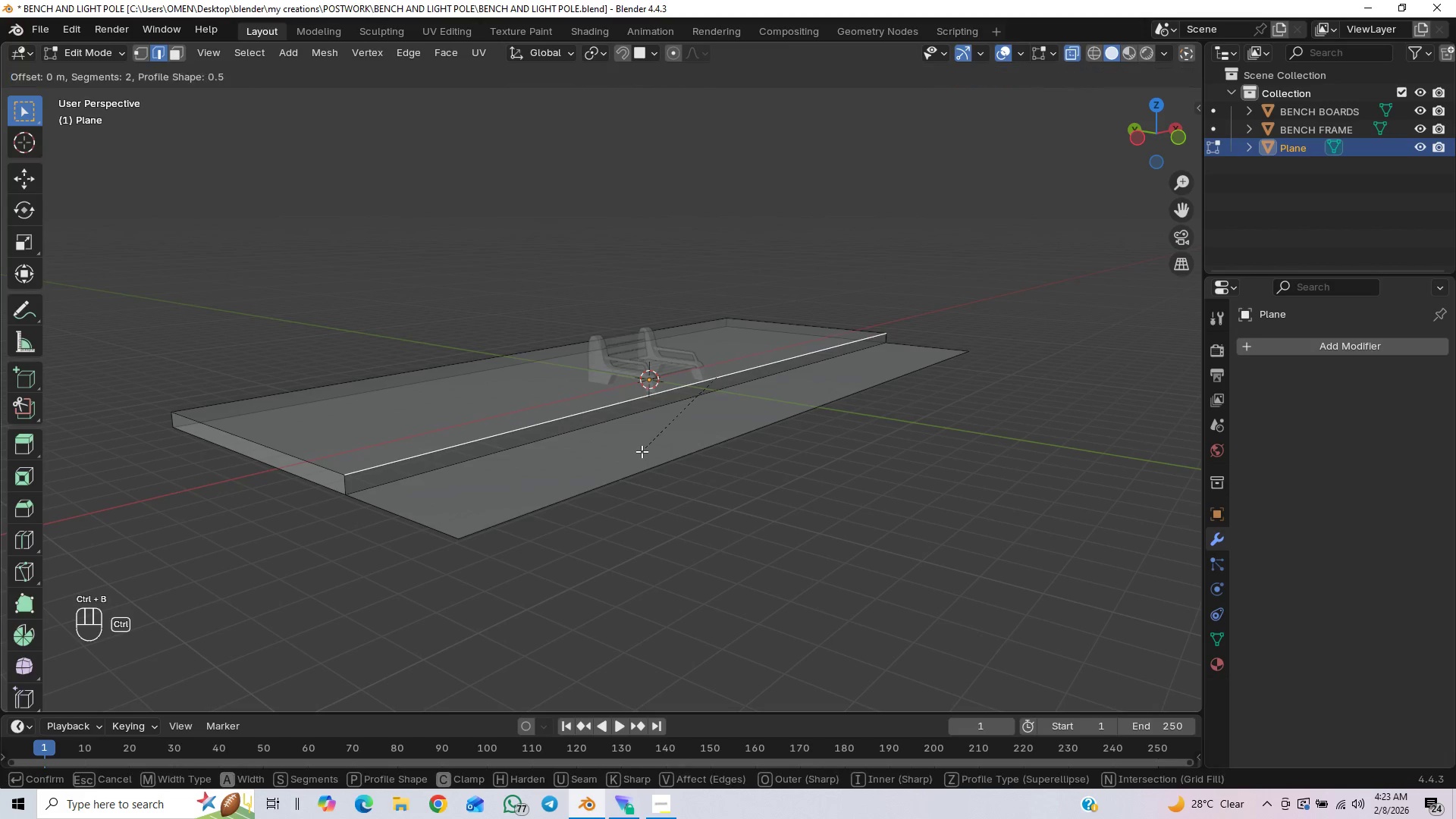 
key(Control+ControlLeft)
 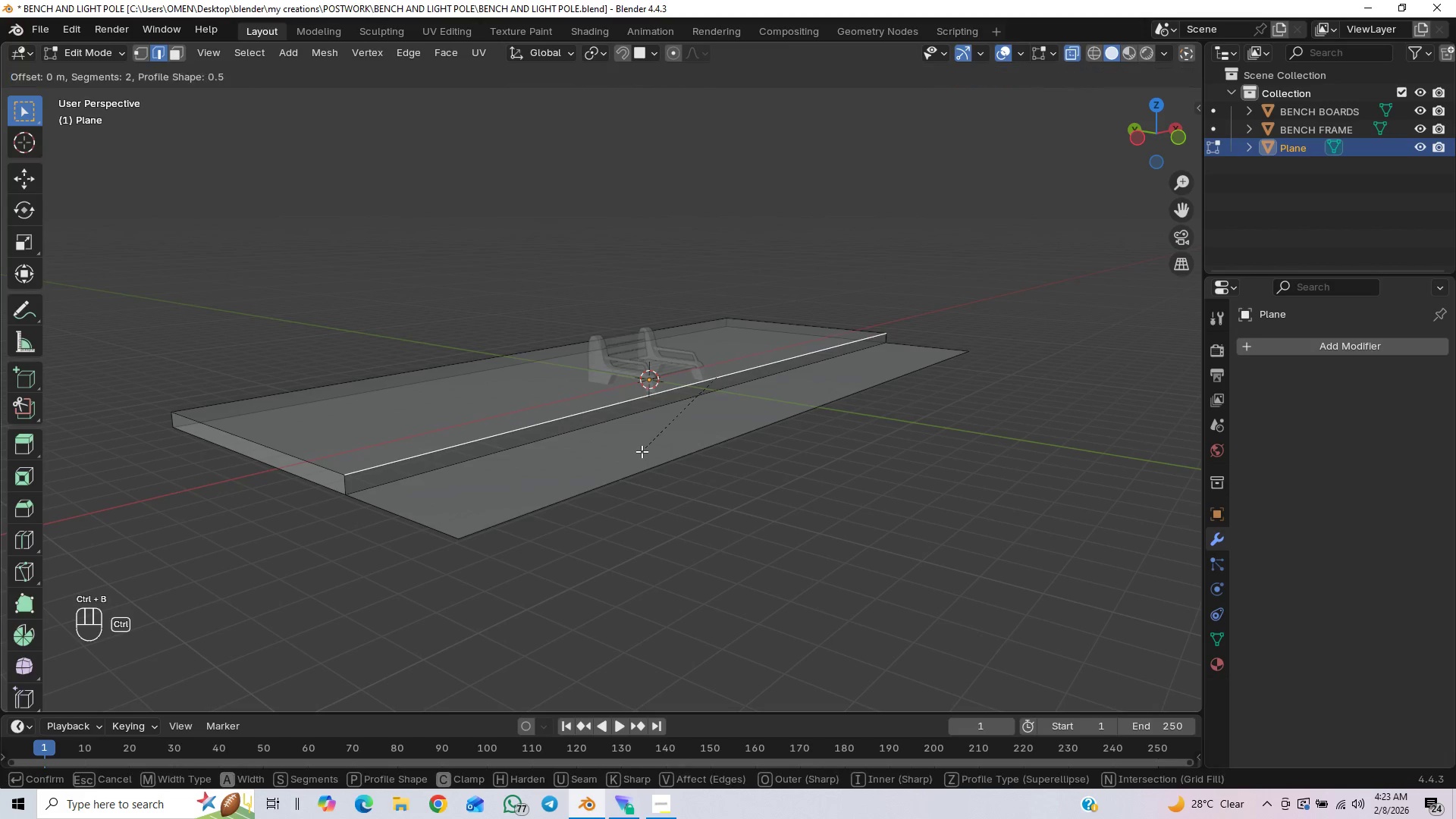 
key(Control+B)
 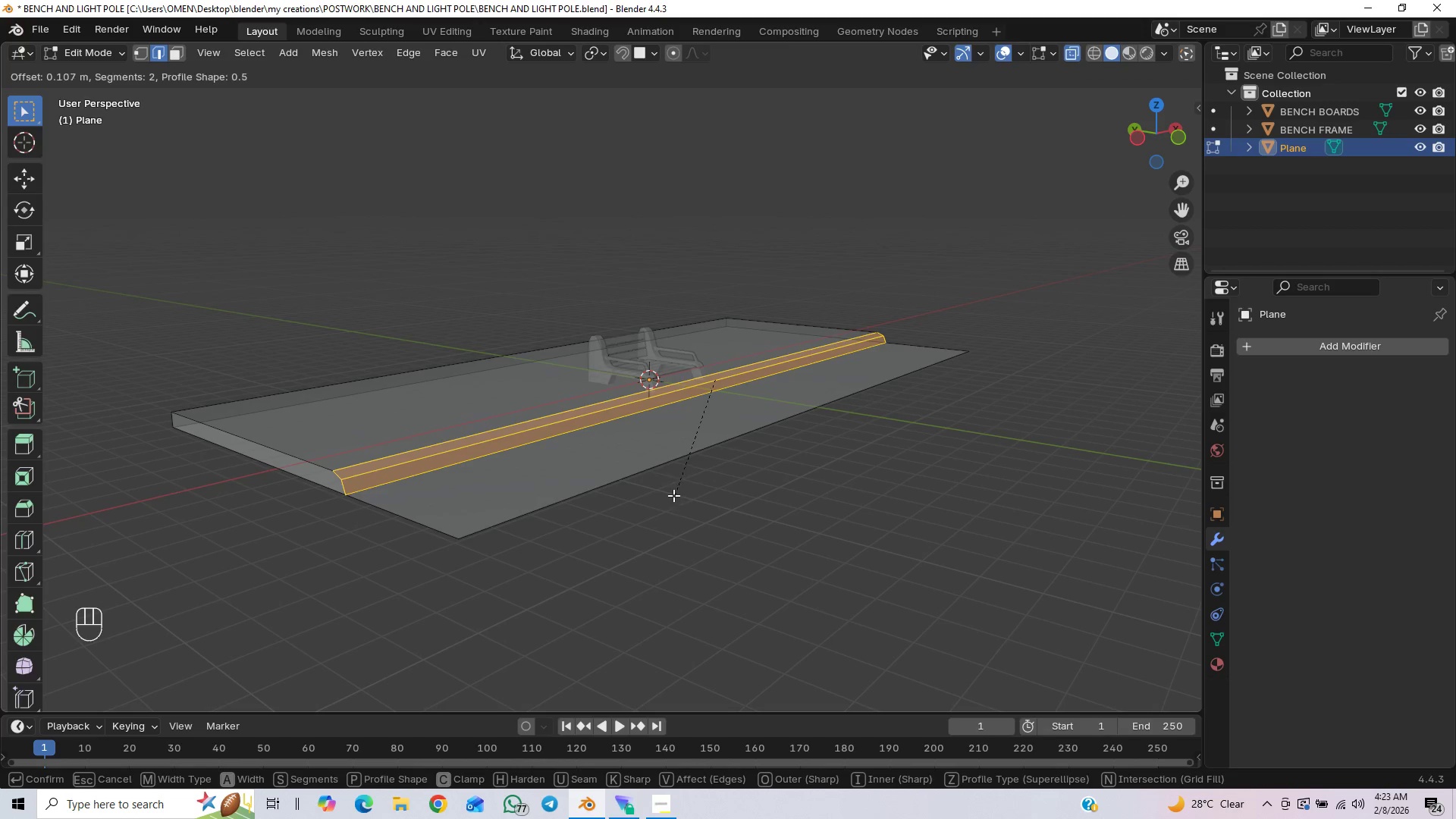 
wait(6.25)
 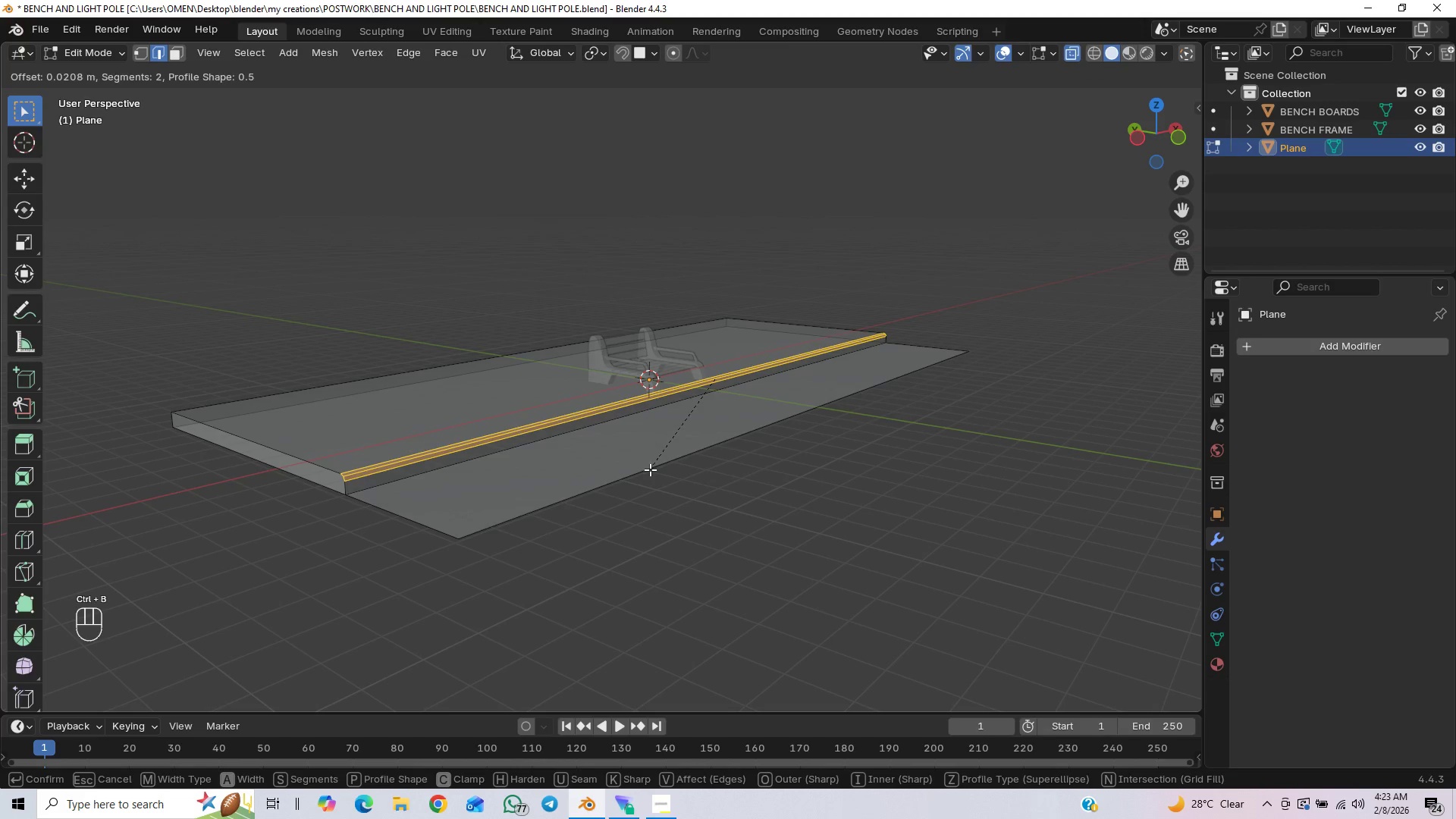 
scroll: coordinate [673, 483], scroll_direction: up, amount: 1.0
 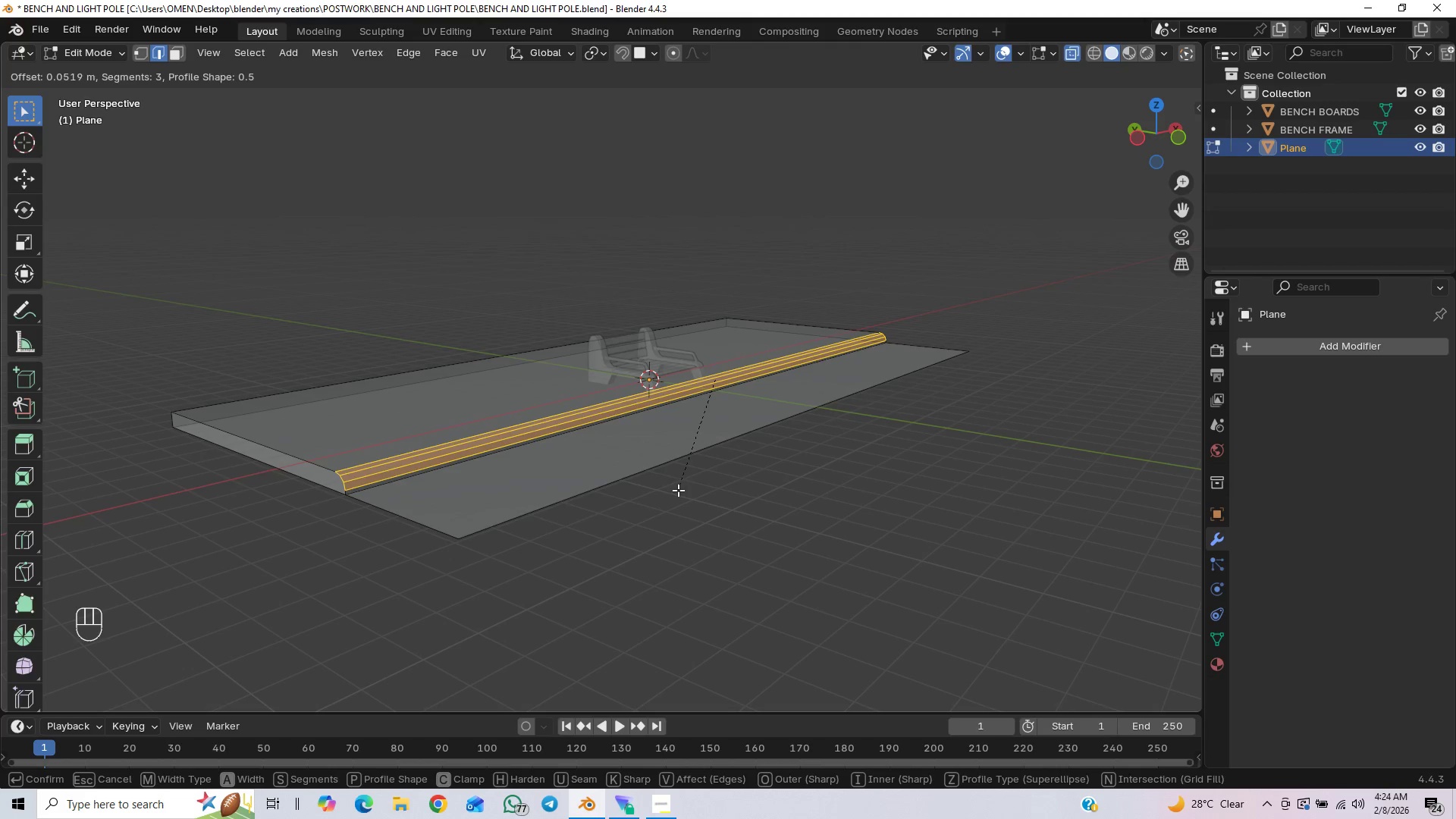 
left_click([678, 490])
 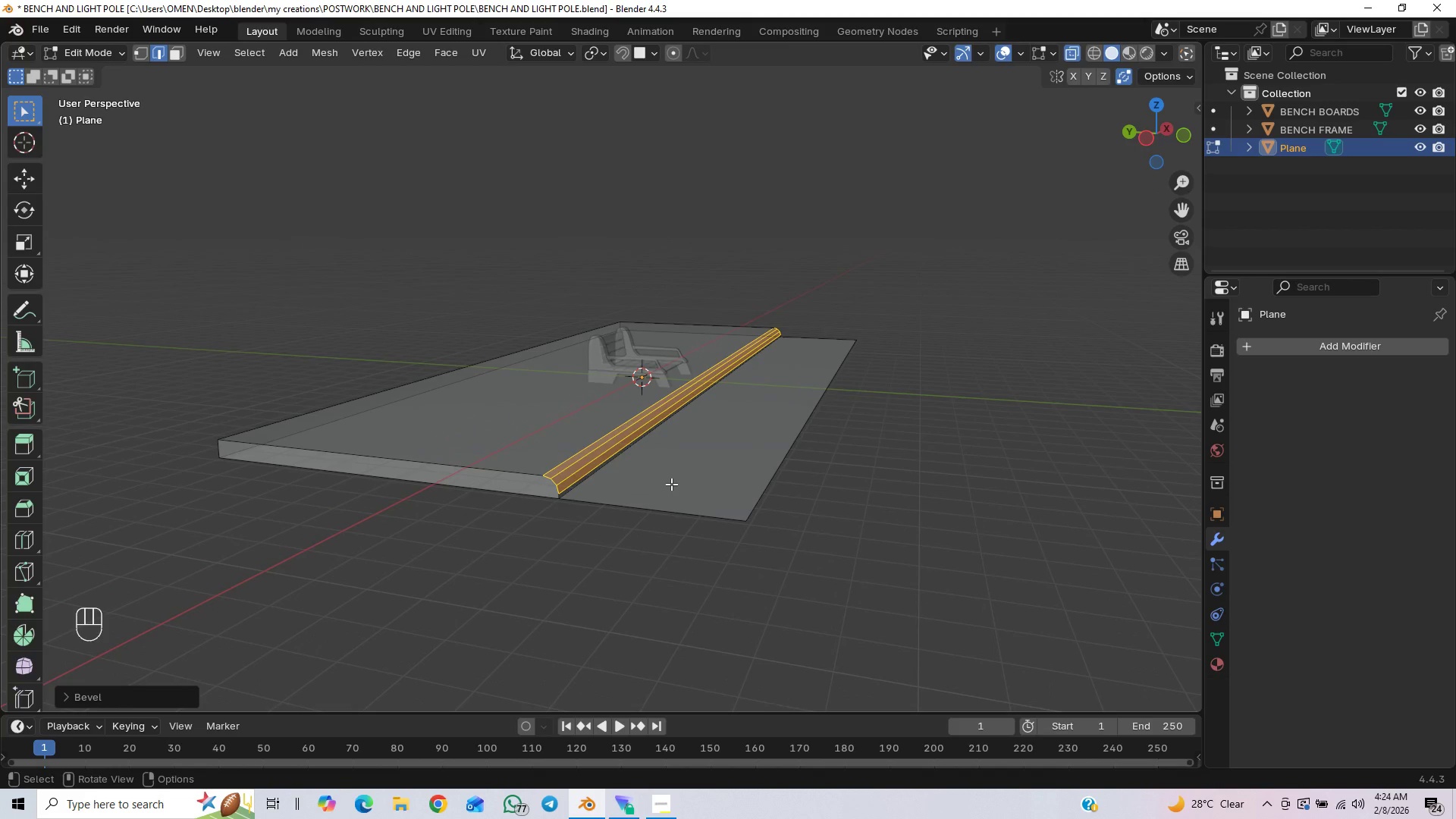 
key(Control+Z)
 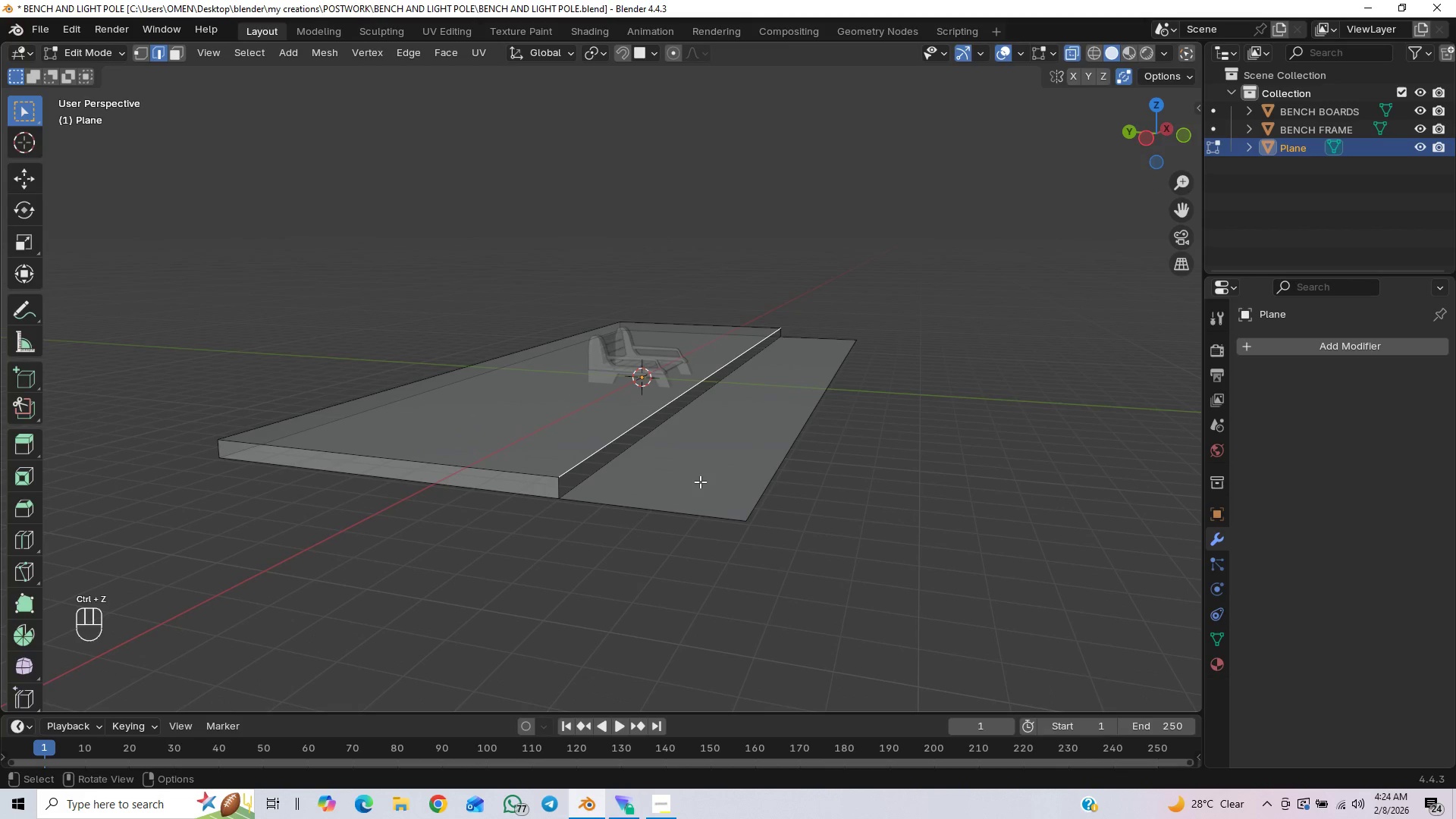 
key(Control+B)
 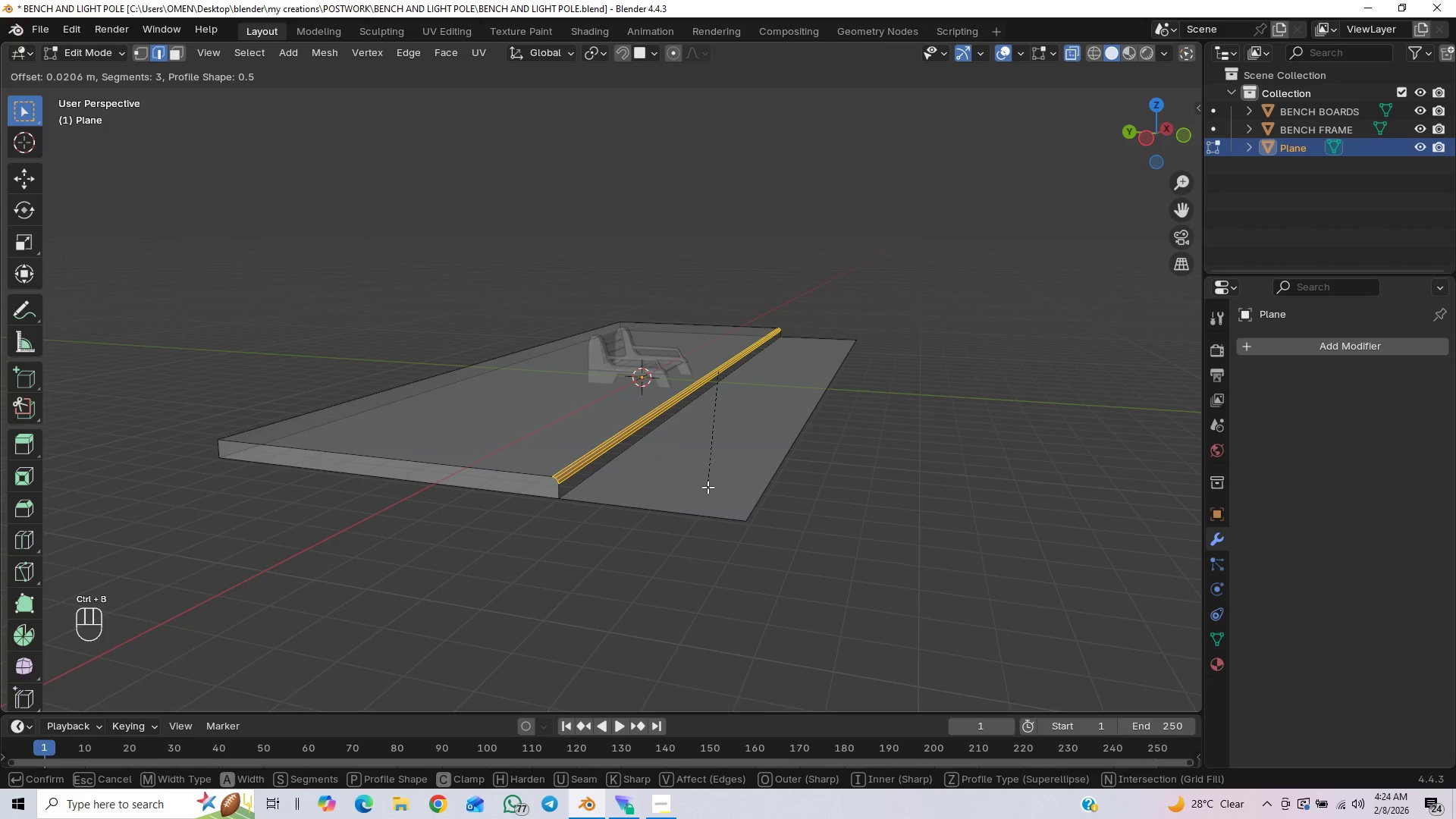 
scroll: coordinate [707, 486], scroll_direction: up, amount: 1.0
 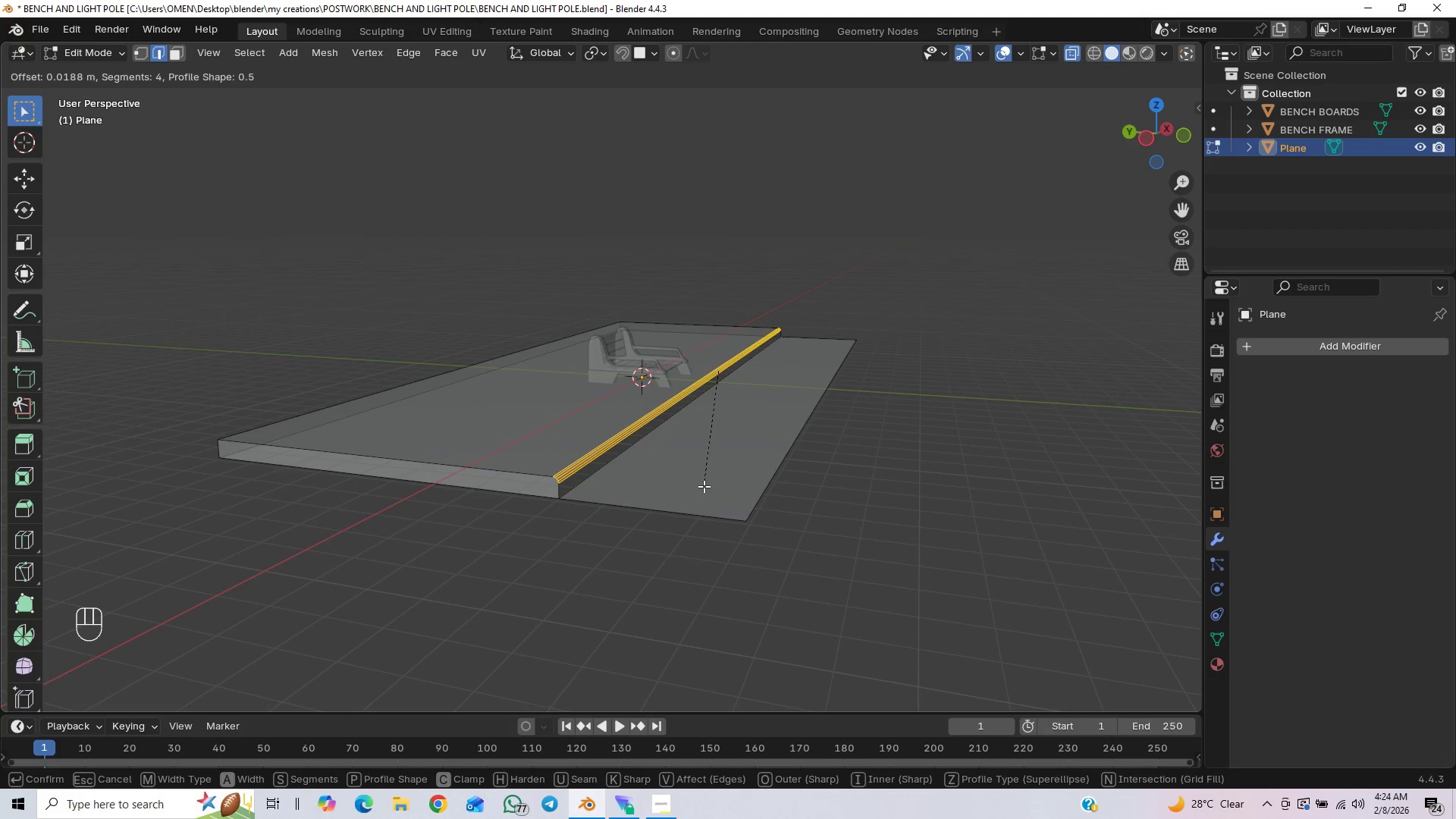 
left_click([704, 486])
 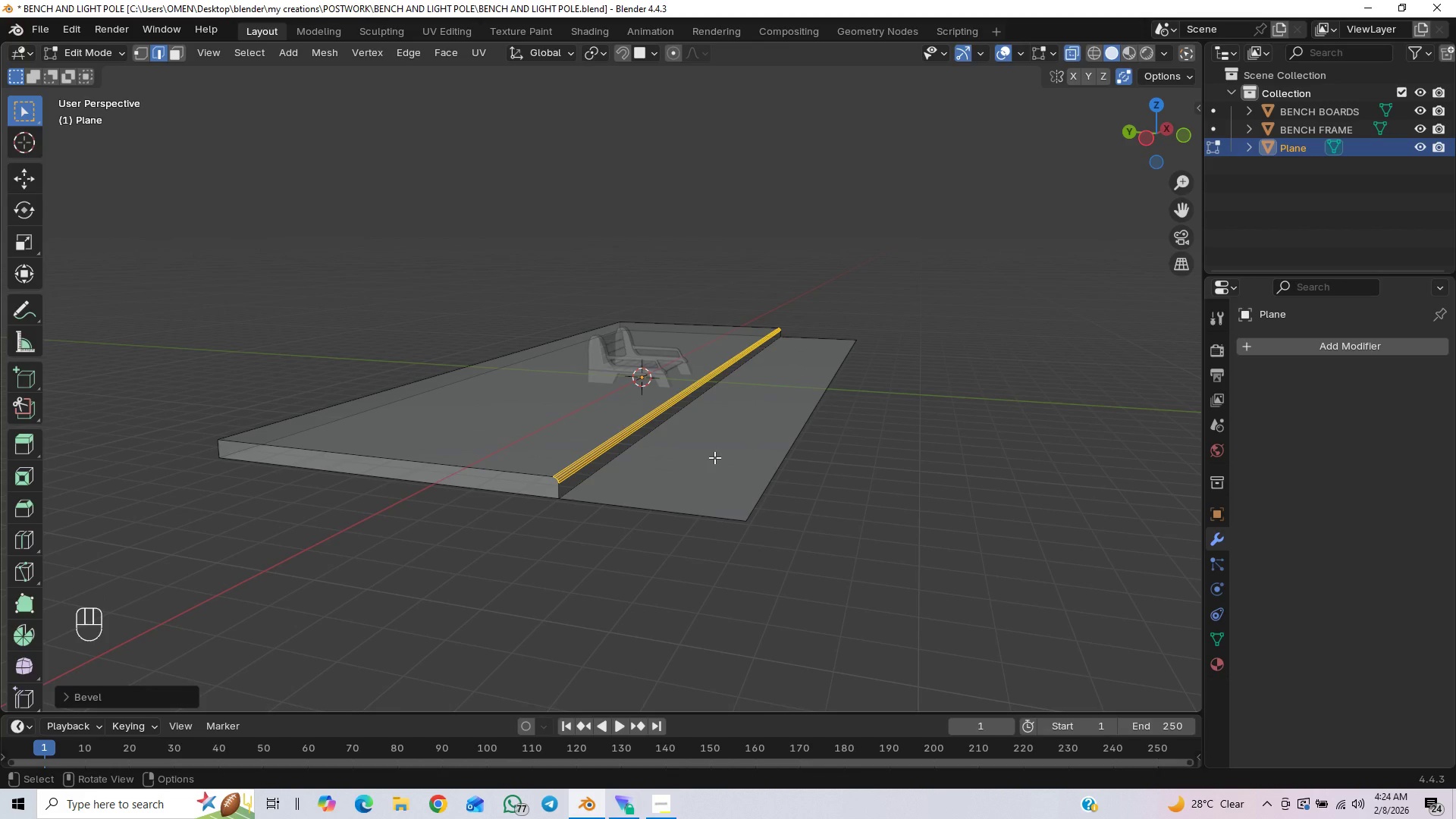 
wait(5.75)
 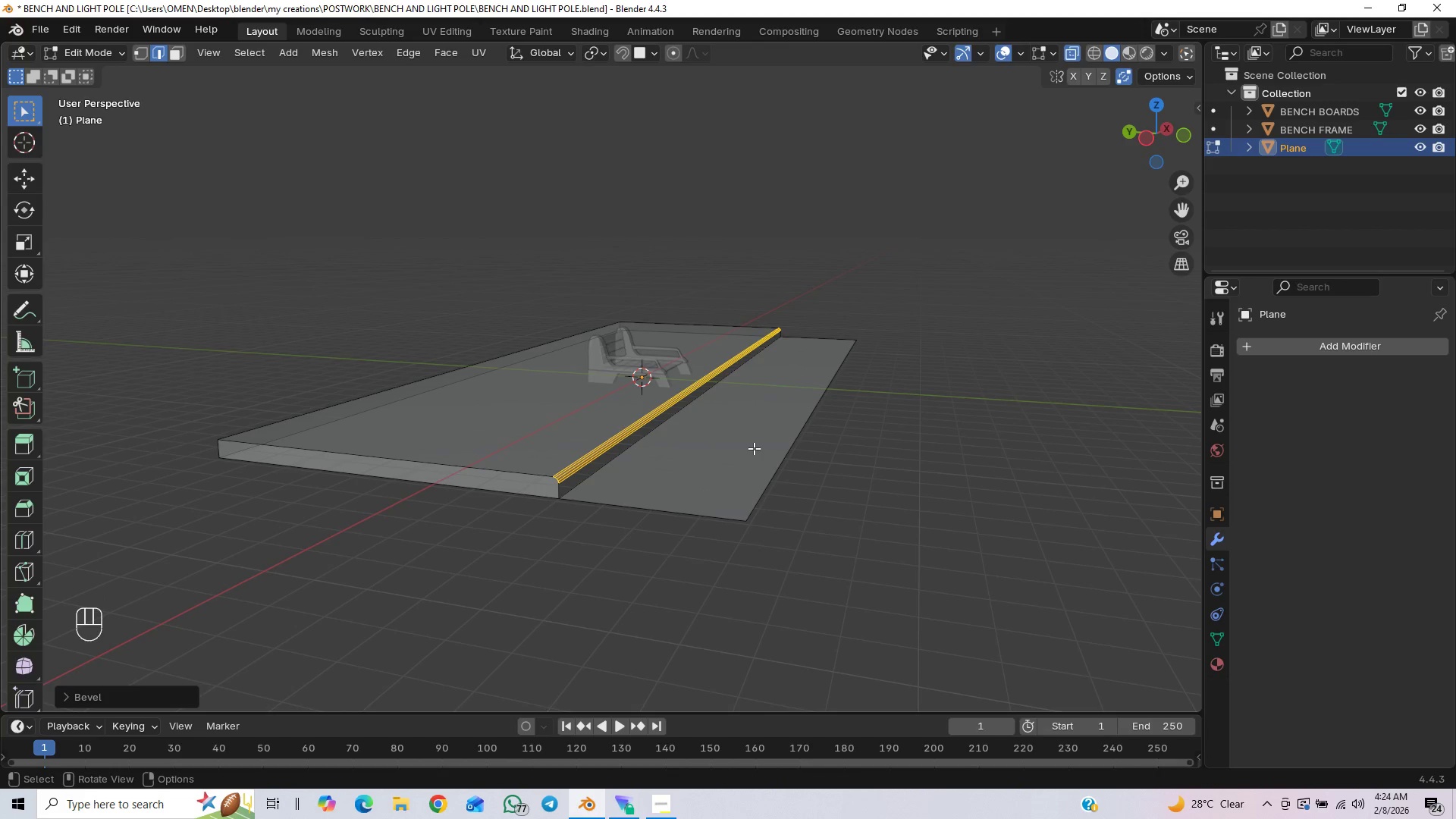 
left_click([929, 337])
 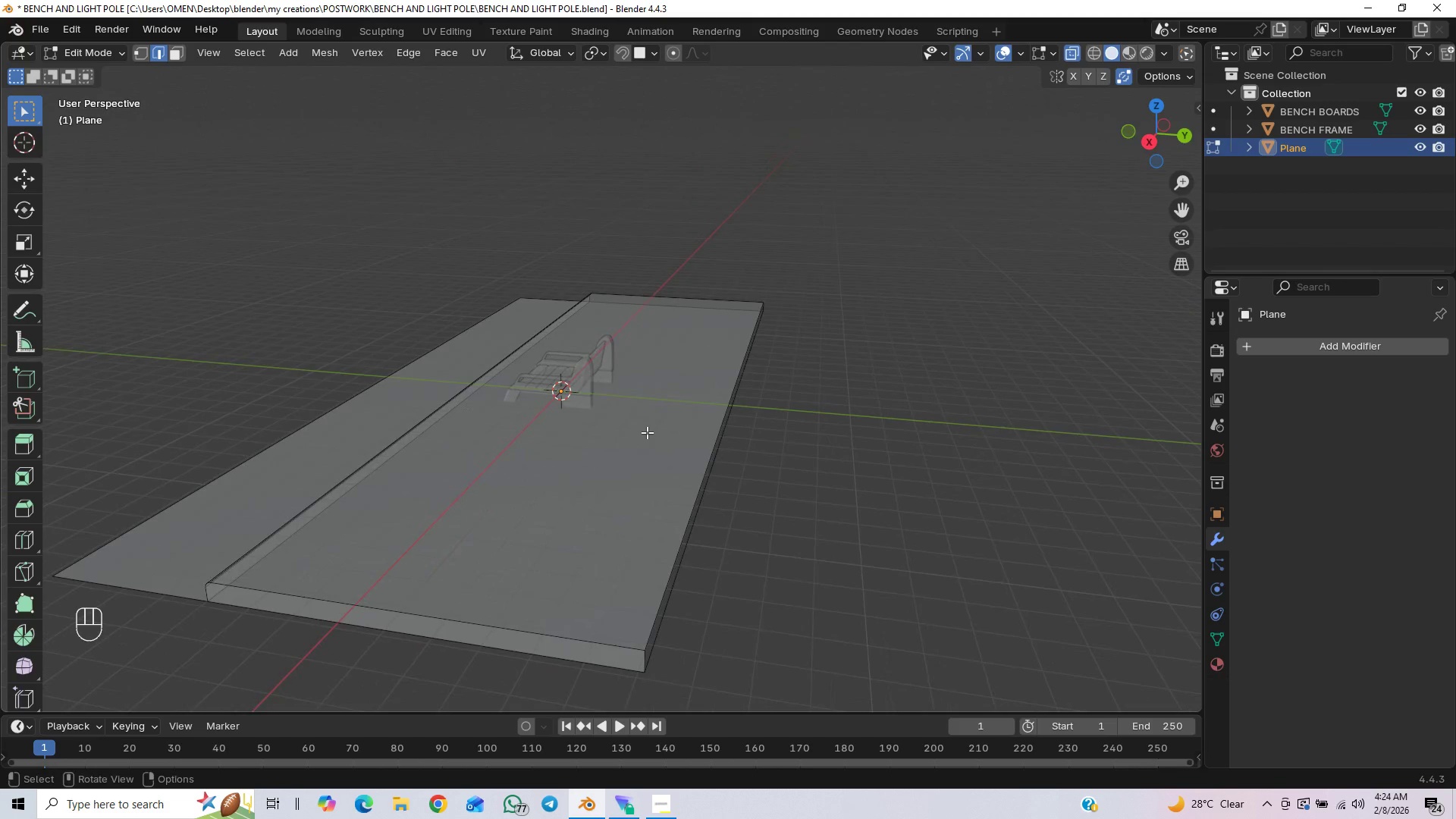 
key(Tab)
 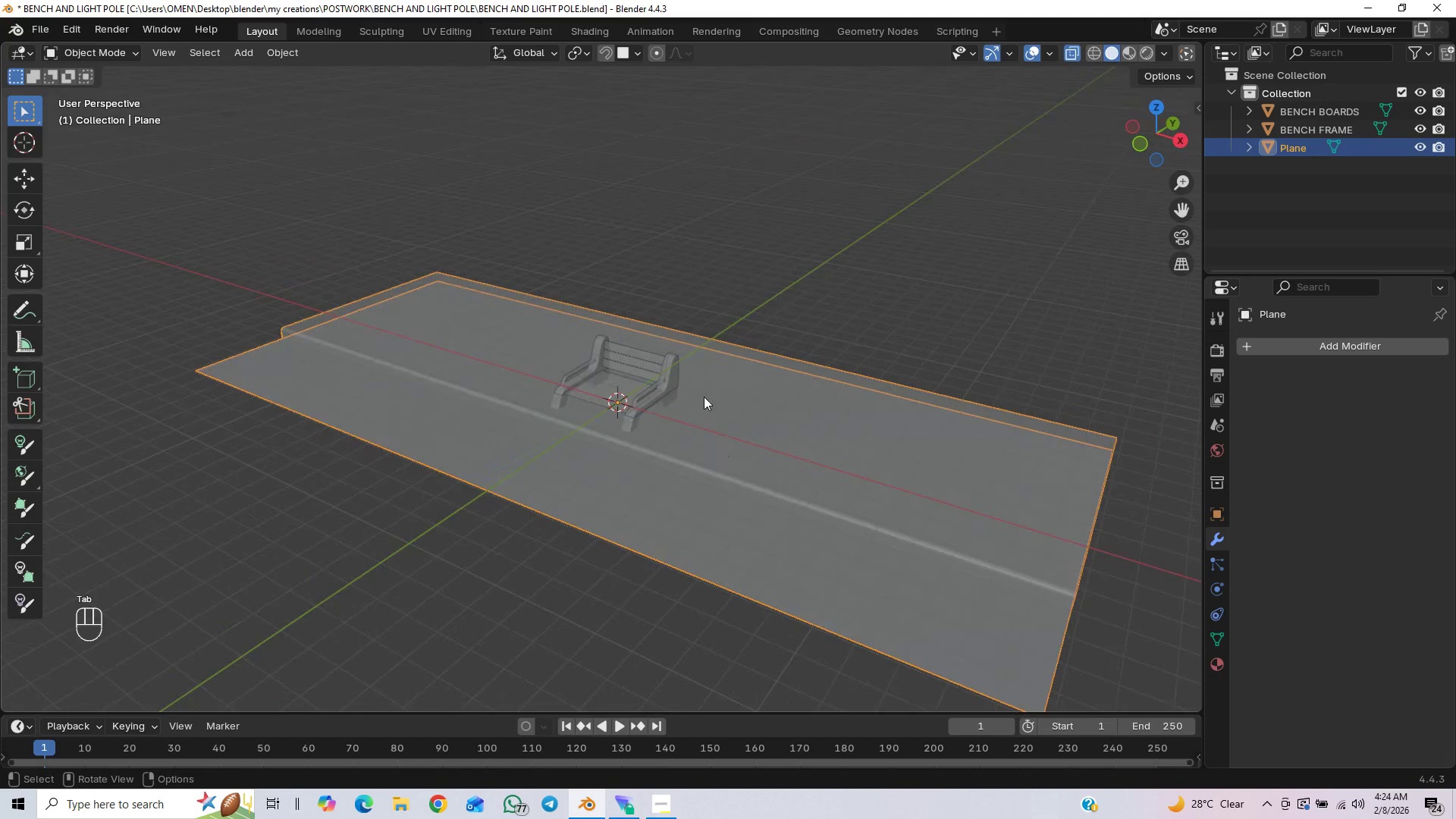 
left_click([673, 384])
 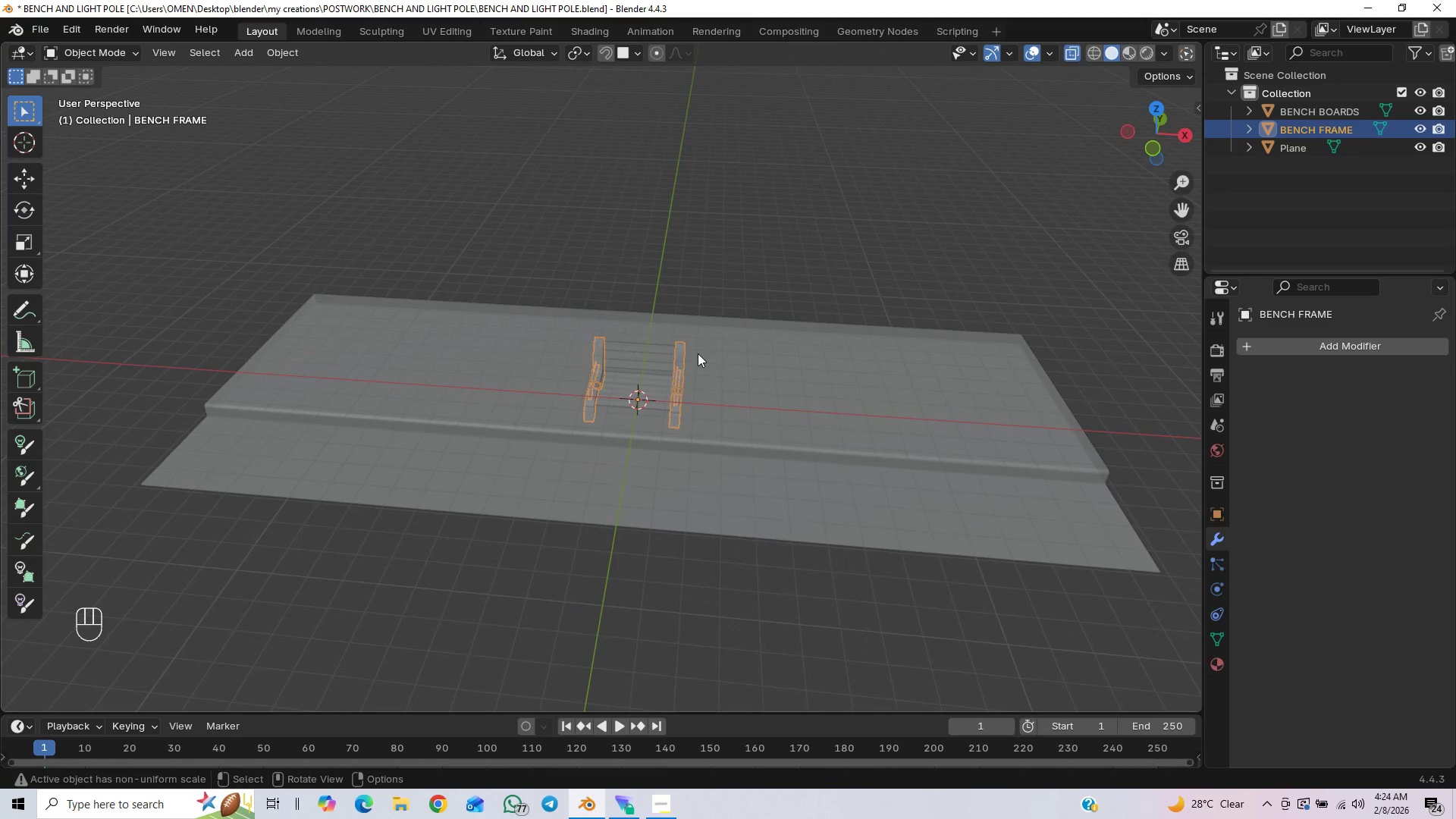 
hold_key(key=ShiftLeft, duration=0.95)
 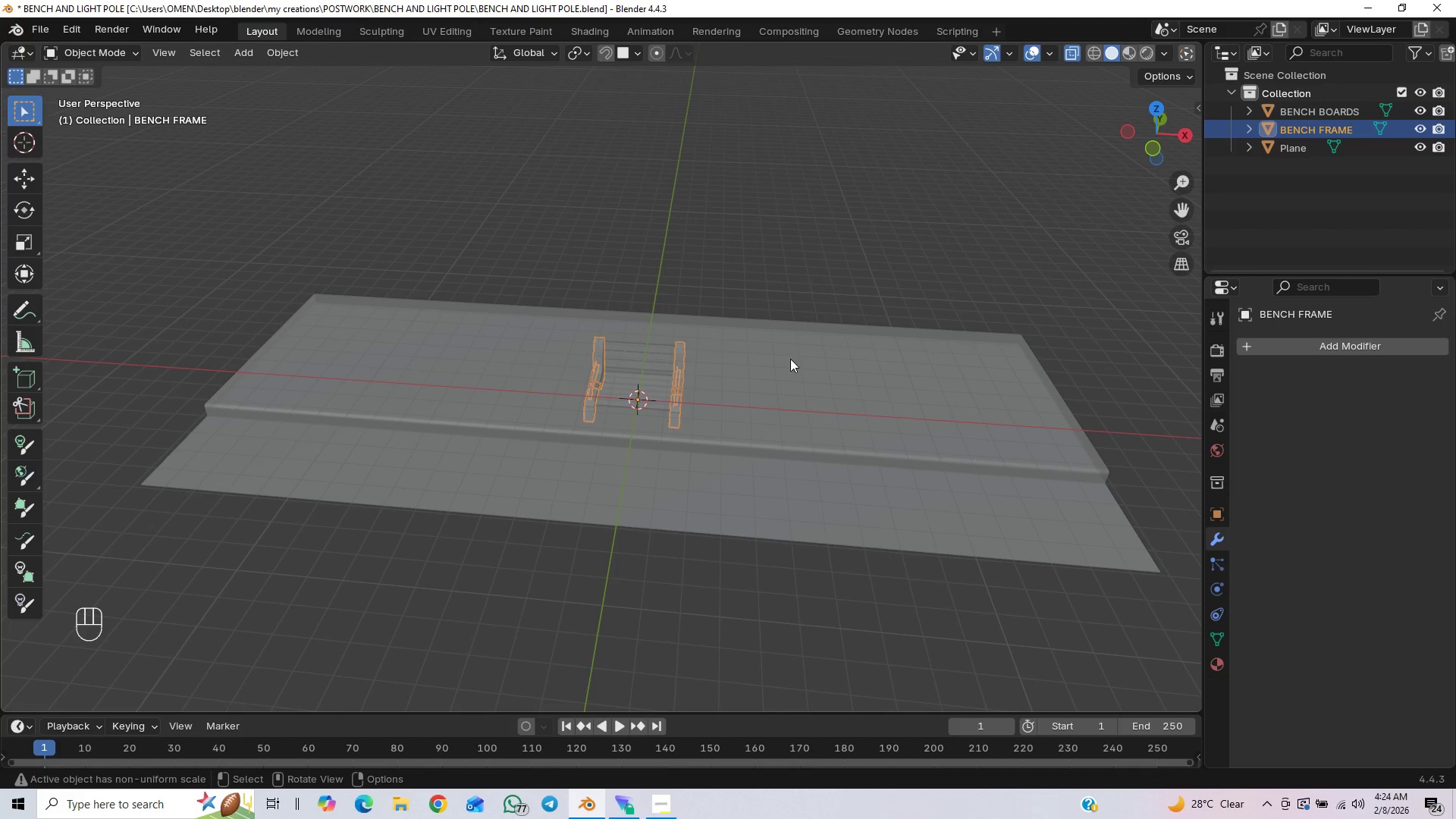 
type(gz)
 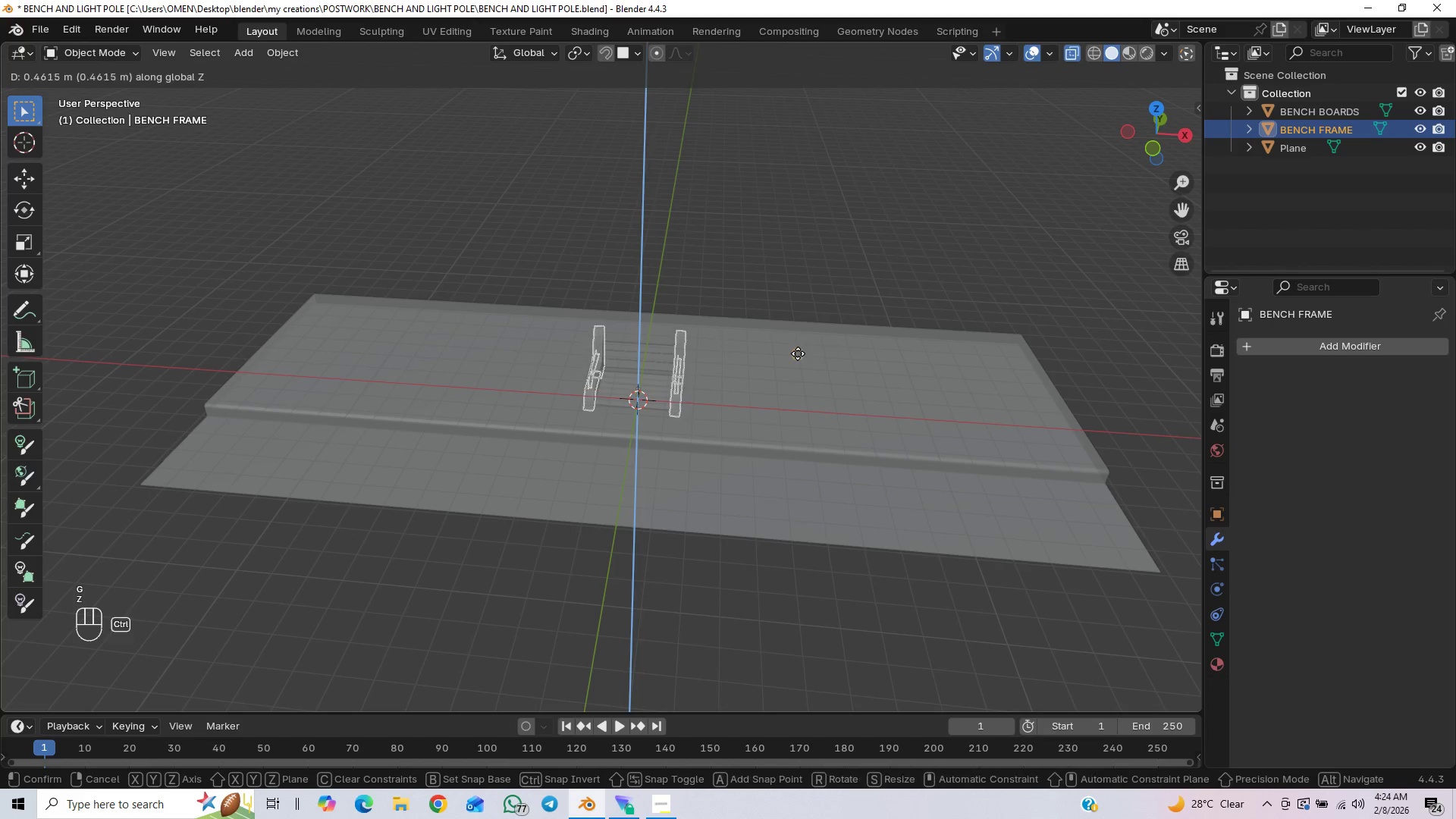 
hold_key(key=ControlLeft, duration=0.52)
left_click([798, 353])
 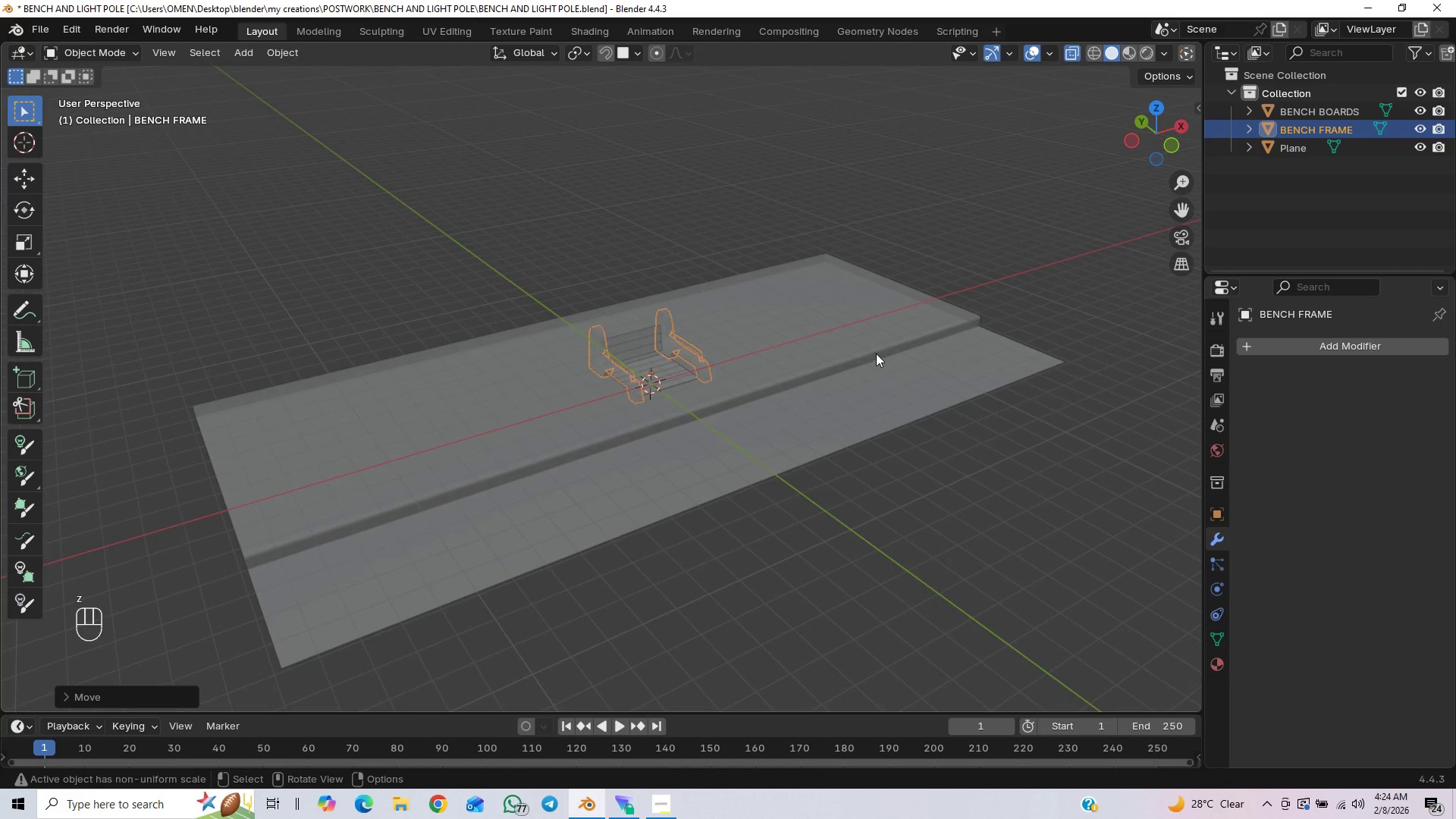 
scroll: coordinate [874, 347], scroll_direction: up, amount: 5.0
 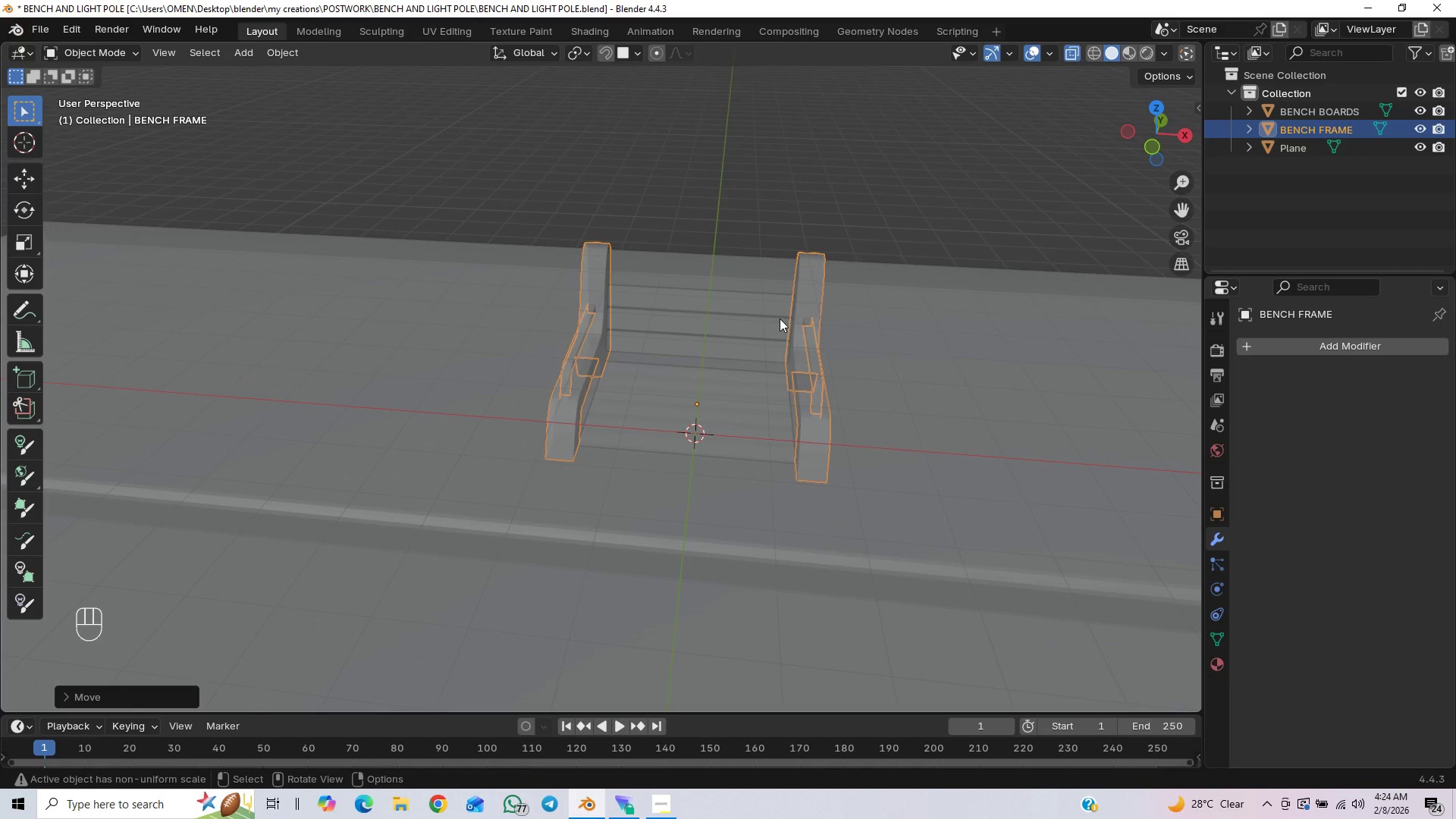 
scroll: coordinate [784, 359], scroll_direction: down, amount: 2.0
 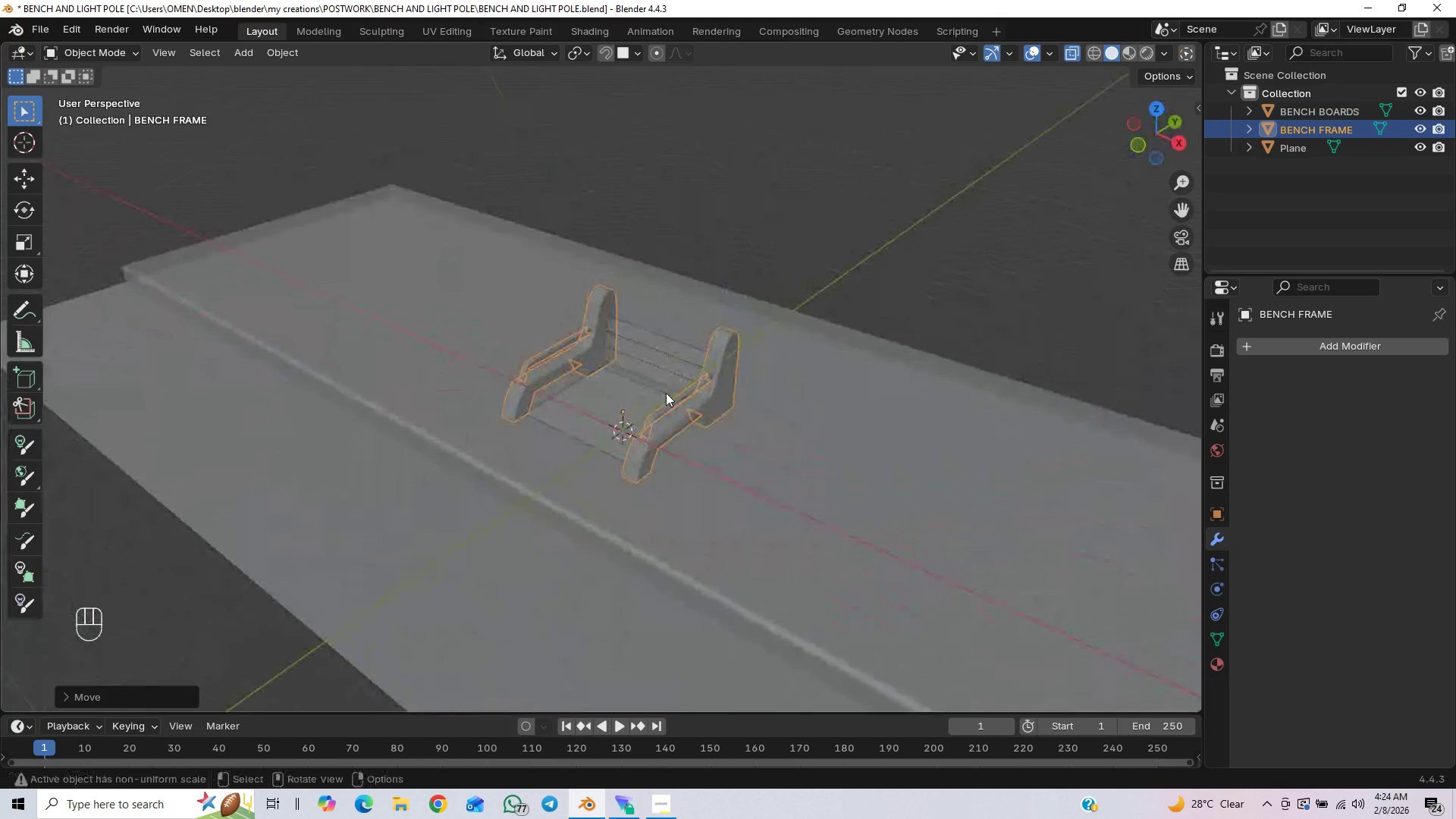 
key(Control+Z)
 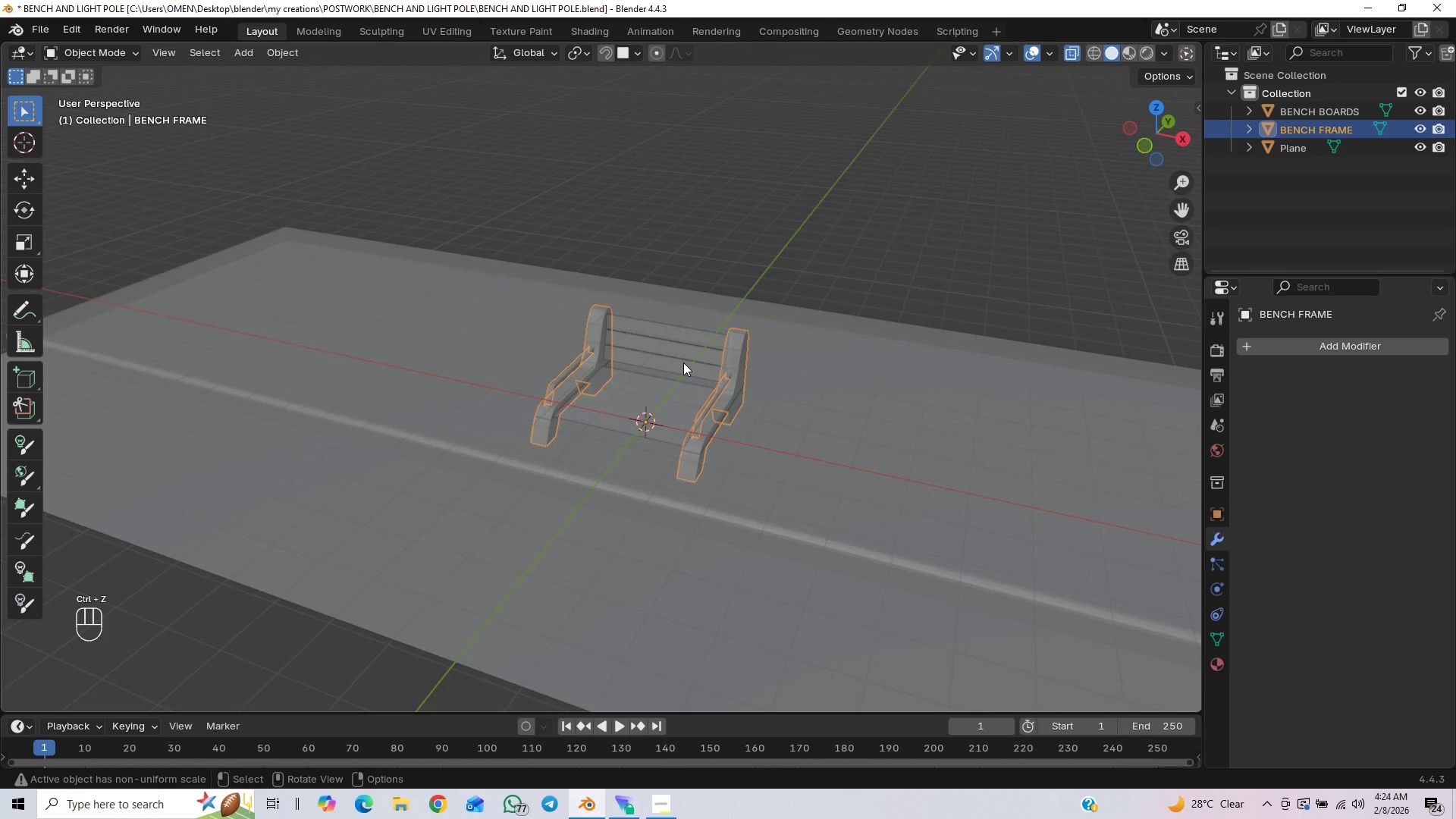 
hold_key(key=ShiftLeft, duration=0.38)
left_click([675, 357])
 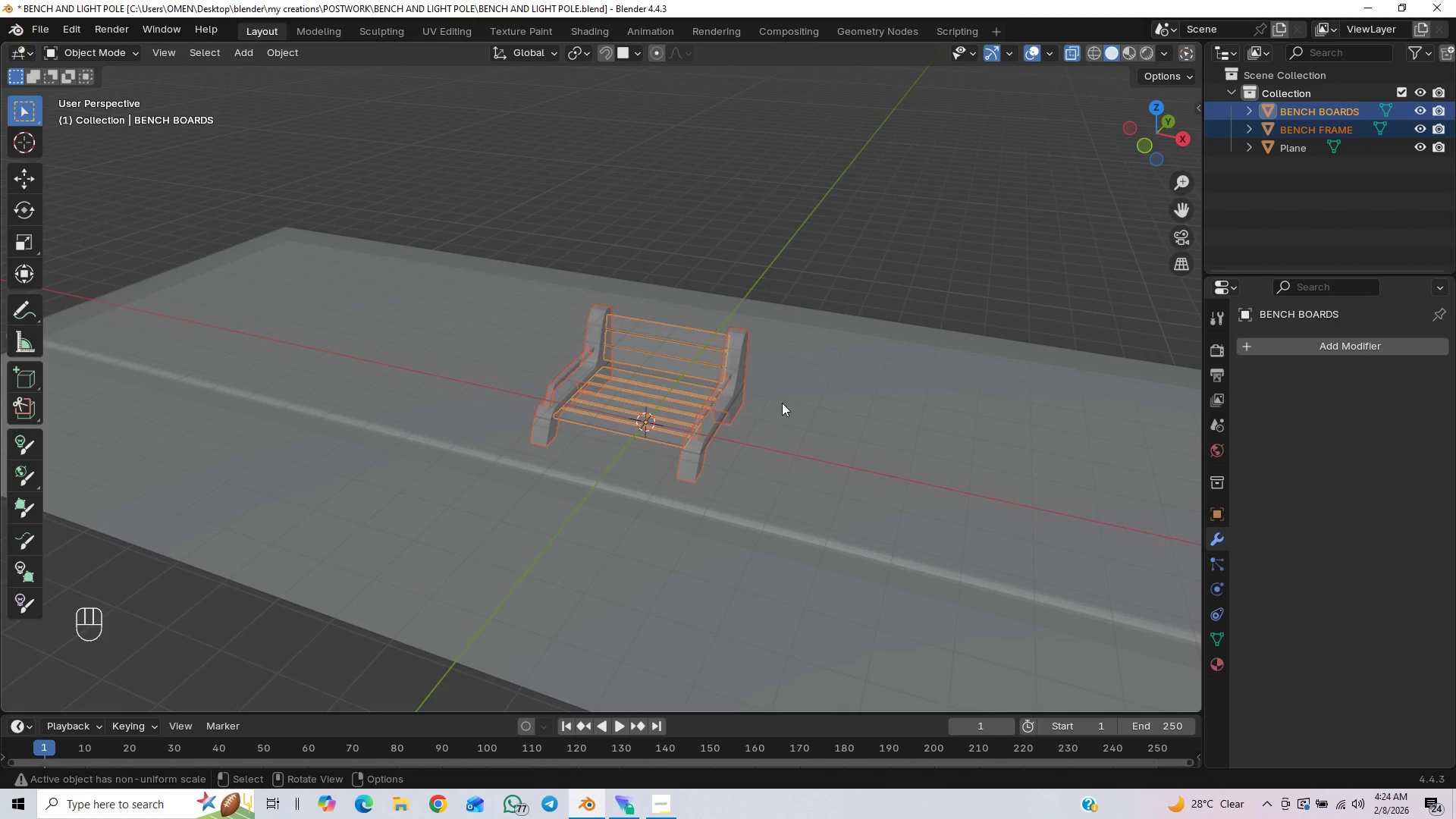 
type(gz)
 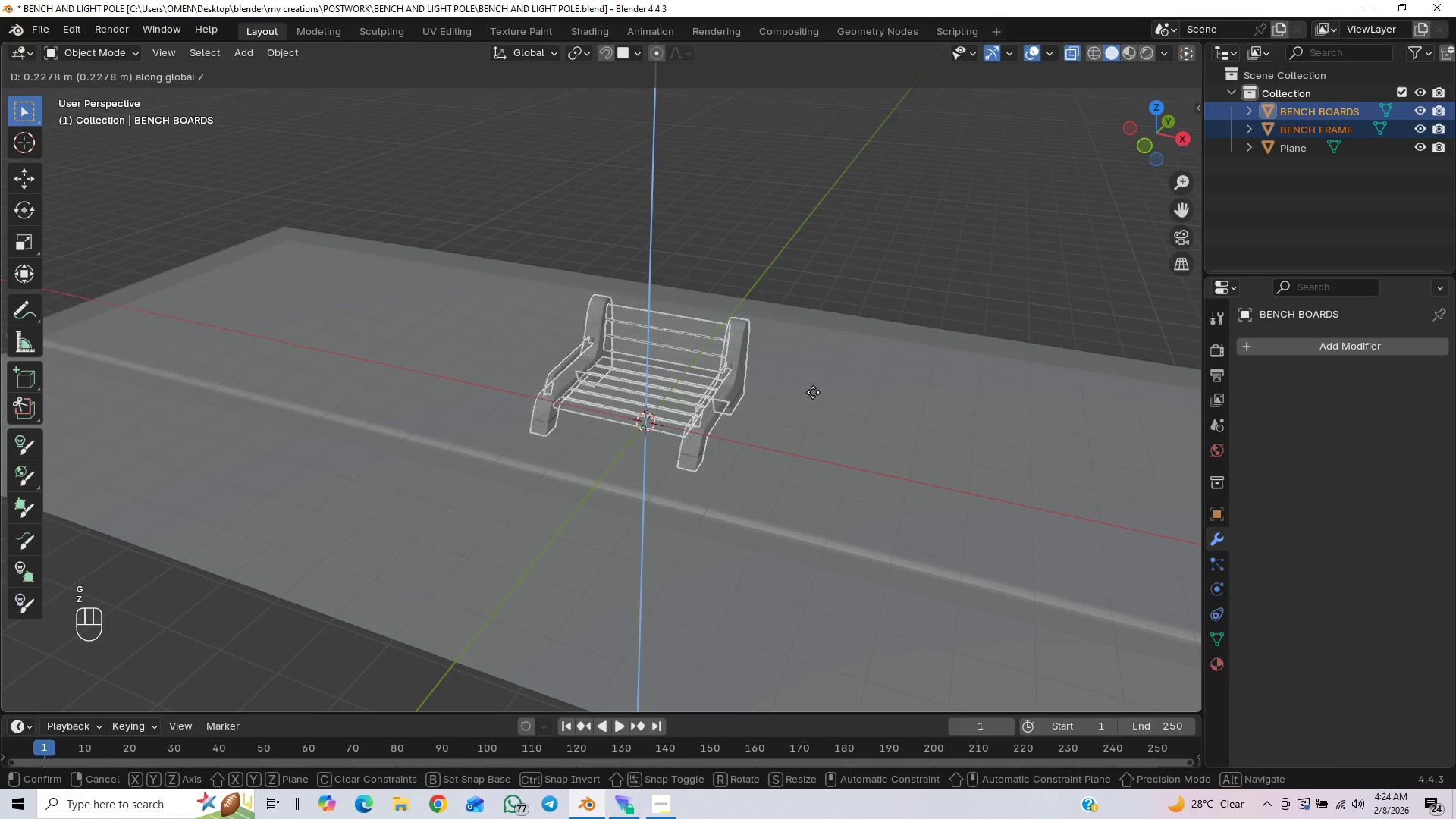 
hold_key(key=ControlLeft, duration=0.59)
left_click([814, 392])
 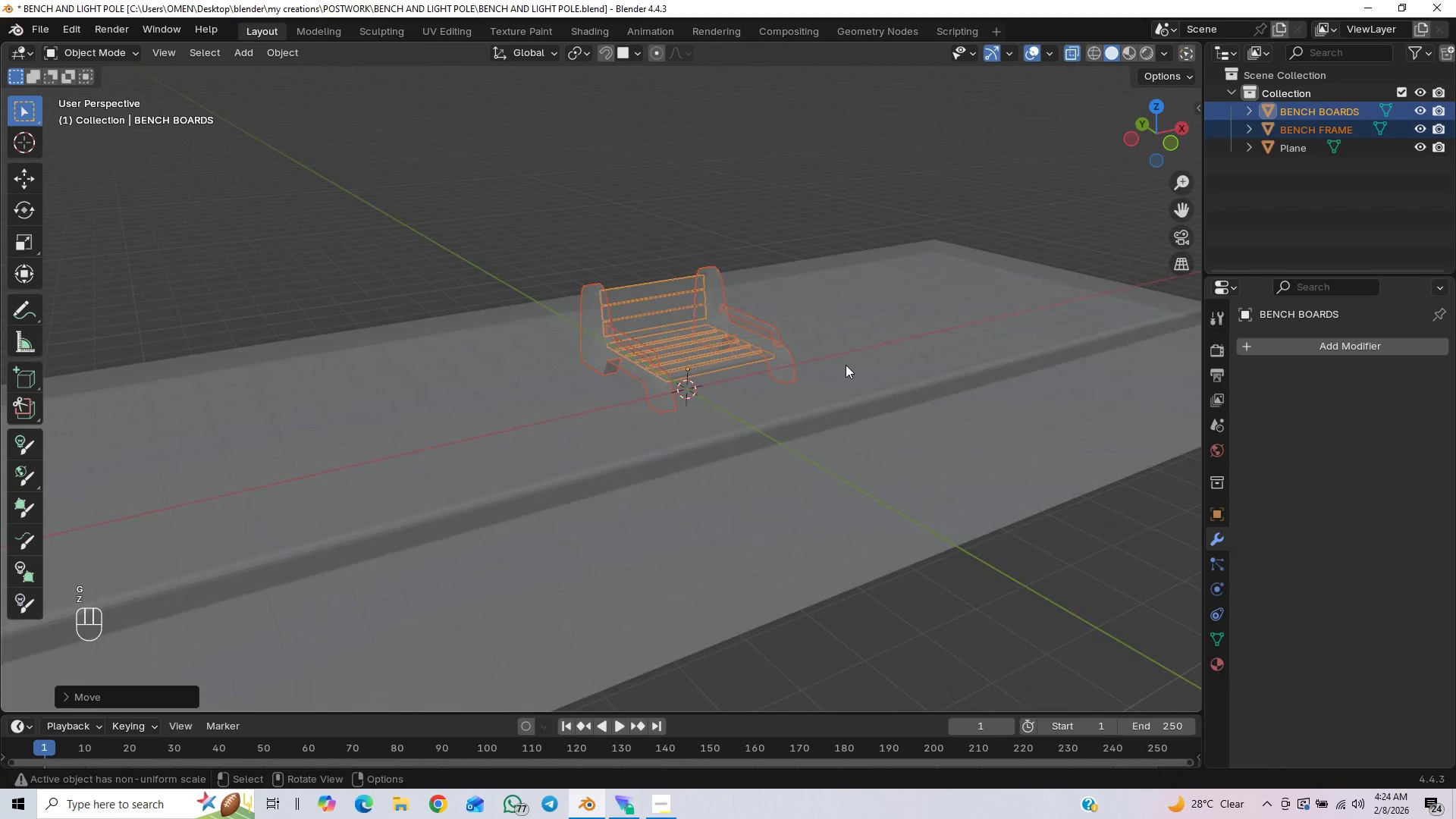 
left_click([764, 209])
 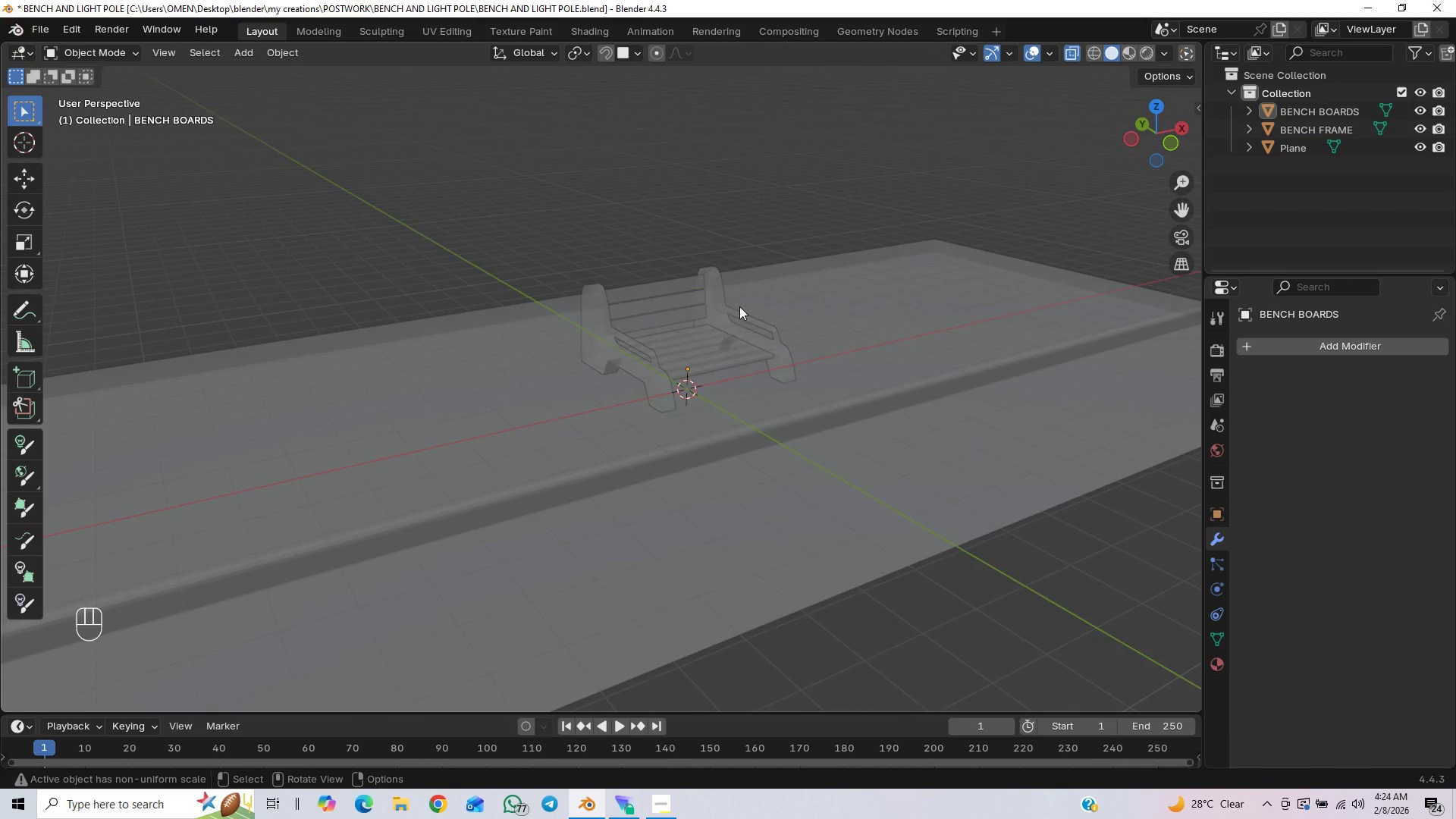 
scroll: coordinate [752, 336], scroll_direction: down, amount: 3.0
 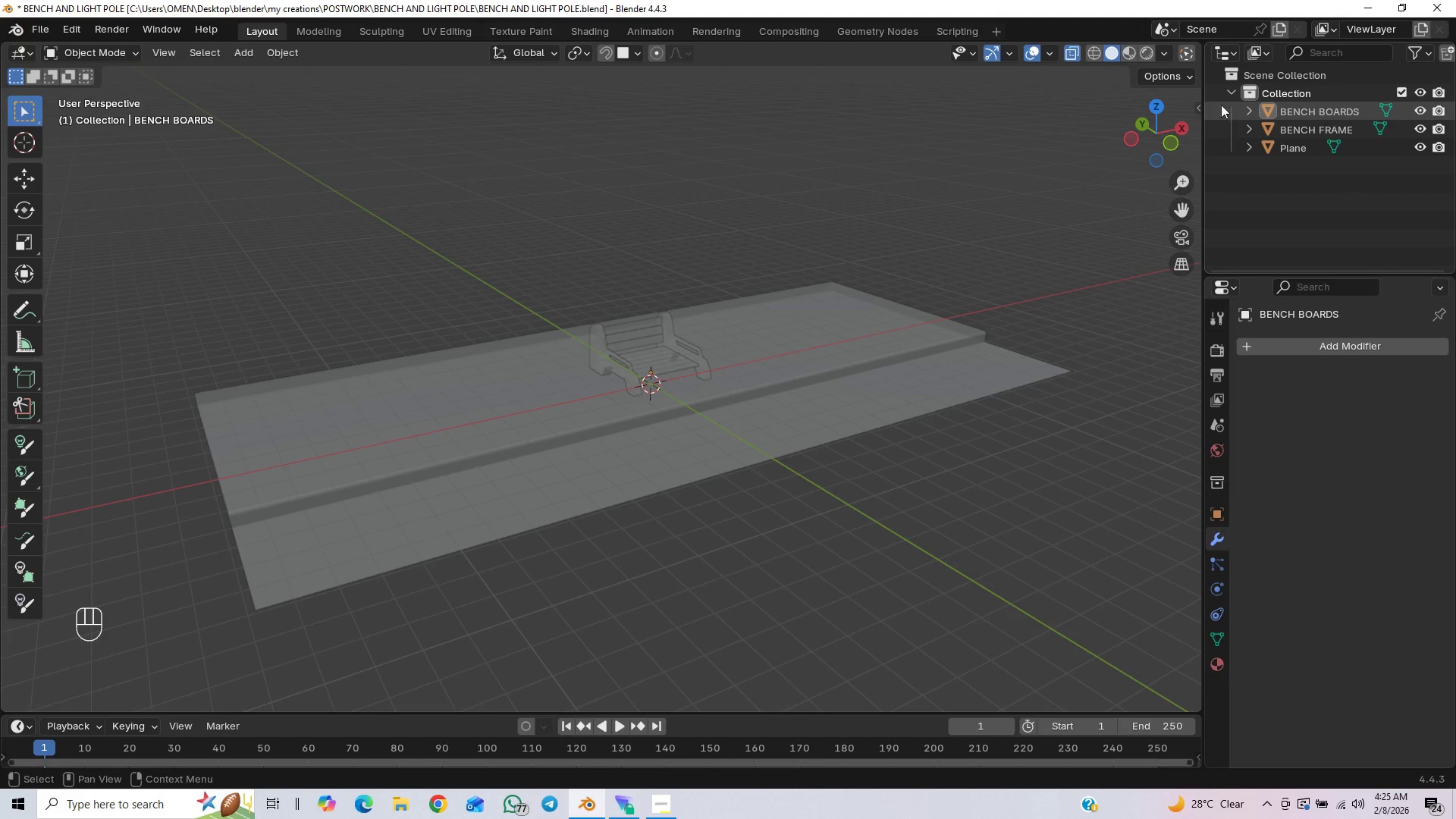 
wait(6.23)
 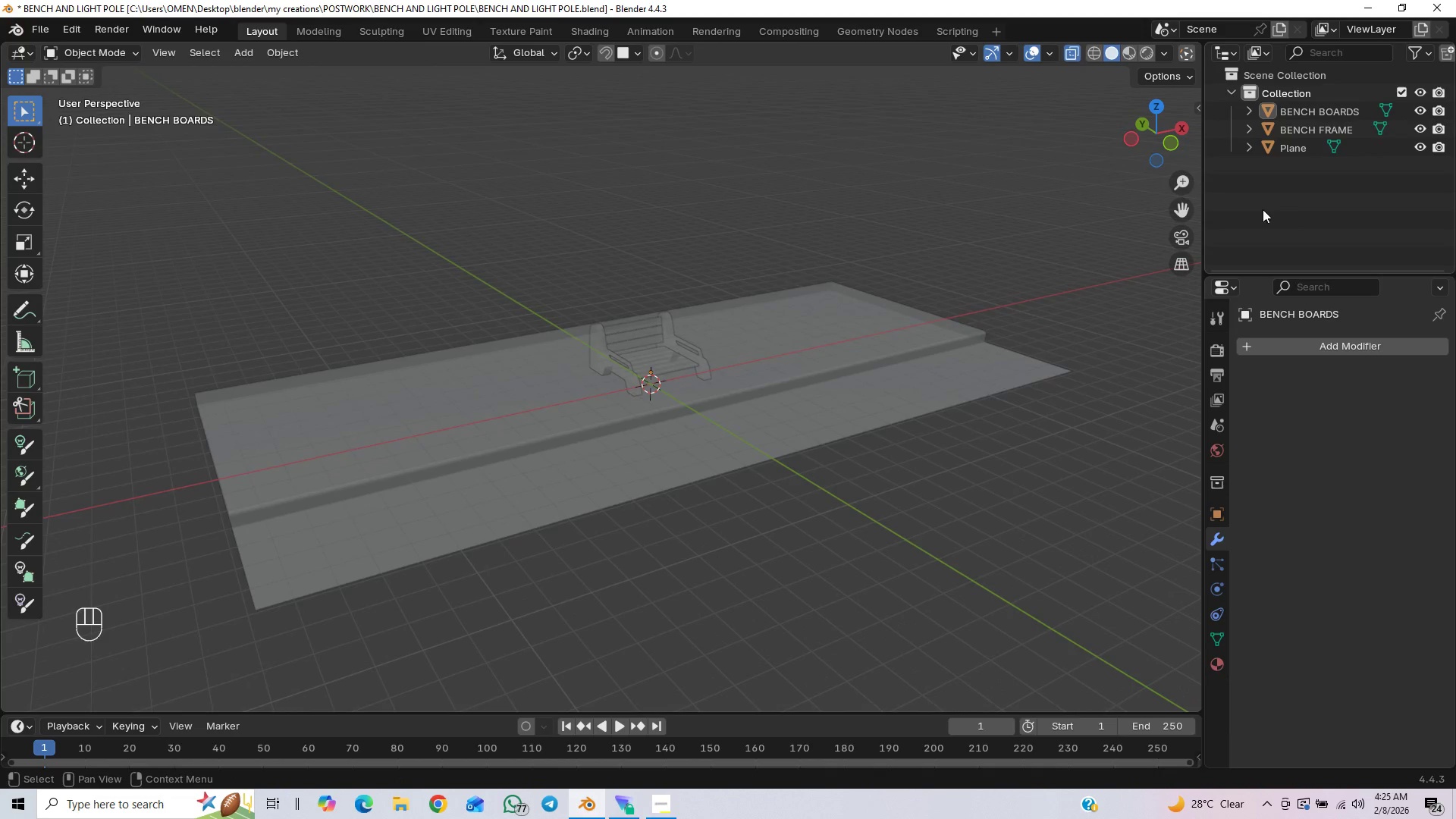 
left_click_drag(start_coordinate=[1279, 152], to_coordinate=[1263, 210])
 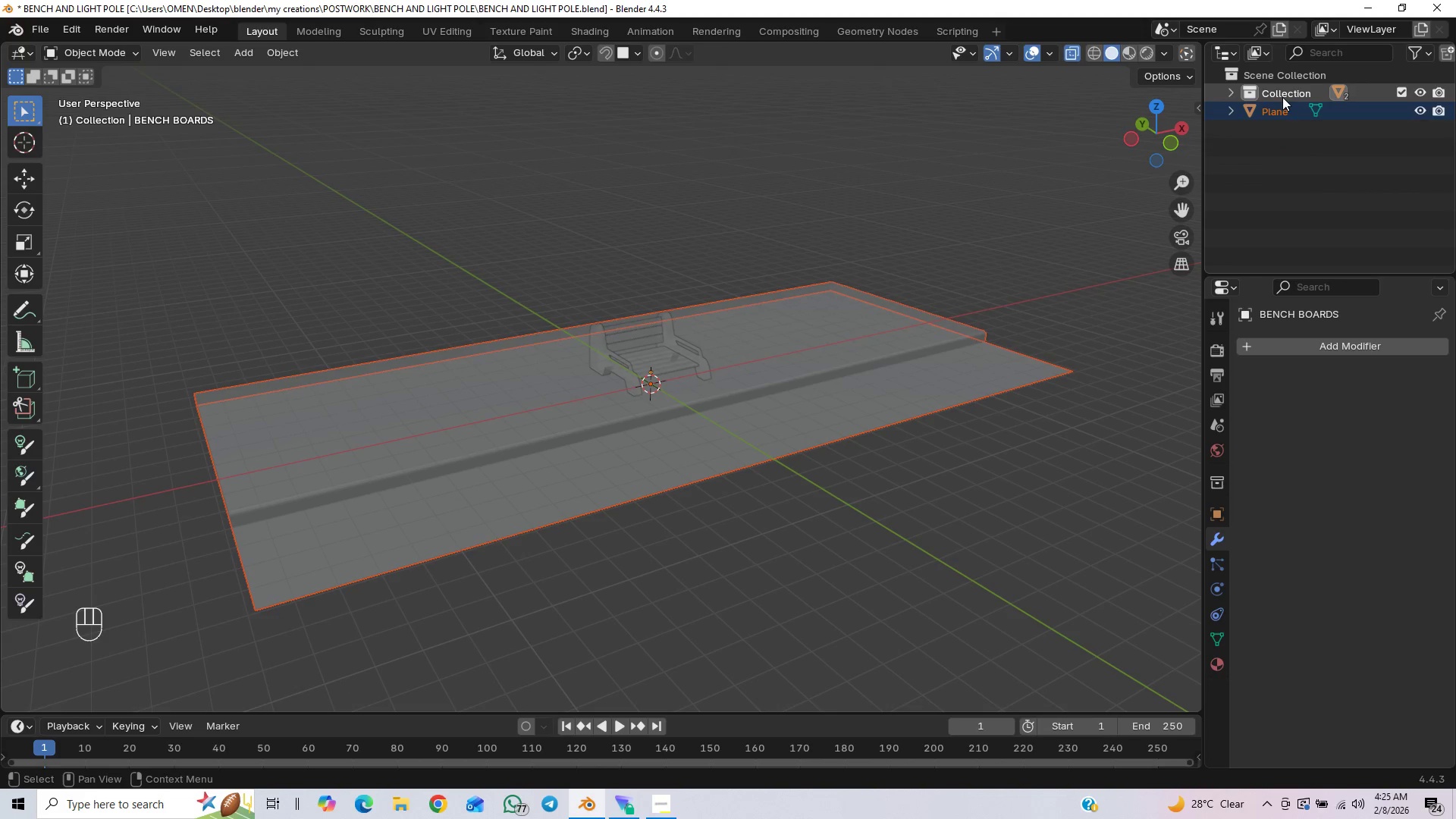 
double_click([1286, 93])
 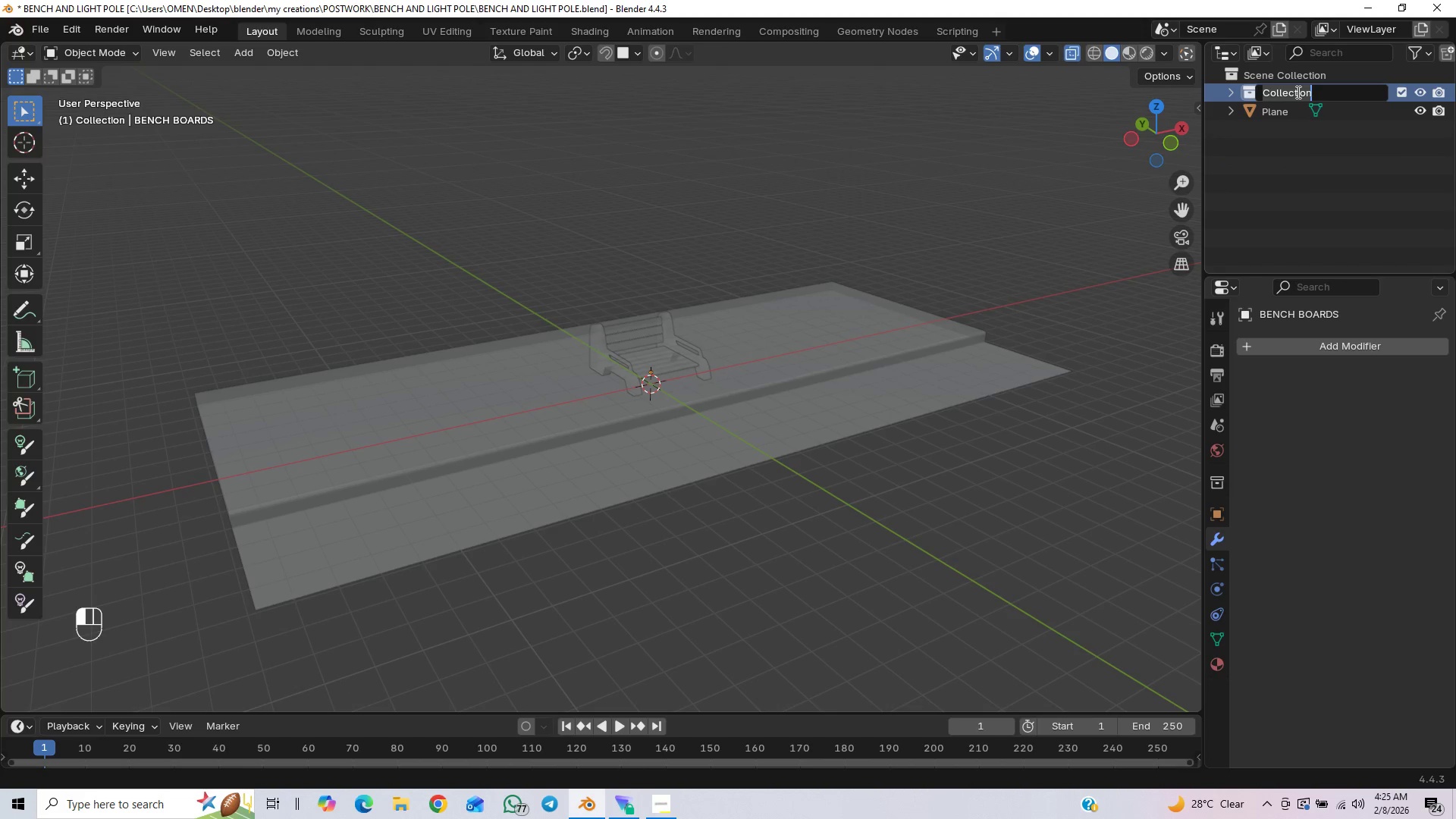 
type(bench model)
 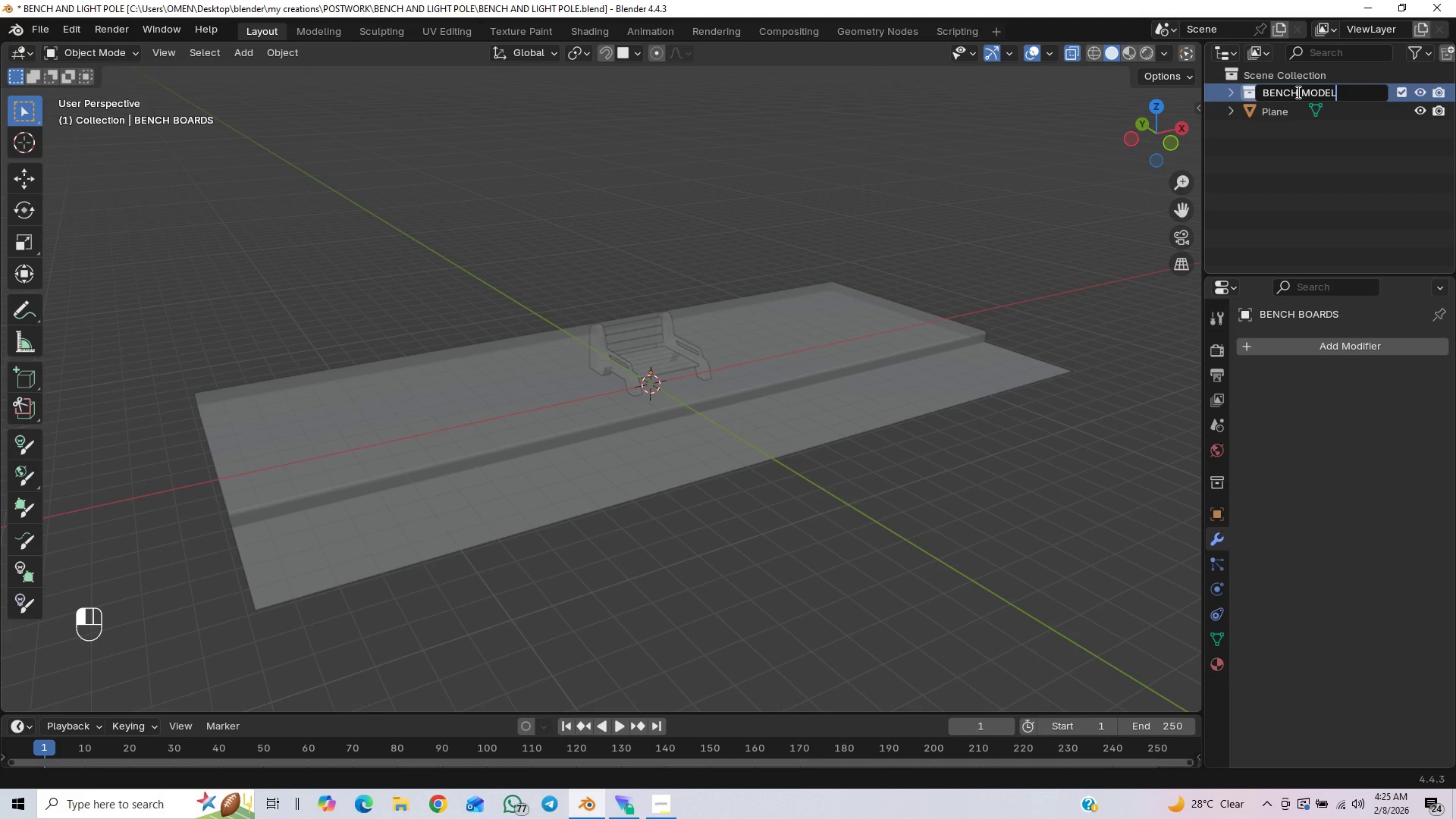 
key(Enter)
 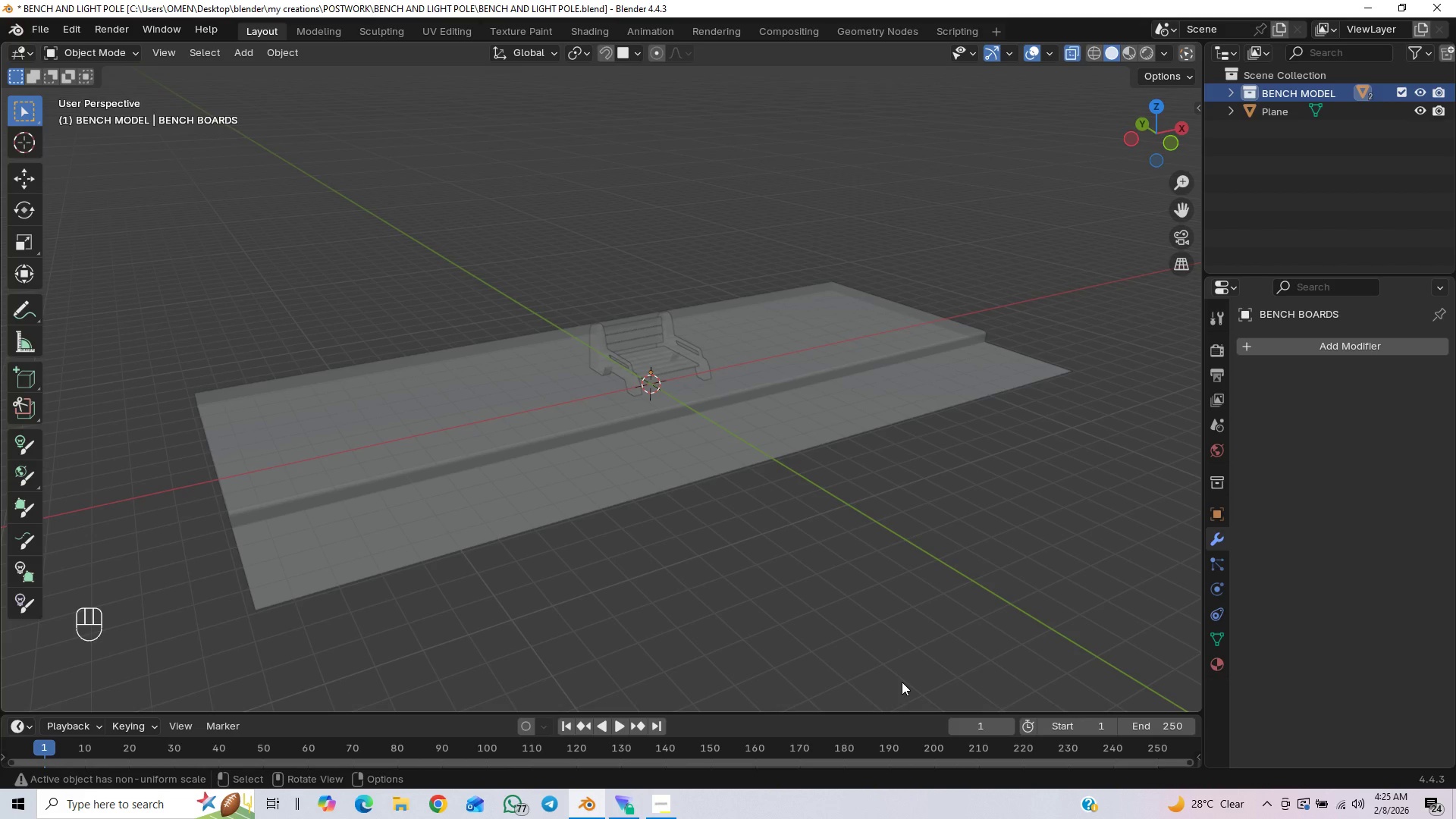 
key(Control+S)